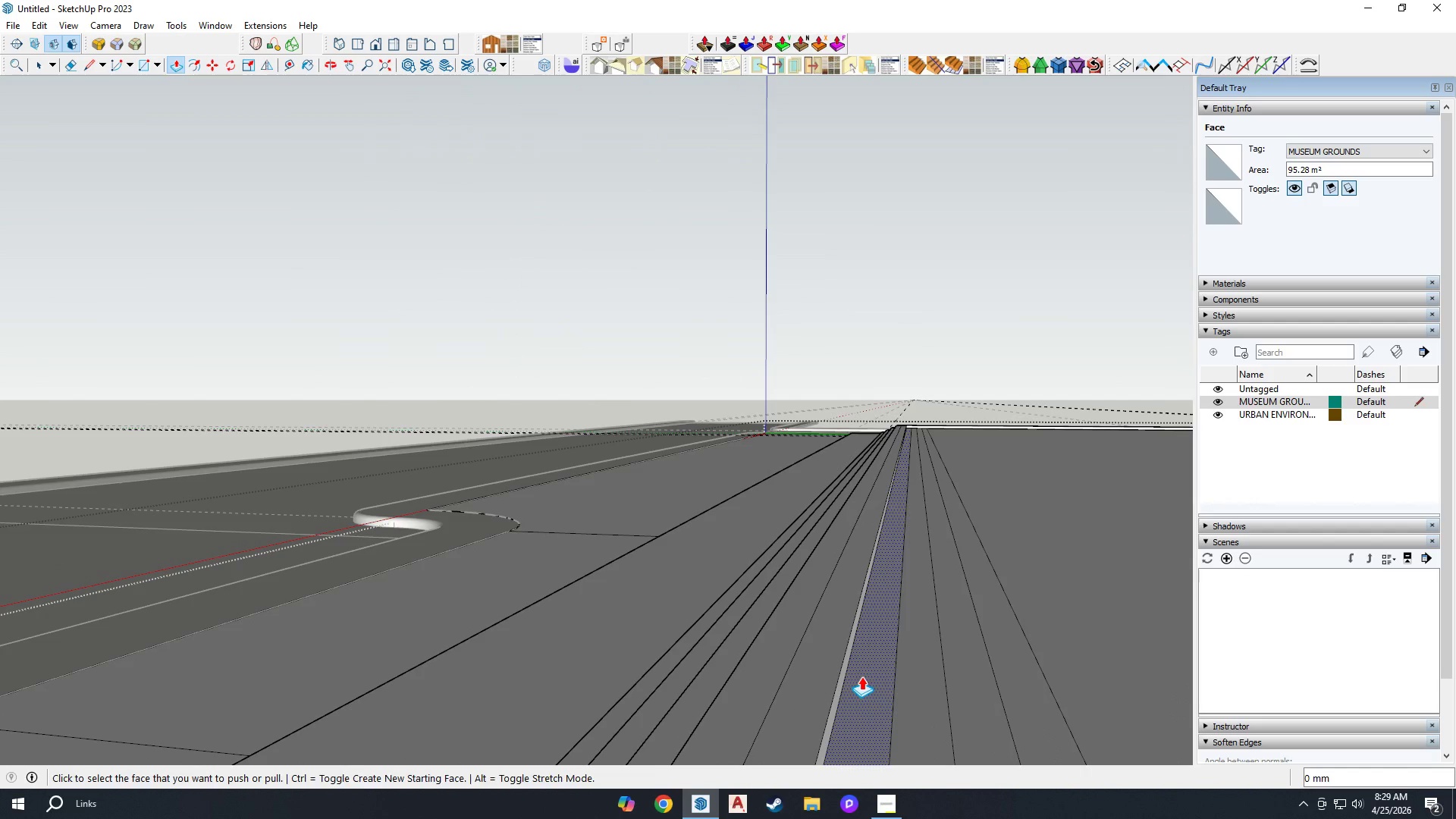 
scroll: coordinate [824, 682], scroll_direction: up, amount: 1.0
 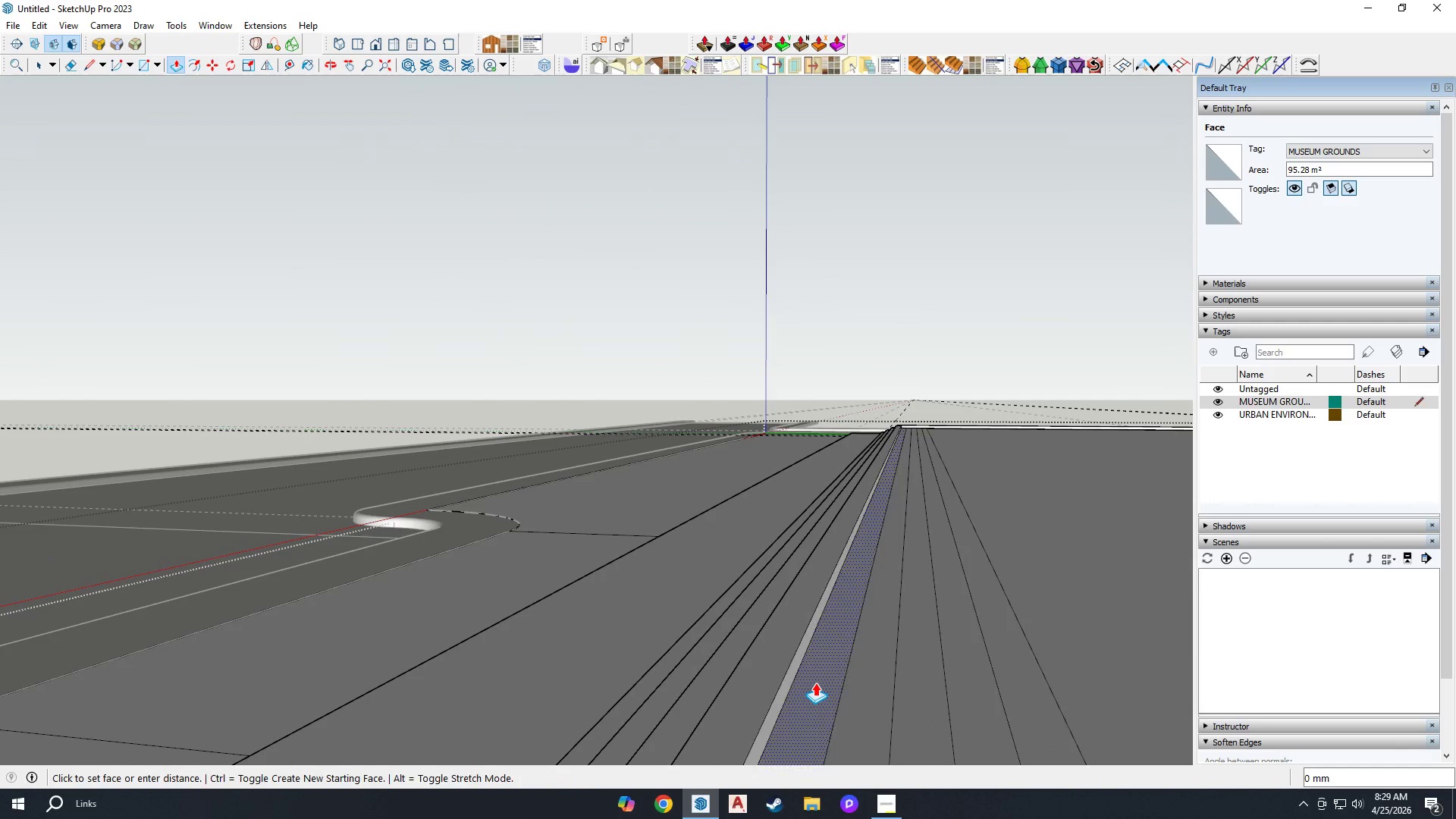 
double_click([862, 676])
 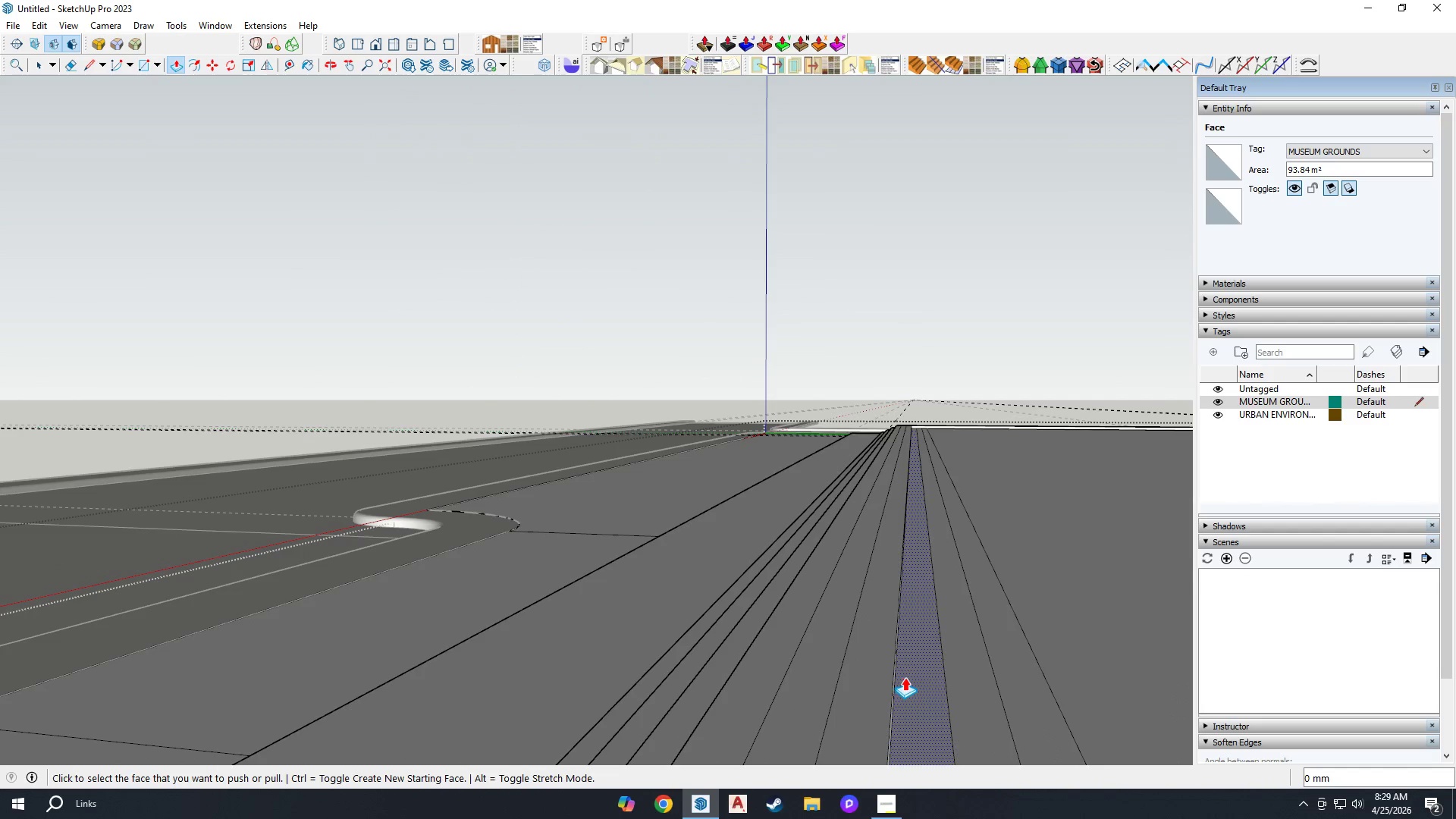 
double_click([908, 676])
 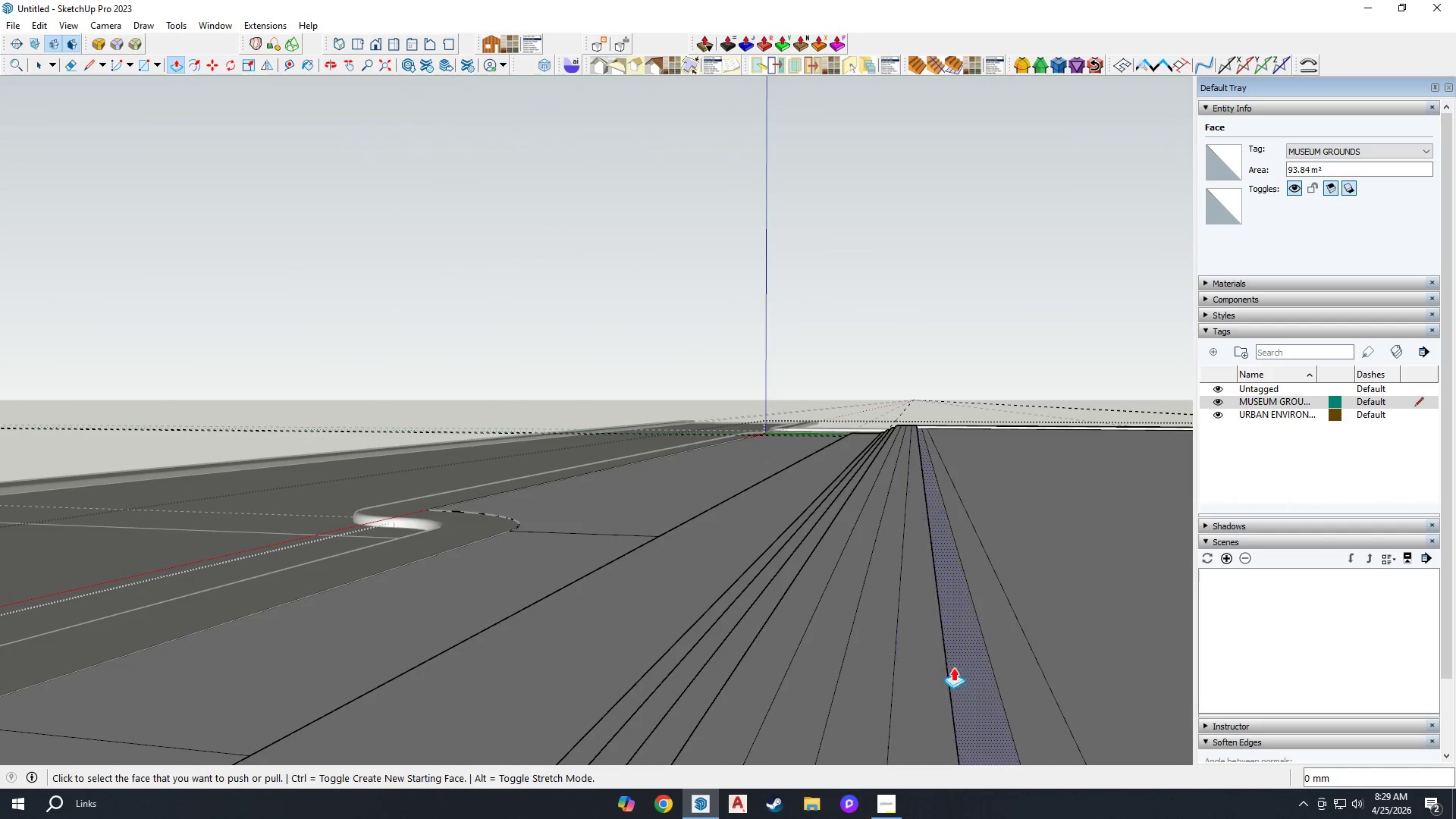 
triple_click([959, 666])
 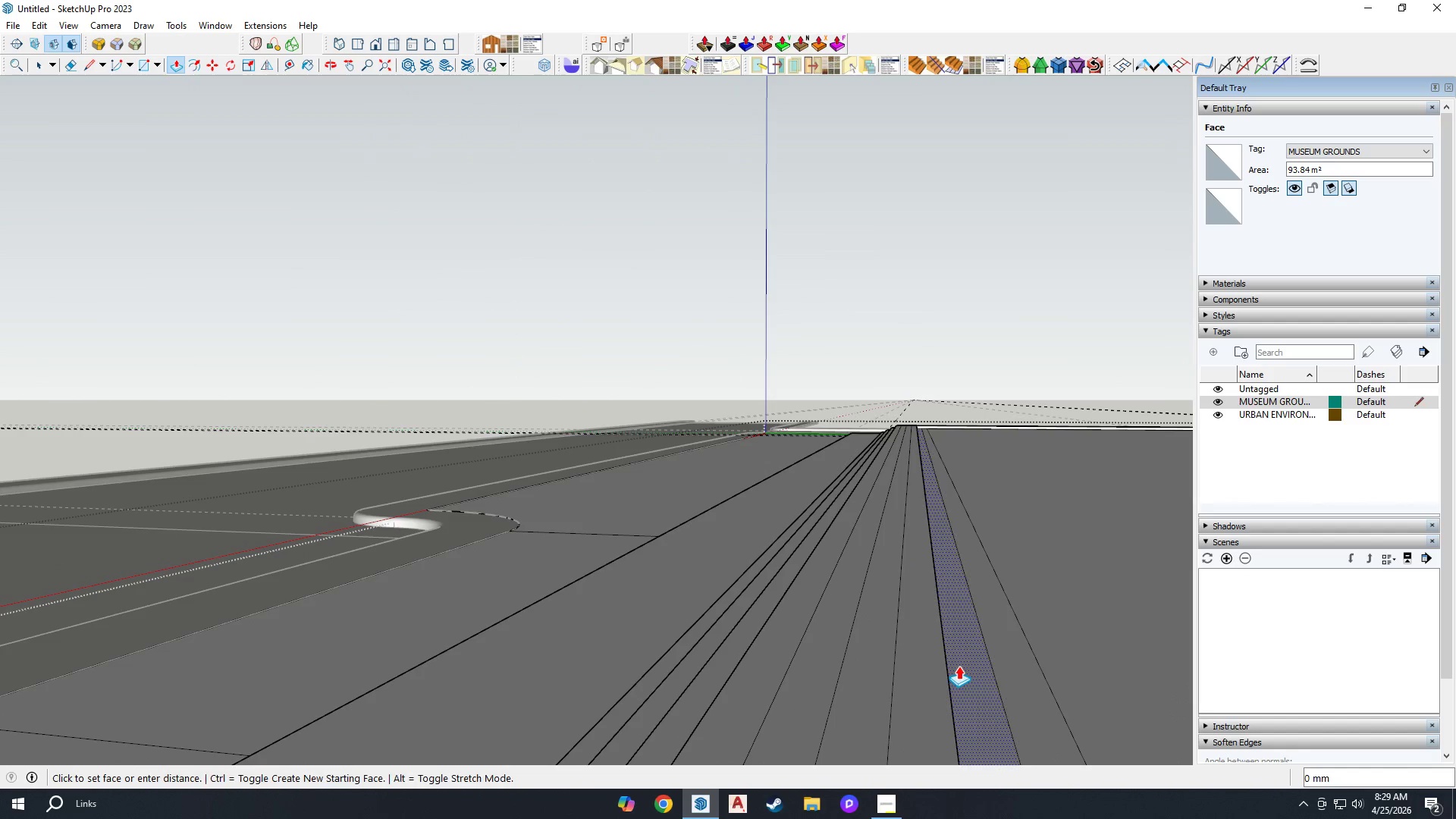 
triple_click([959, 666])
 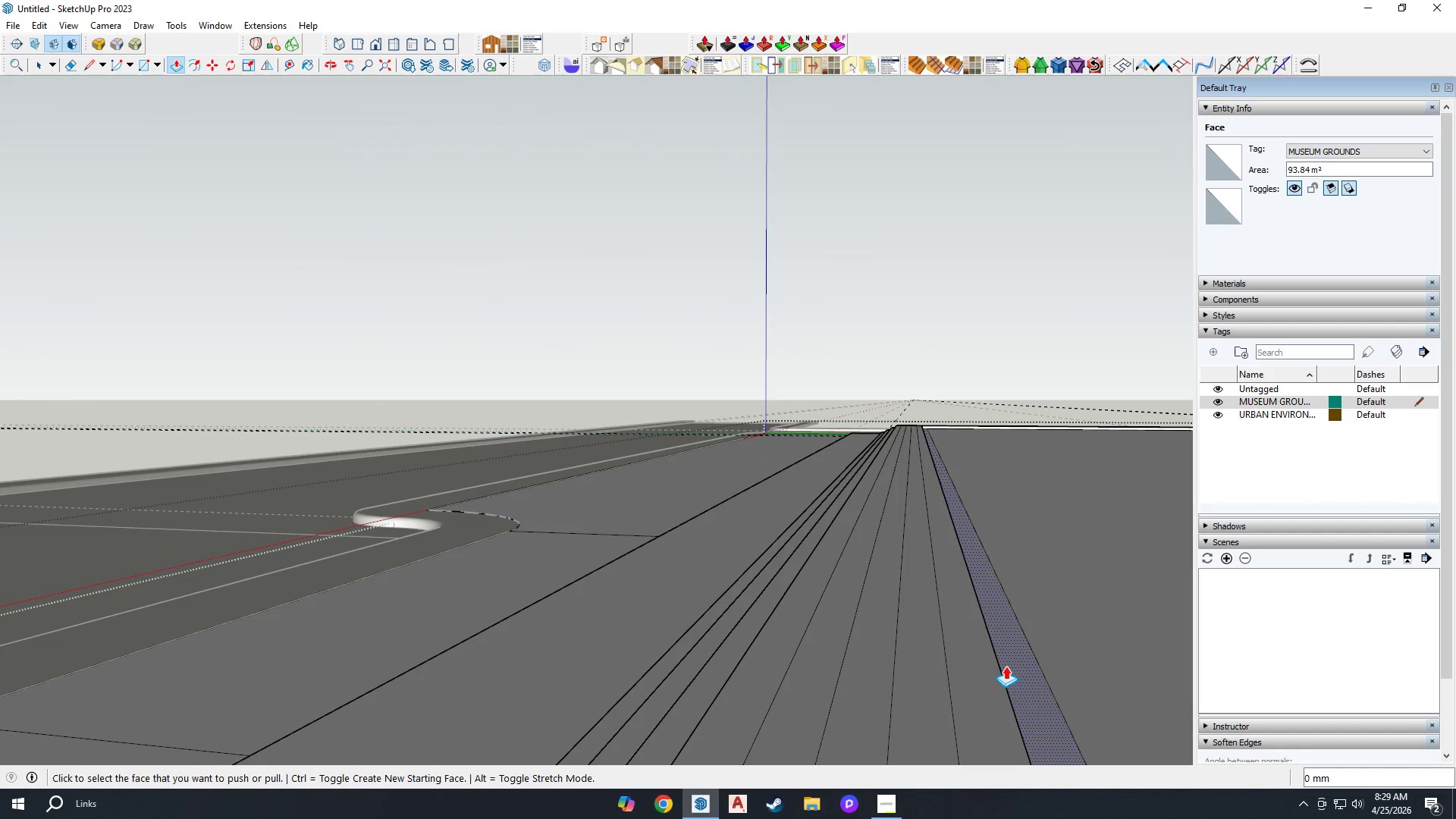 
triple_click([1006, 666])
 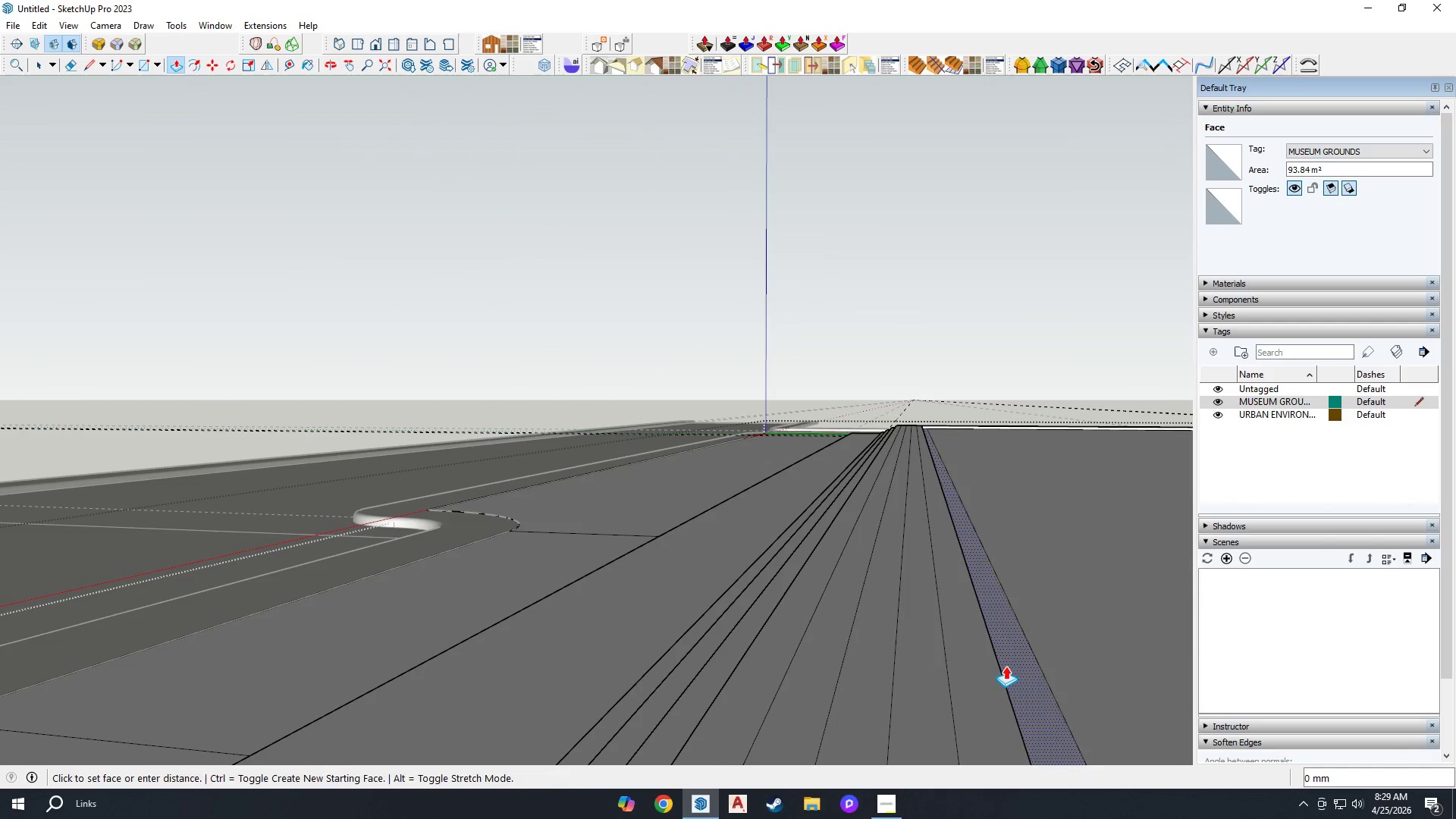 
triple_click([1006, 666])
 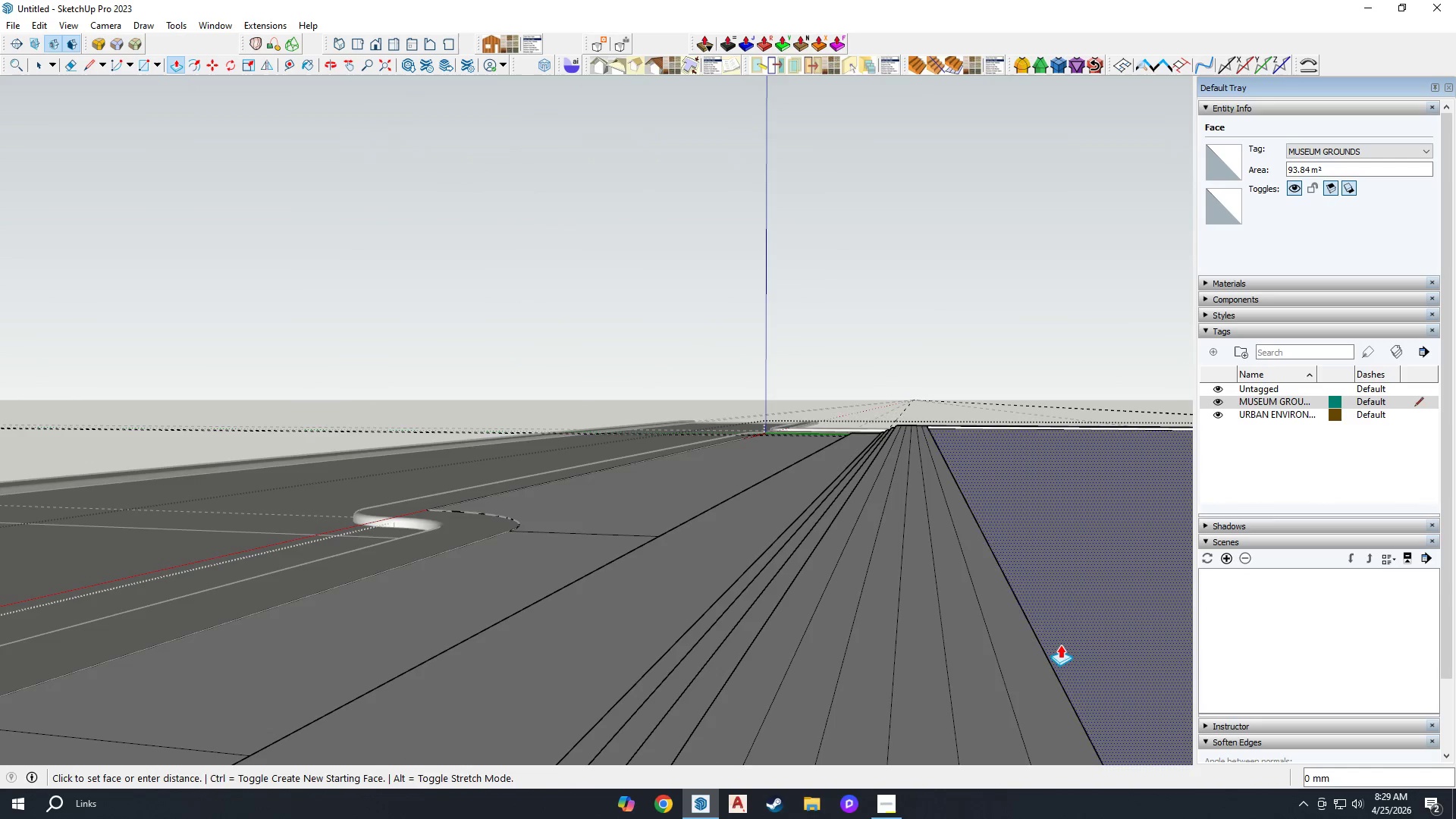 
double_click([1060, 645])
 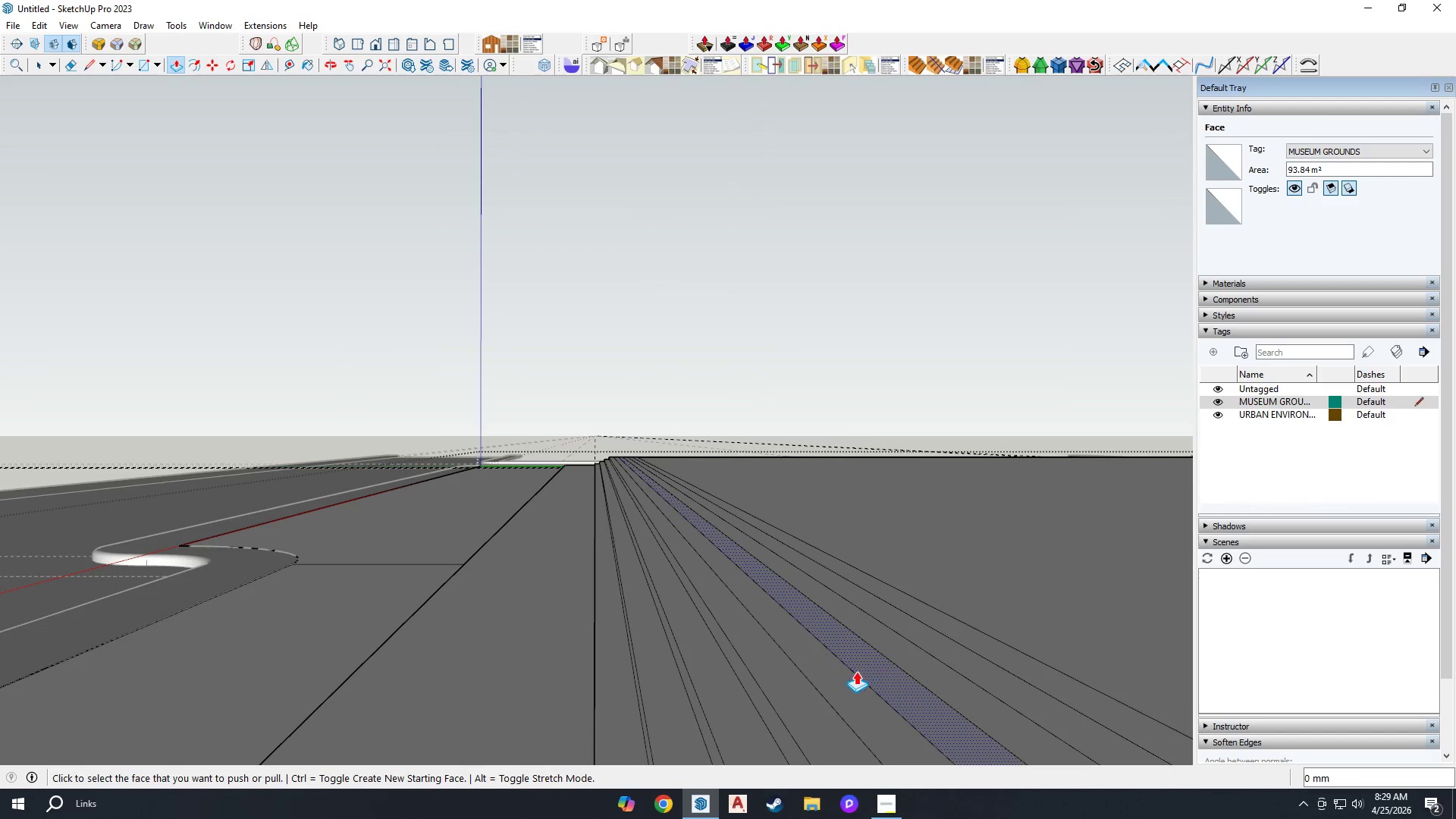 
double_click([846, 677])
 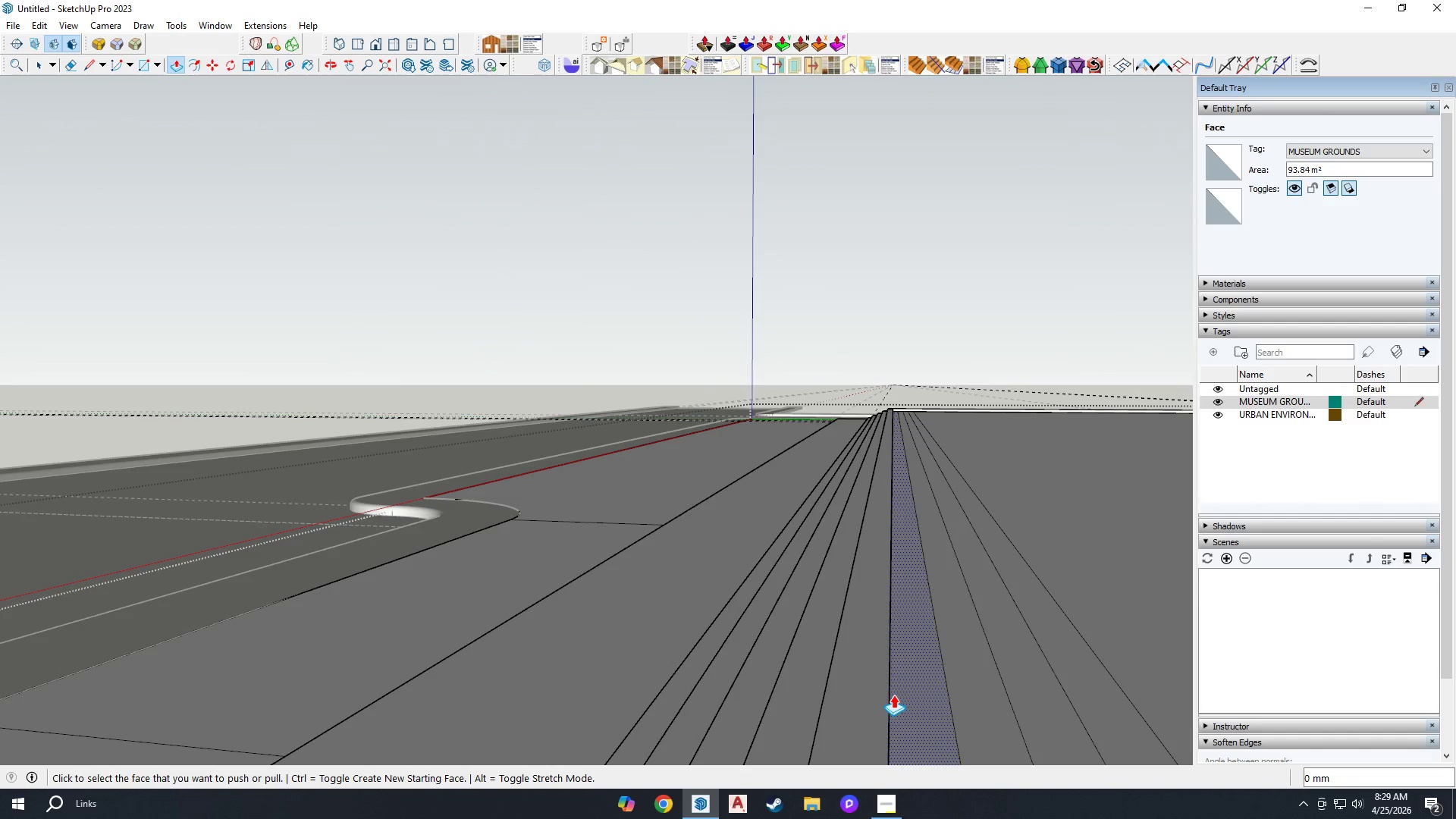 
double_click([895, 695])
 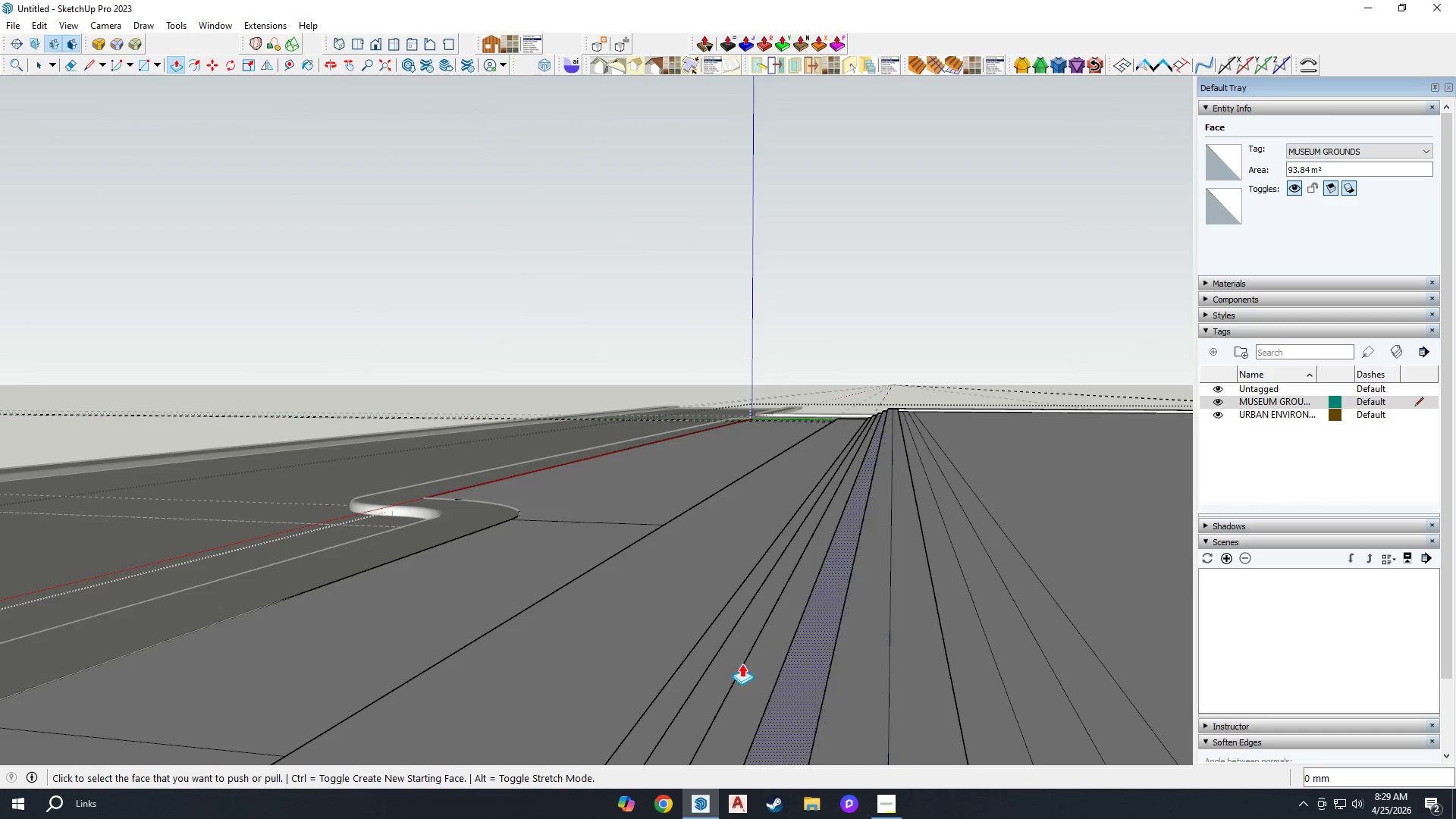 
double_click([826, 669])
 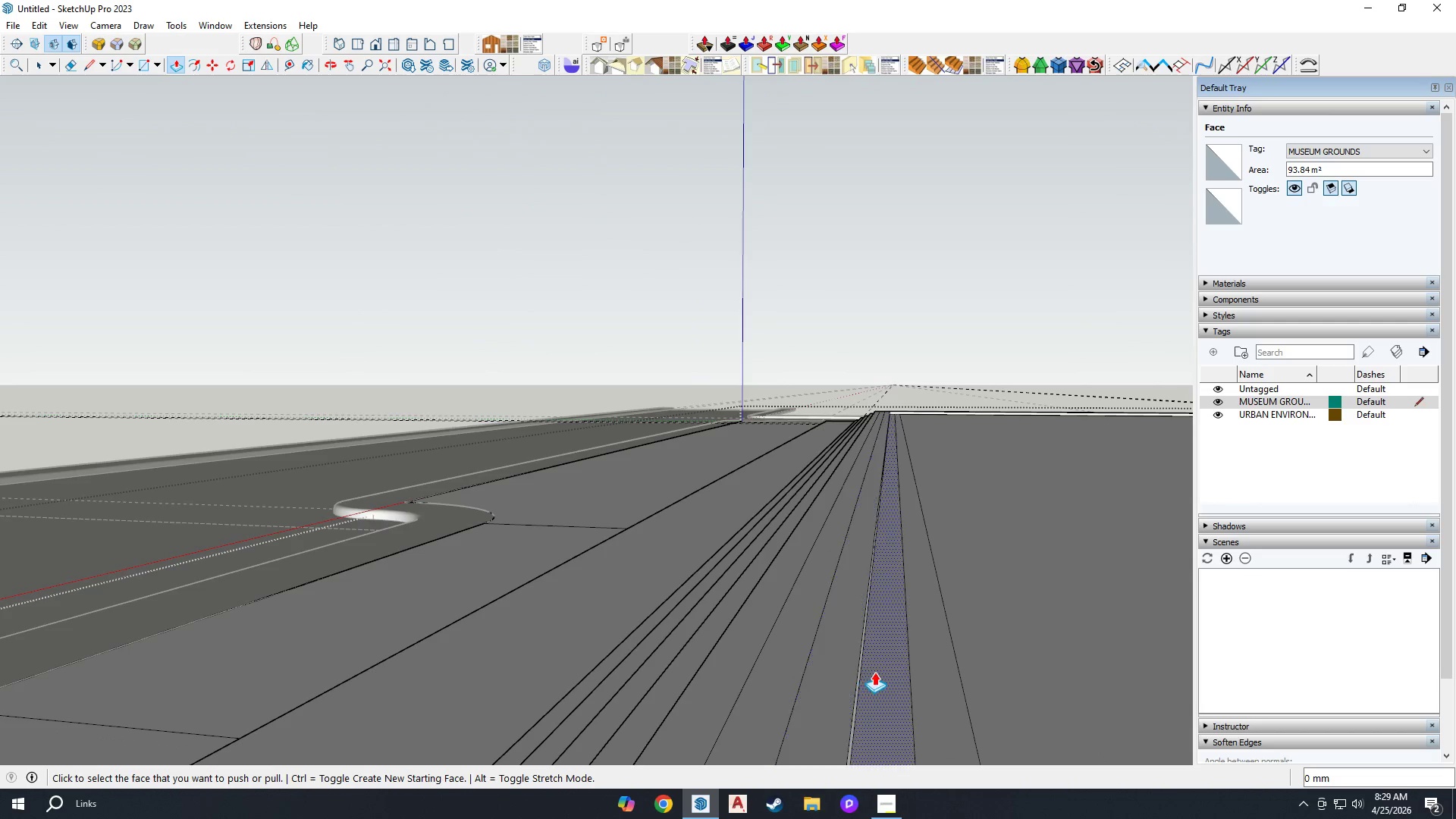 
scroll: coordinate [793, 655], scroll_direction: none, amount: 0.0
 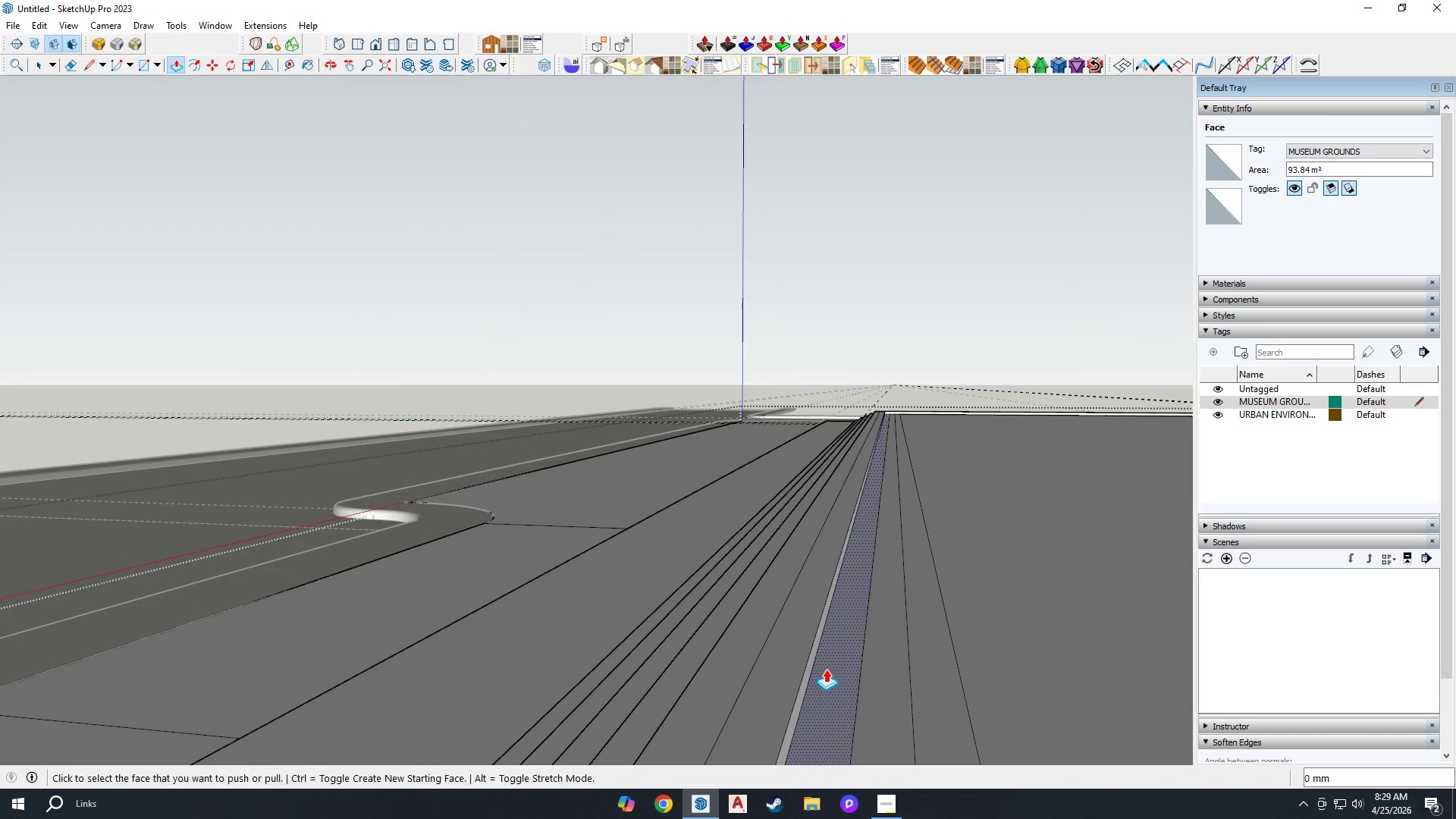 
triple_click([877, 672])
 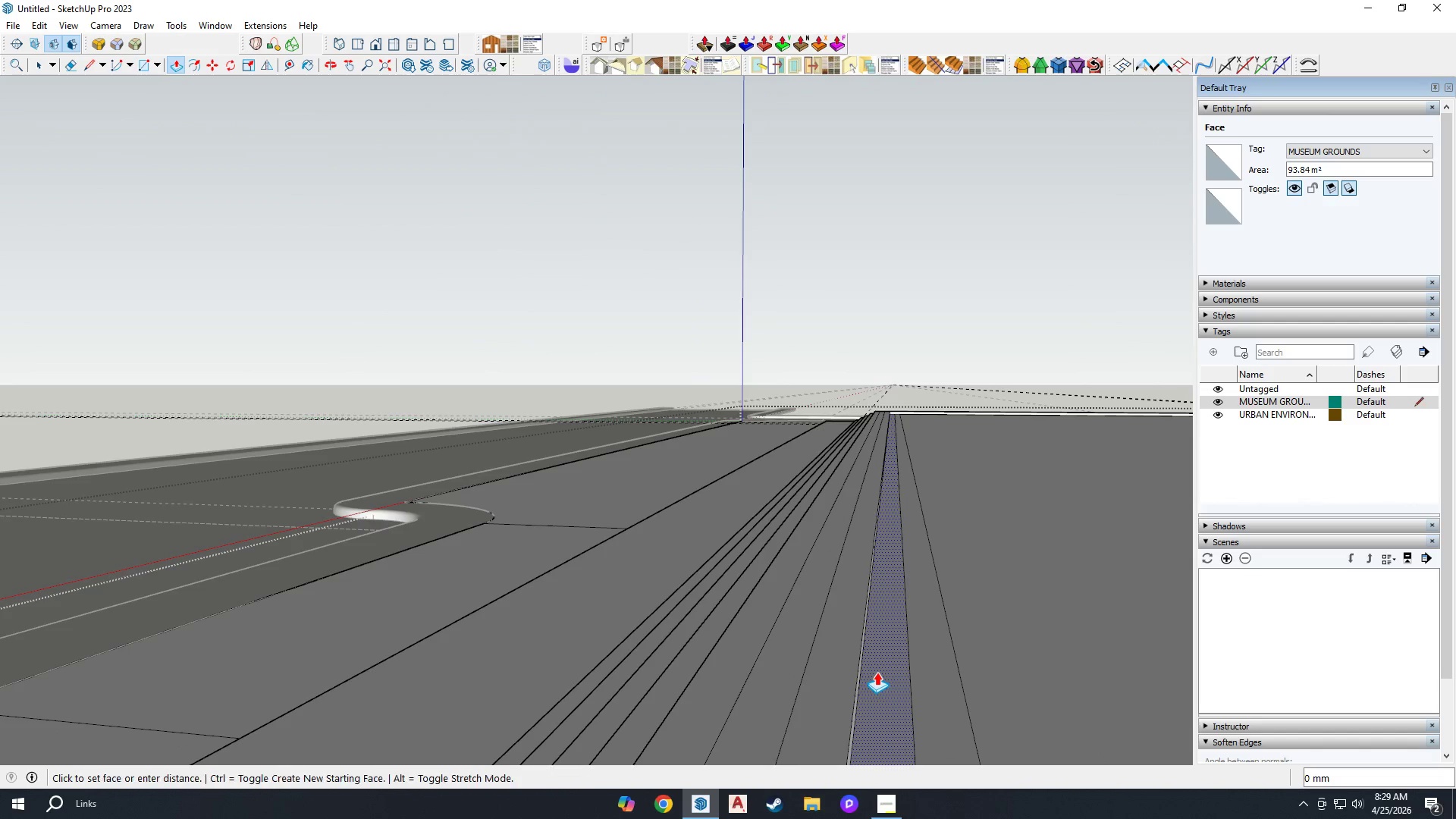 
triple_click([877, 672])
 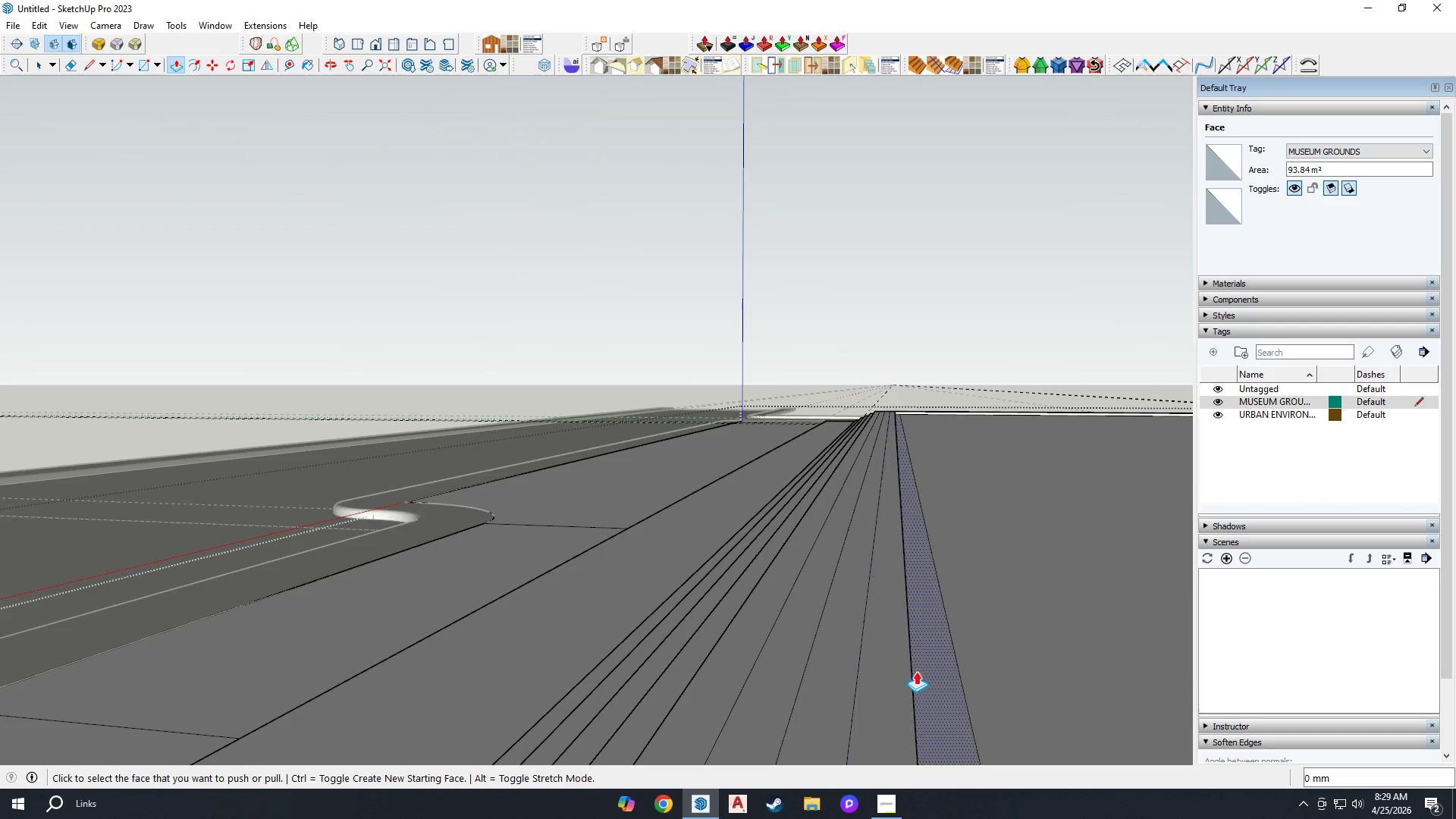 
triple_click([919, 670])
 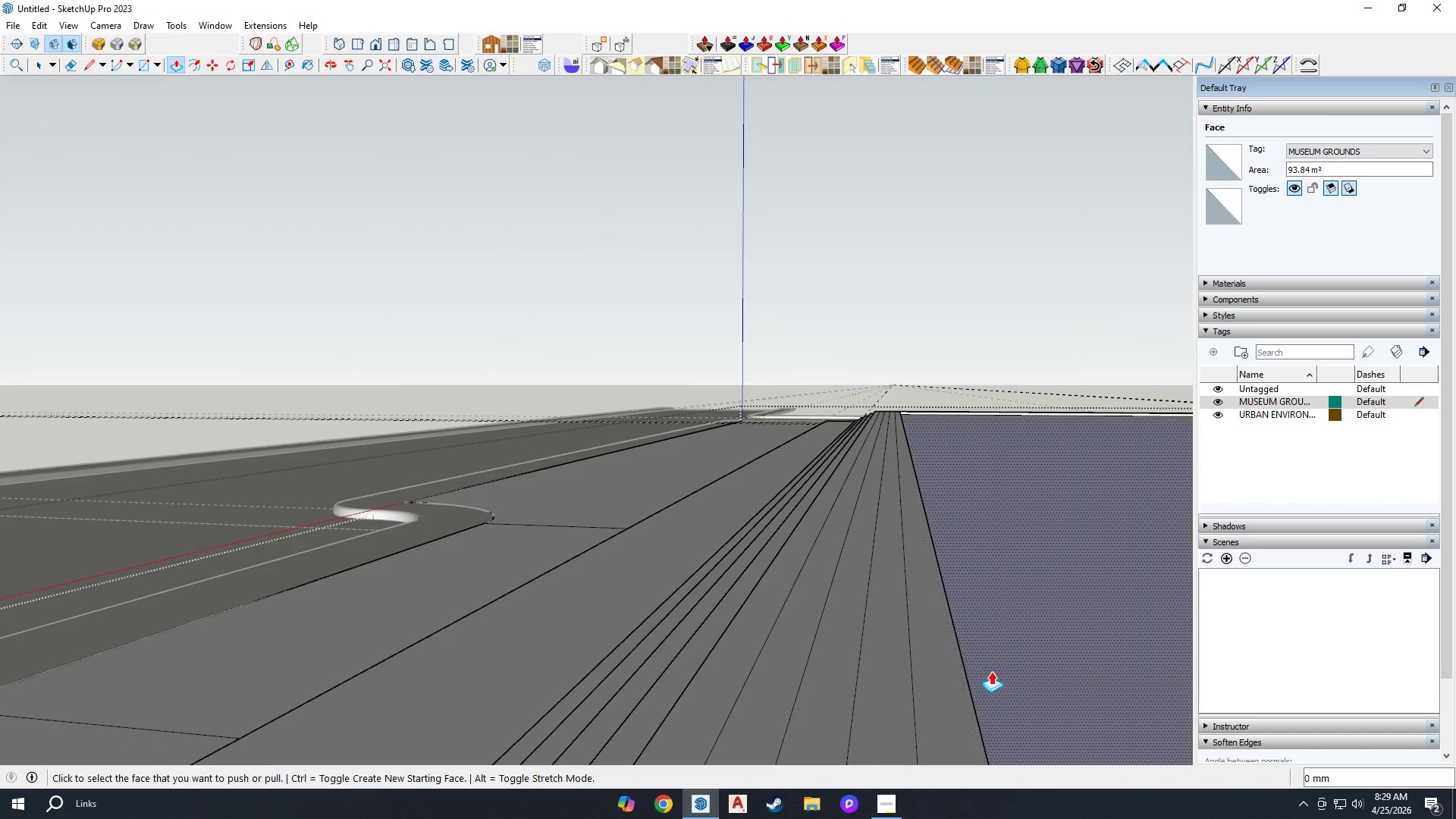 
triple_click([996, 670])
 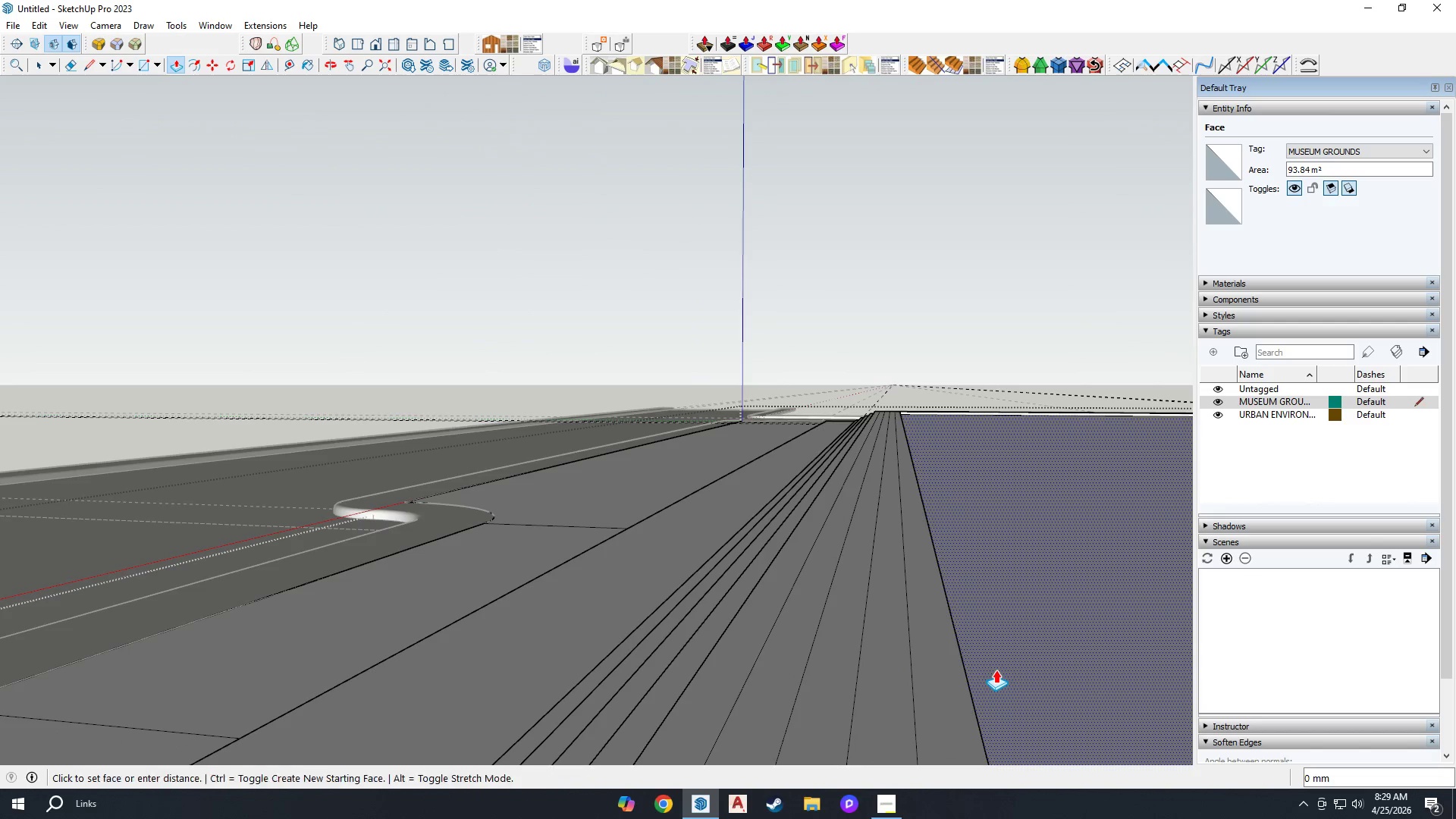 
triple_click([996, 670])
 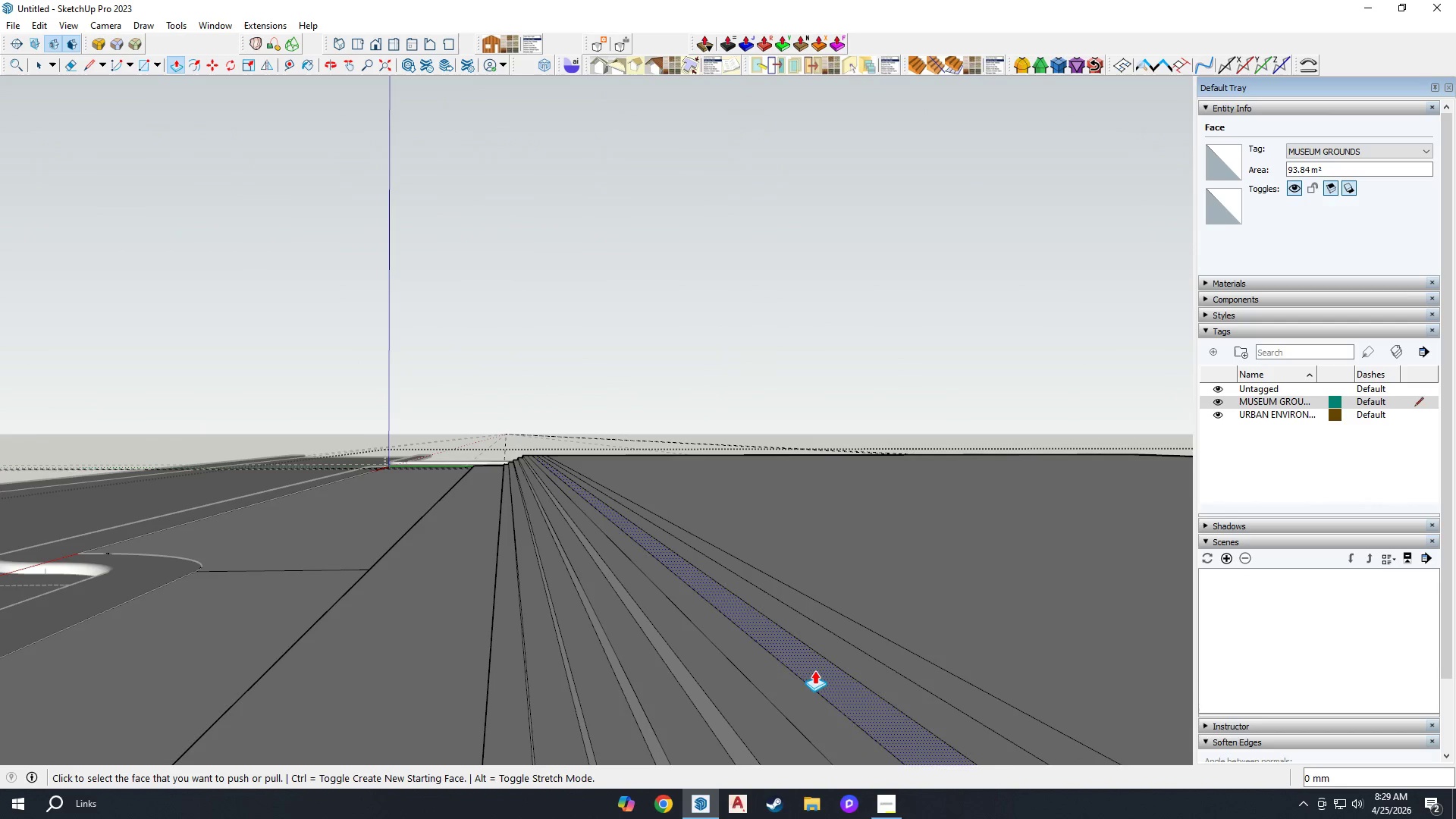 
double_click([782, 685])
 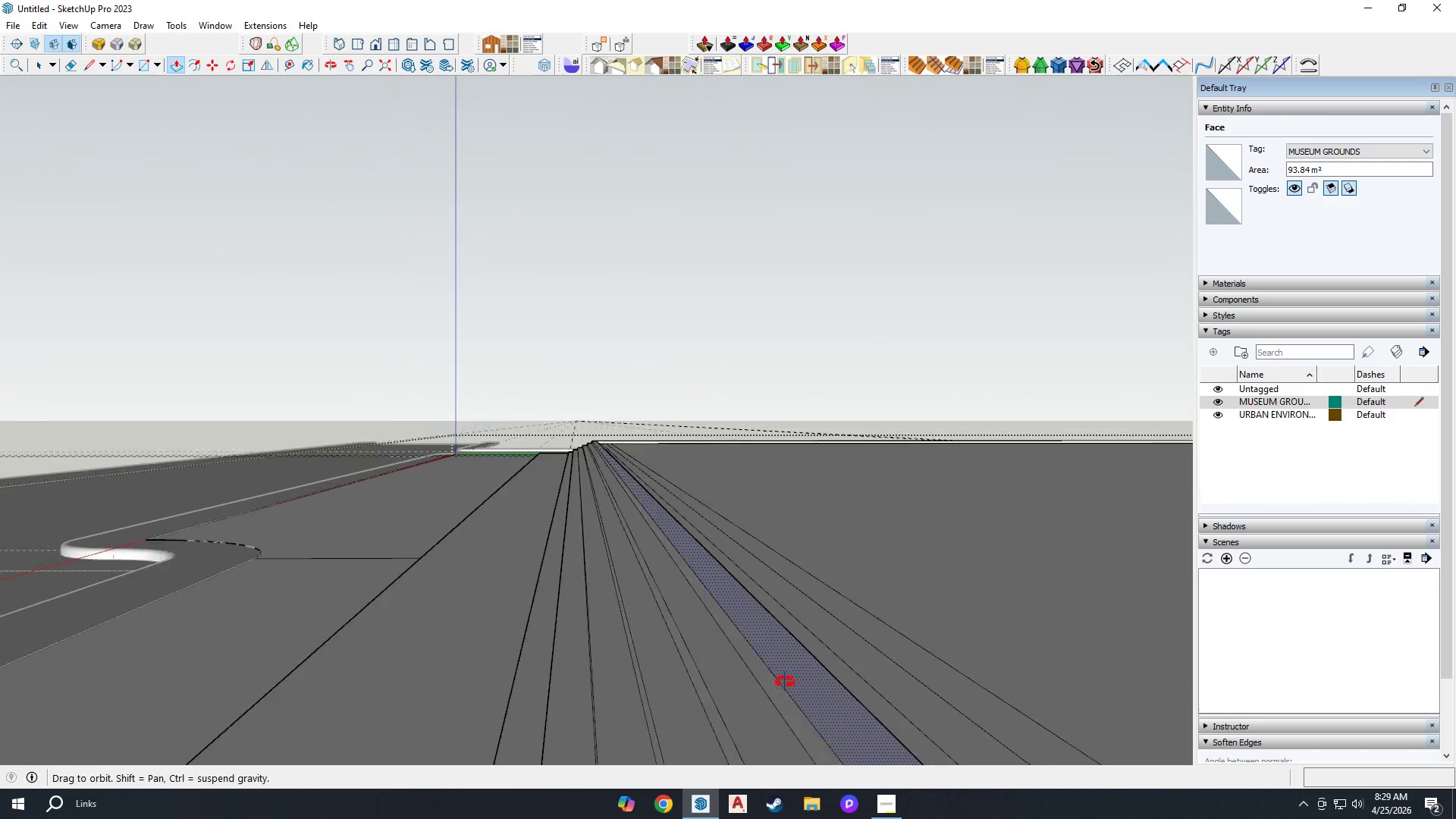 
double_click([804, 694])
 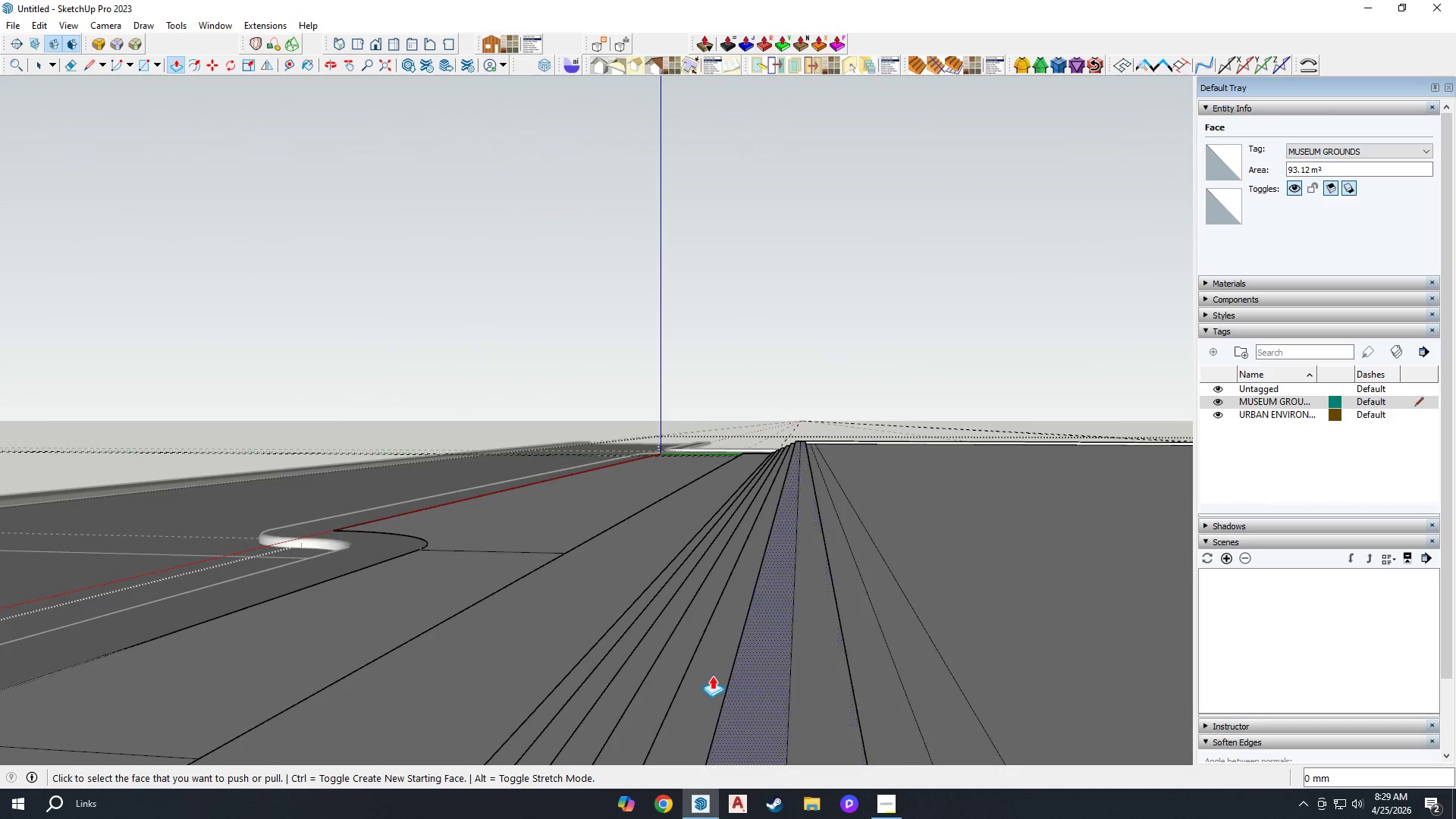 
scroll: coordinate [798, 692], scroll_direction: none, amount: 0.0
 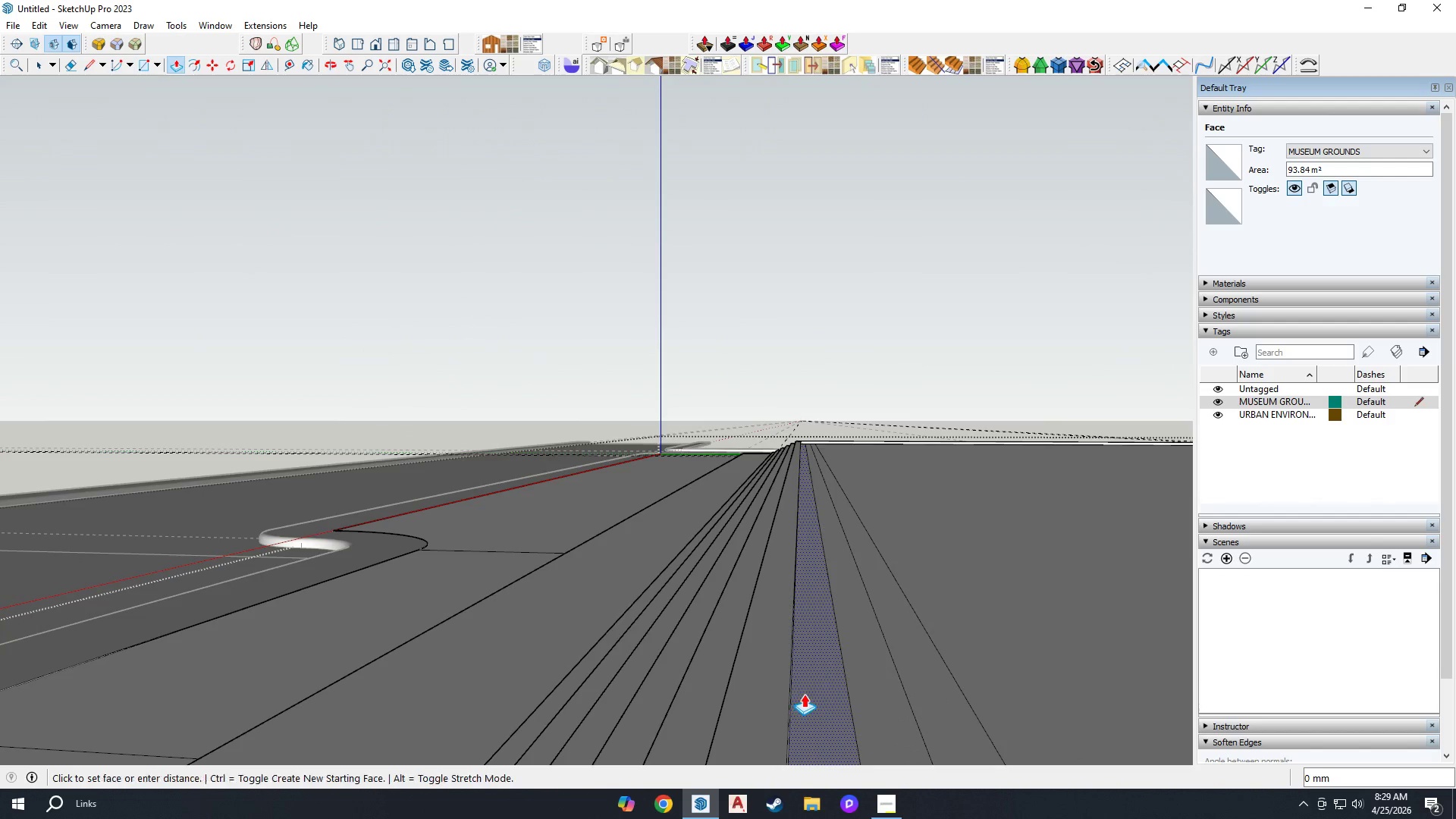 
left_click([789, 675])
 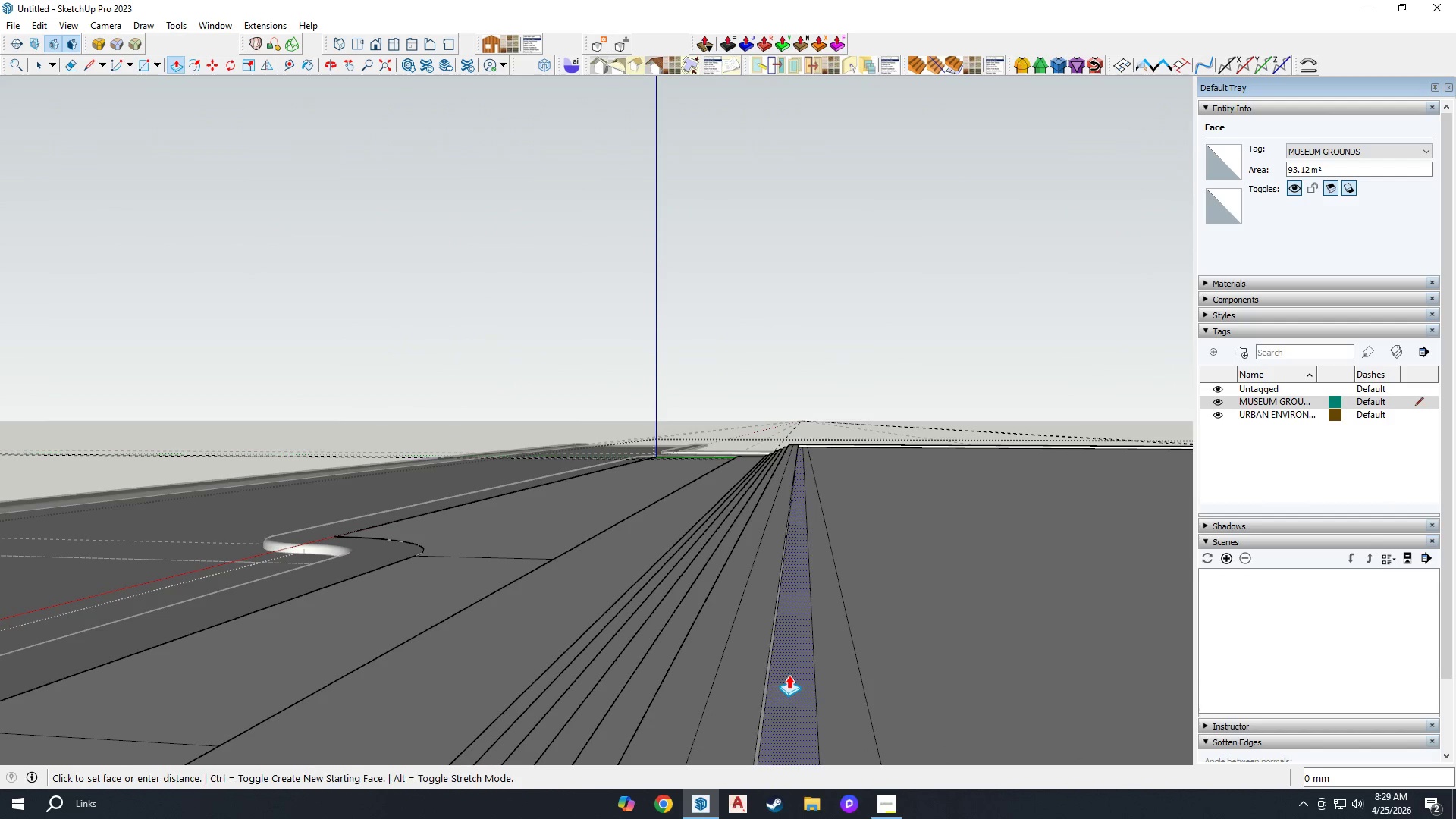 
scroll: coordinate [767, 671], scroll_direction: down, amount: 1.0
 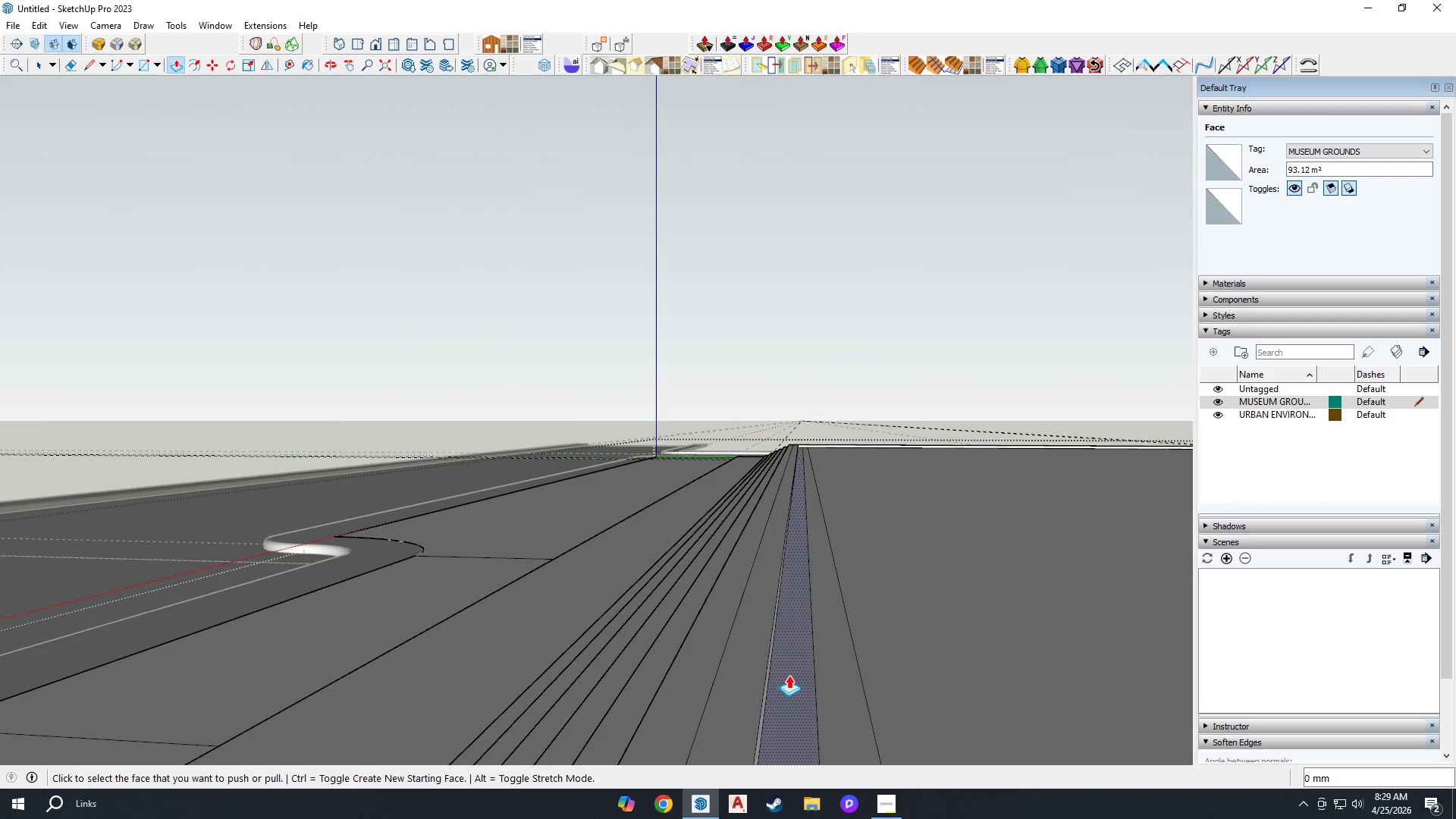 
double_click([789, 675])
 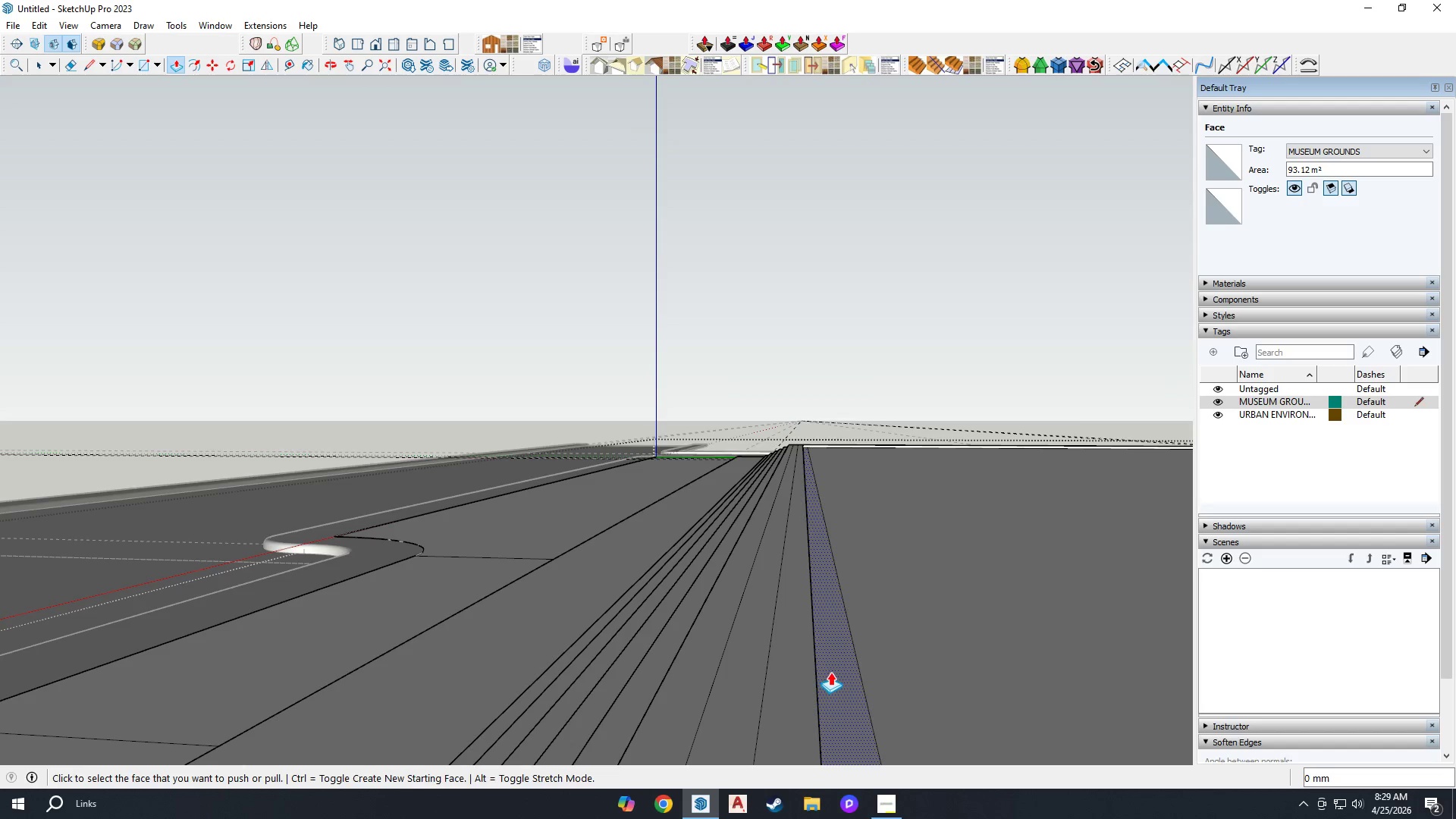 
triple_click([837, 671])
 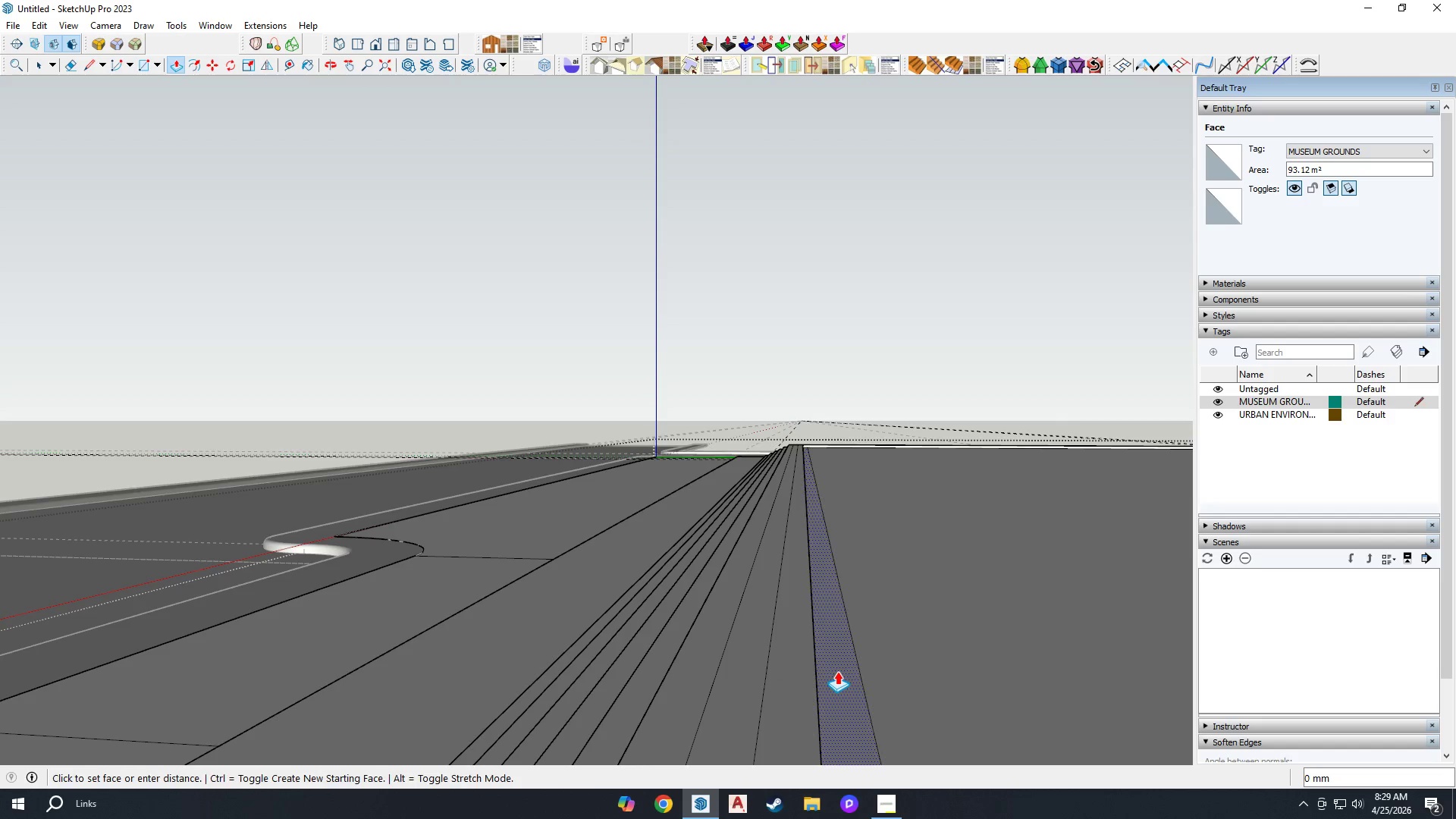 
triple_click([837, 671])
 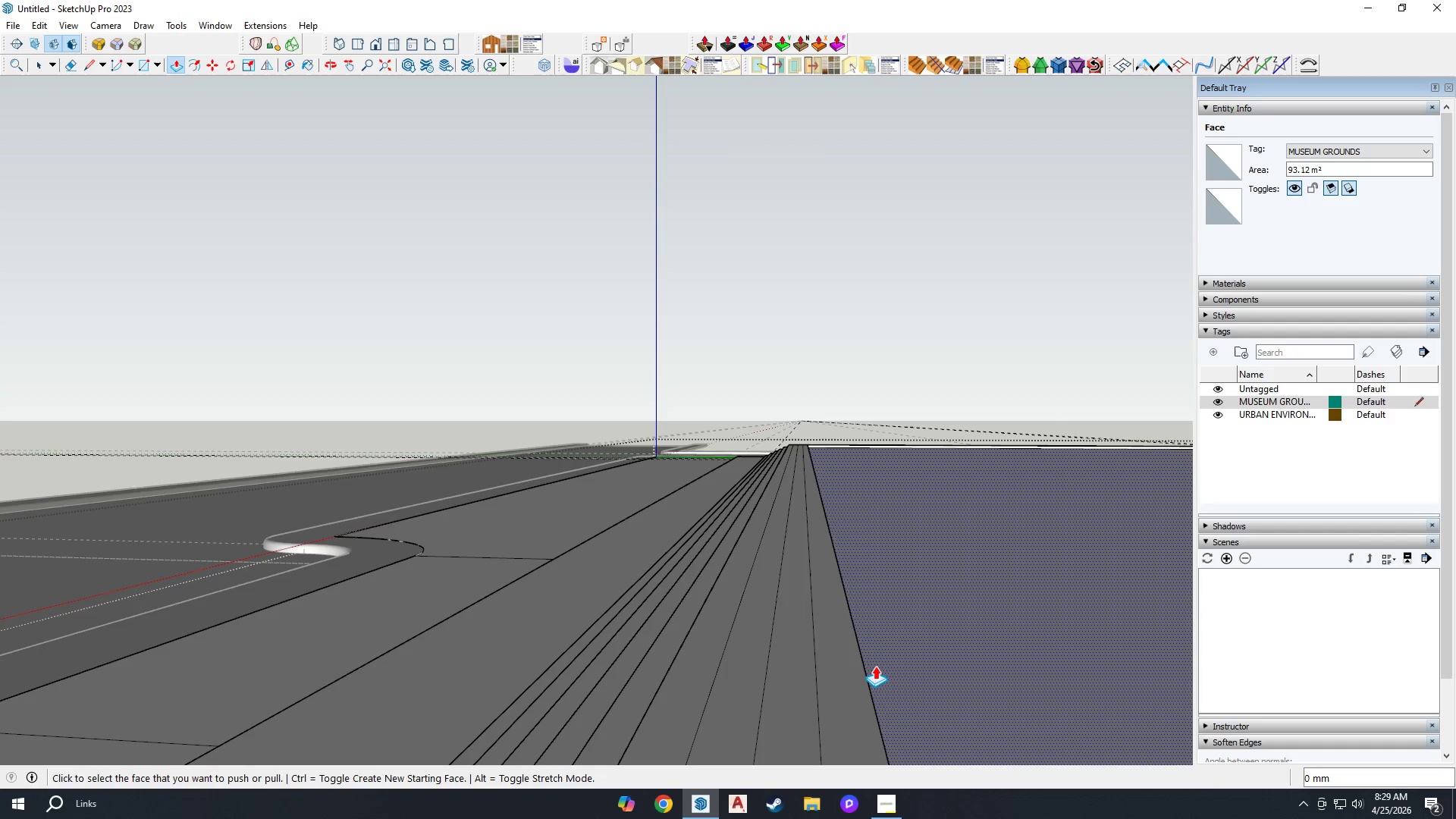 
triple_click([883, 663])
 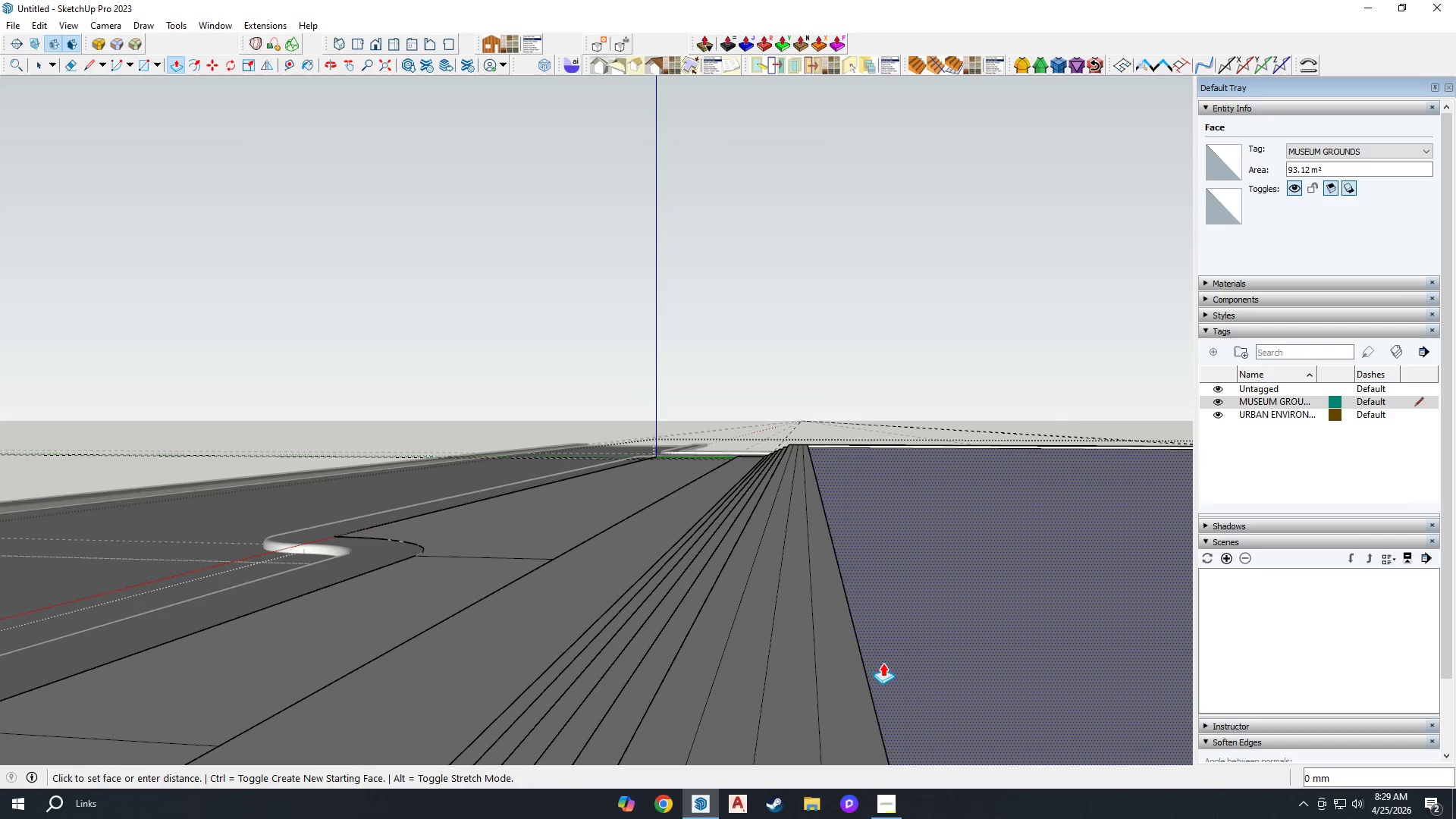 
triple_click([883, 663])
 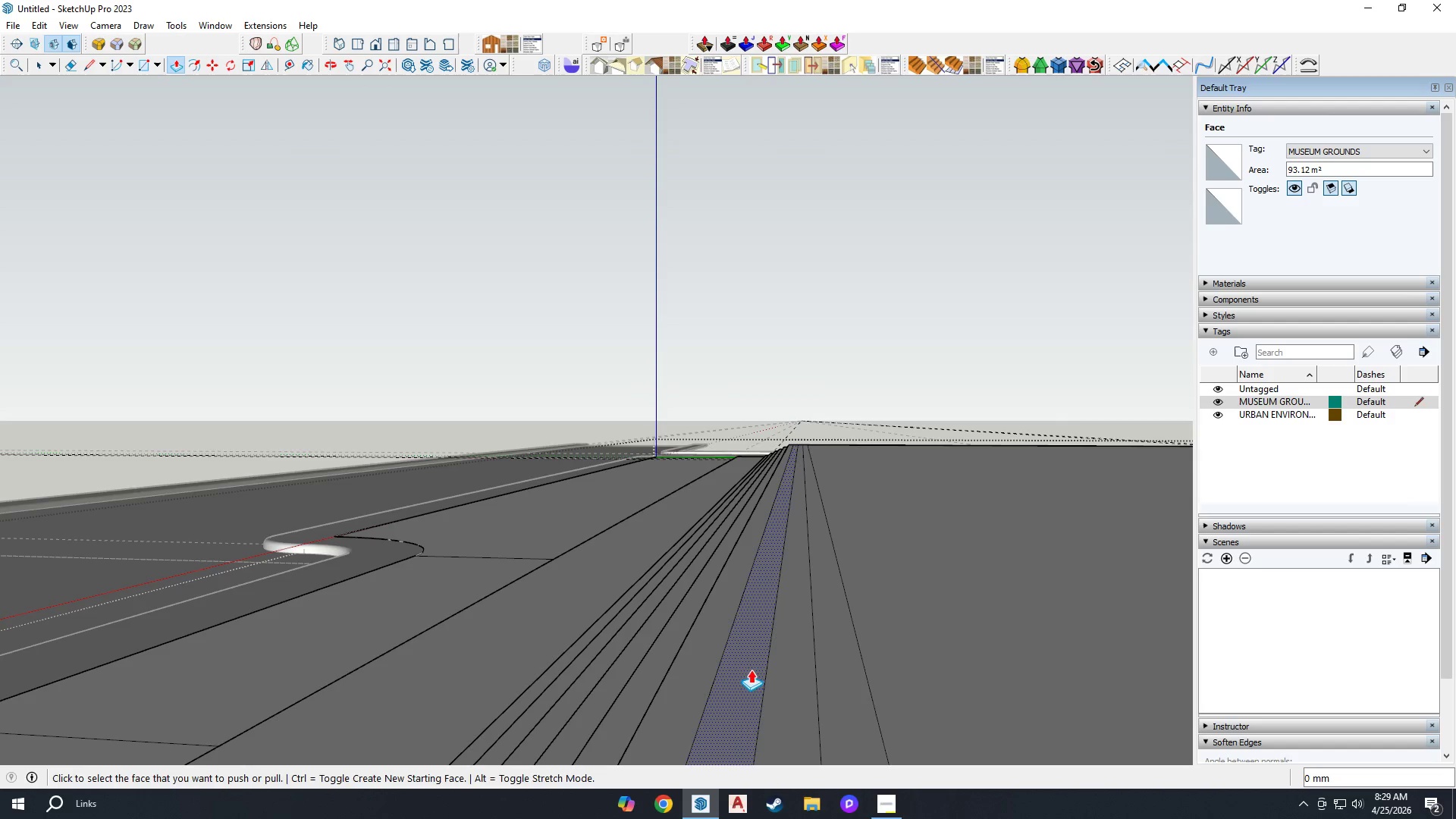 
double_click([742, 671])
 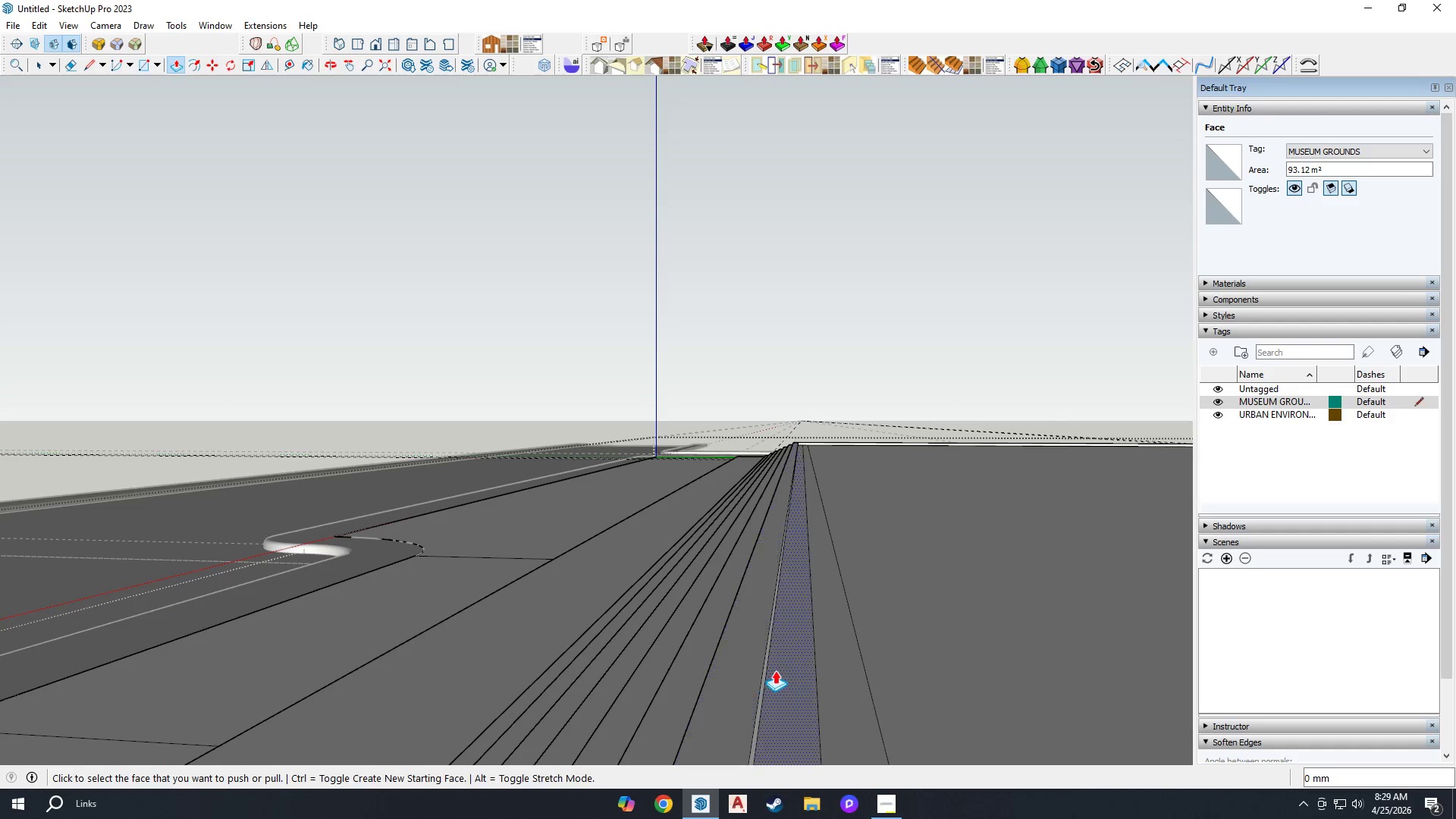 
triple_click([783, 667])
 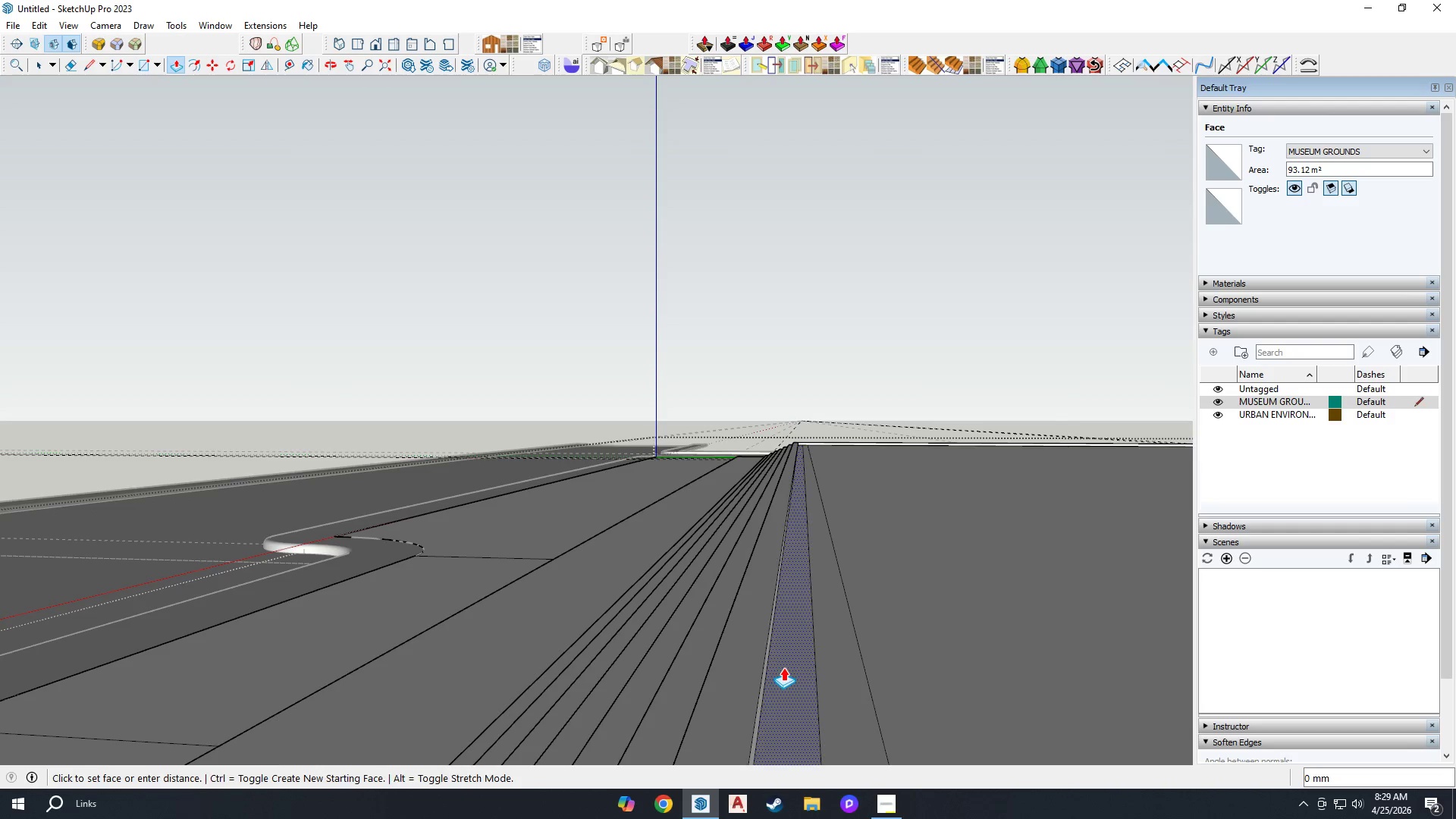 
triple_click([783, 667])
 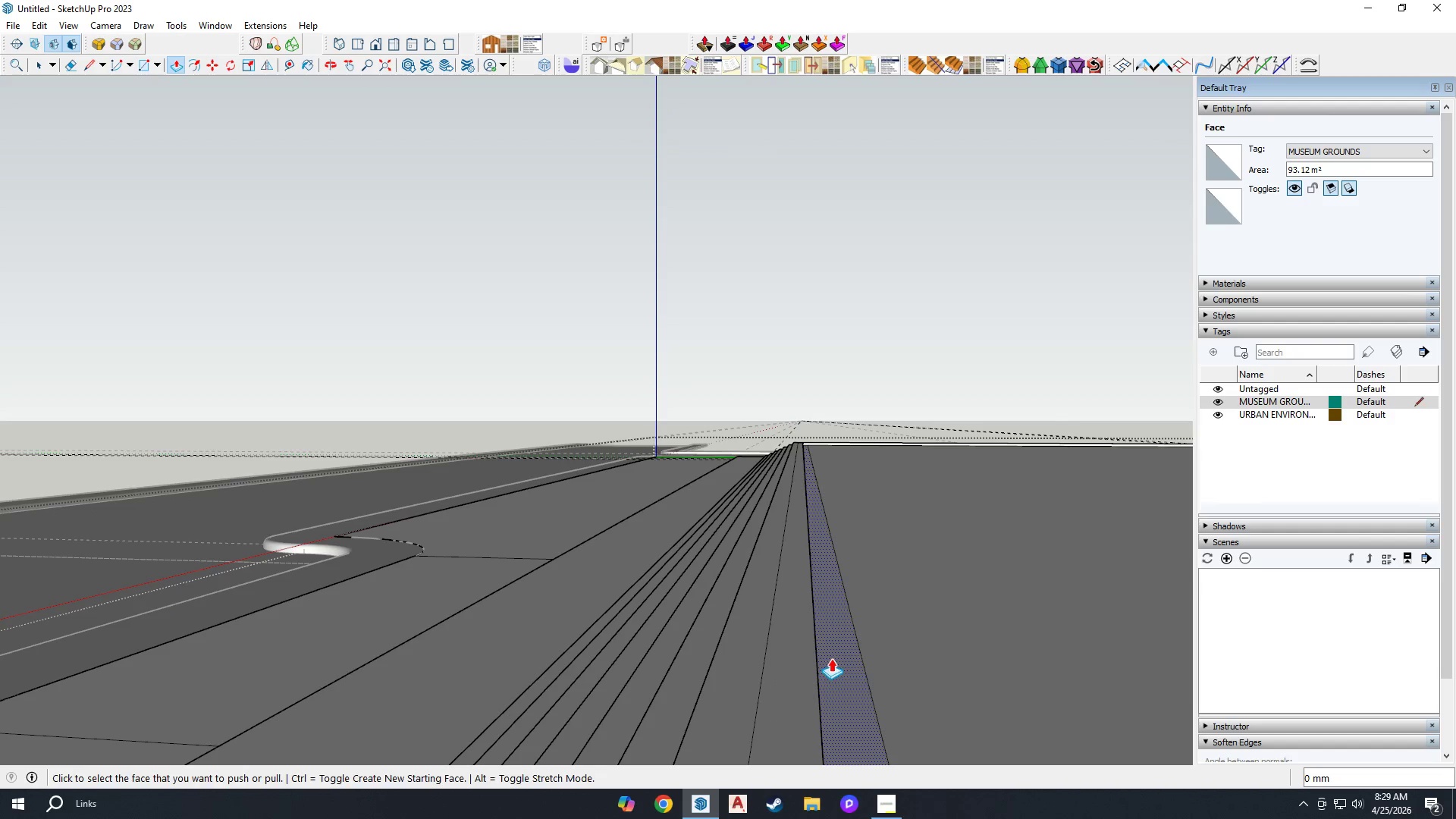 
double_click([831, 658])
 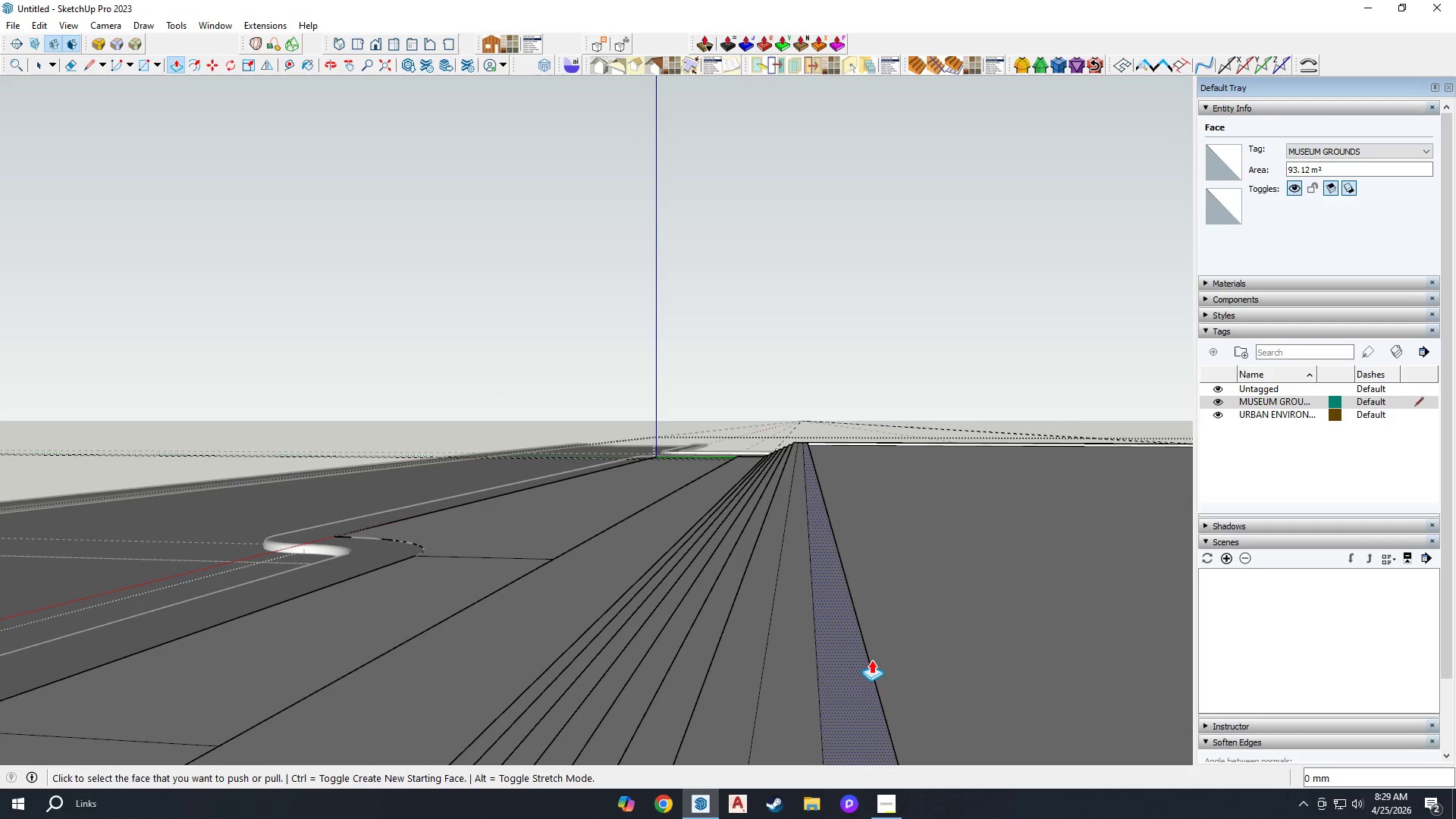 
triple_click([884, 660])
 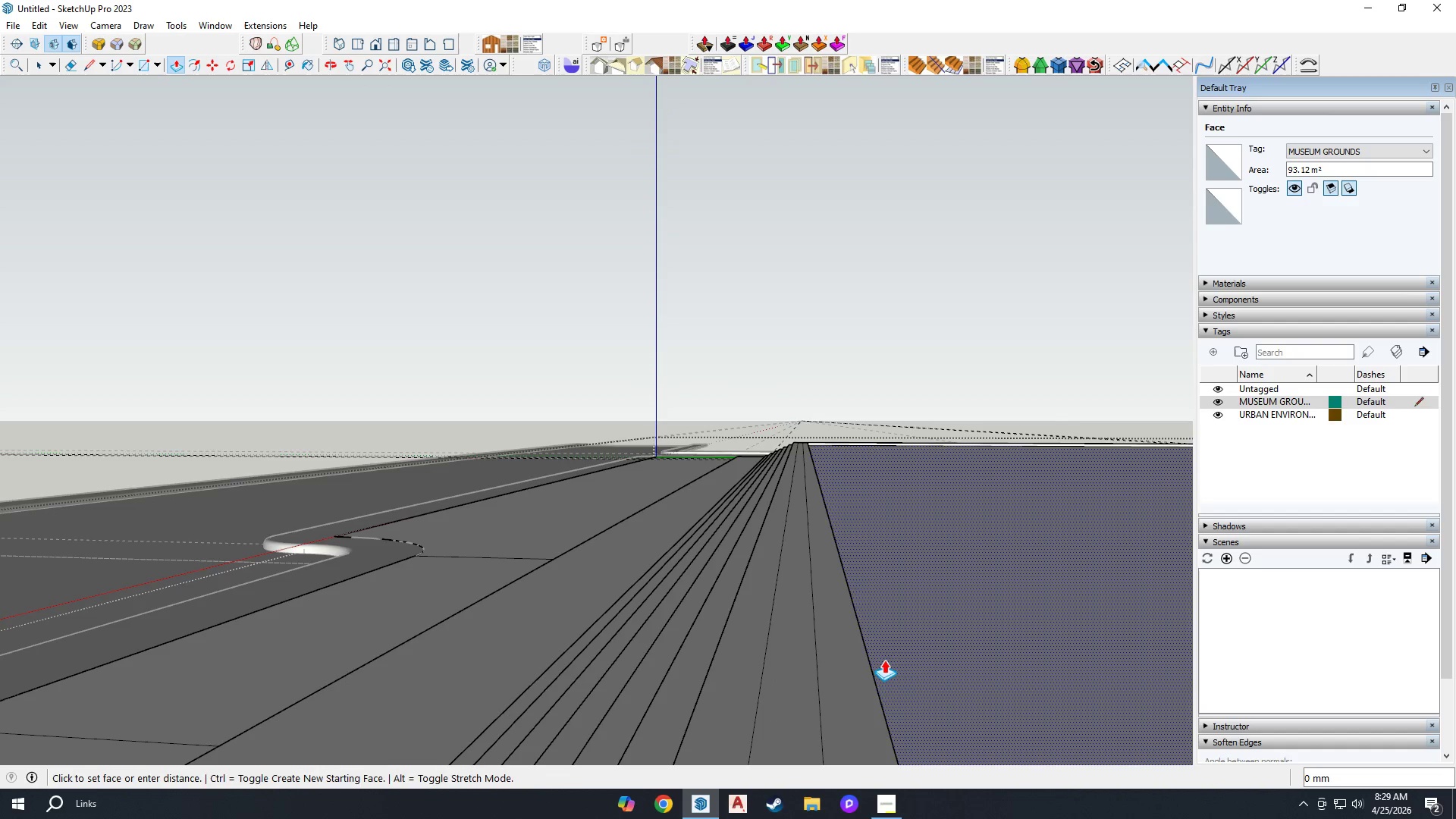 
triple_click([884, 660])
 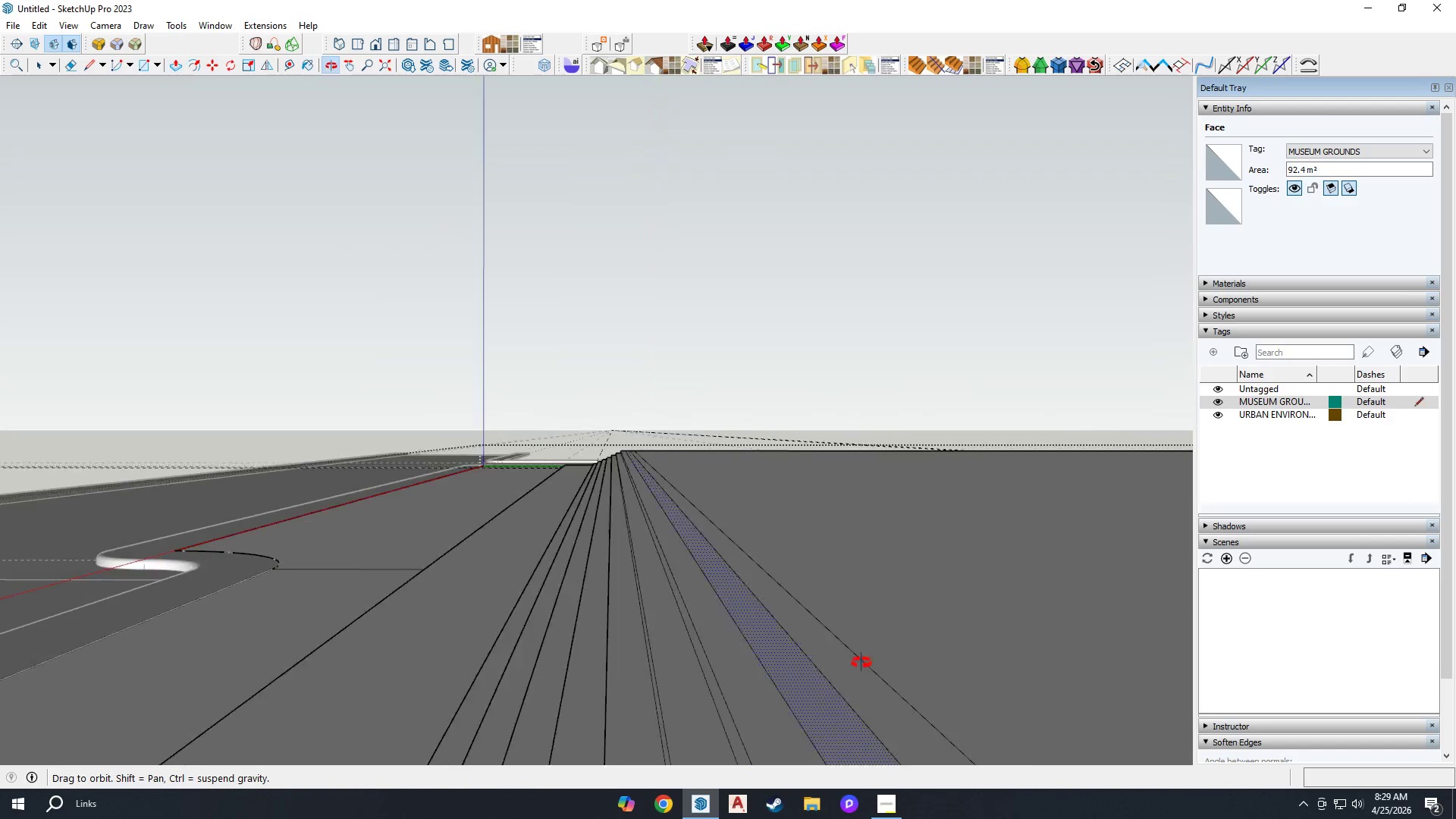 
scroll: coordinate [832, 657], scroll_direction: down, amount: 1.0
 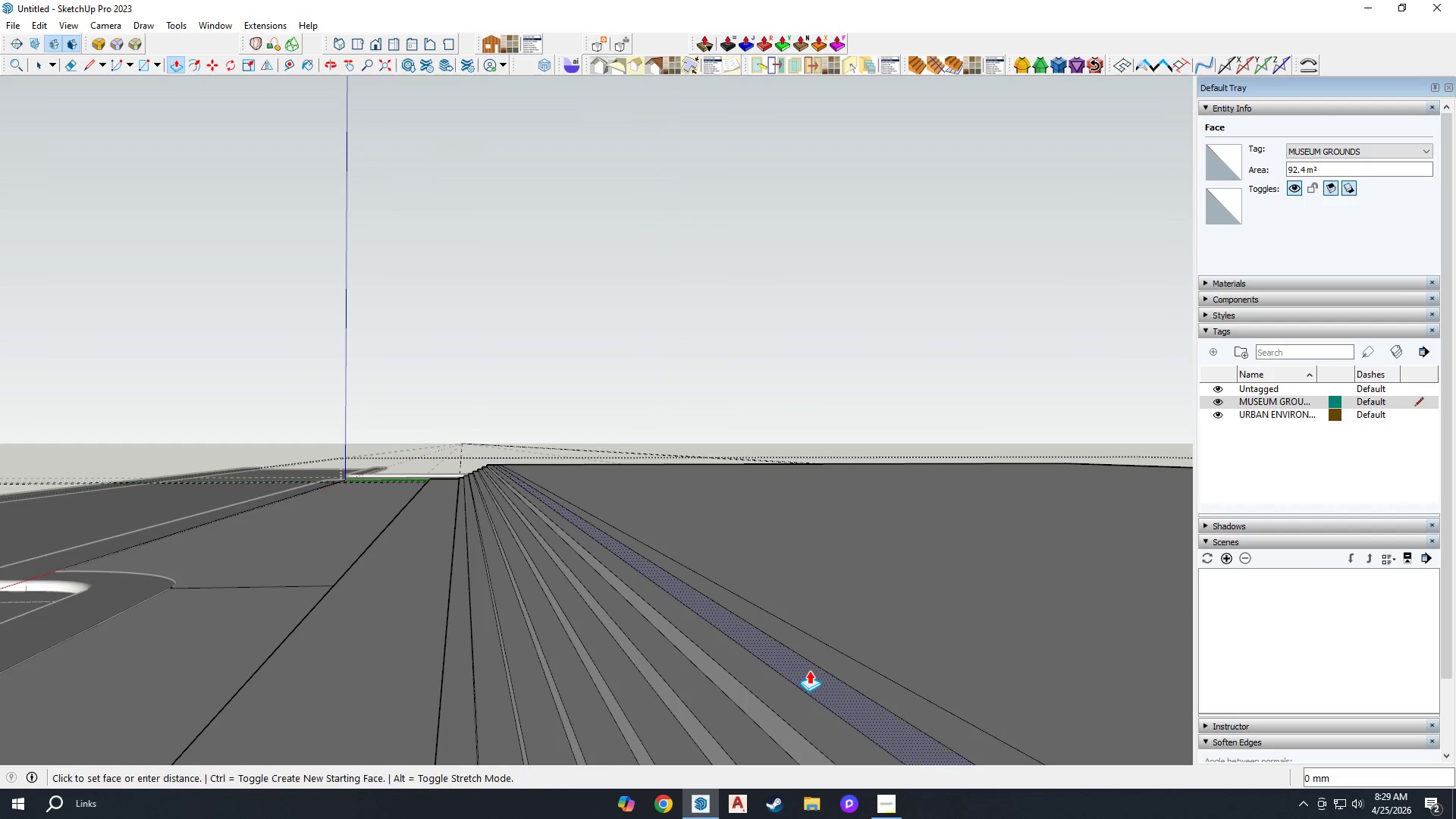 
double_click([809, 670])
 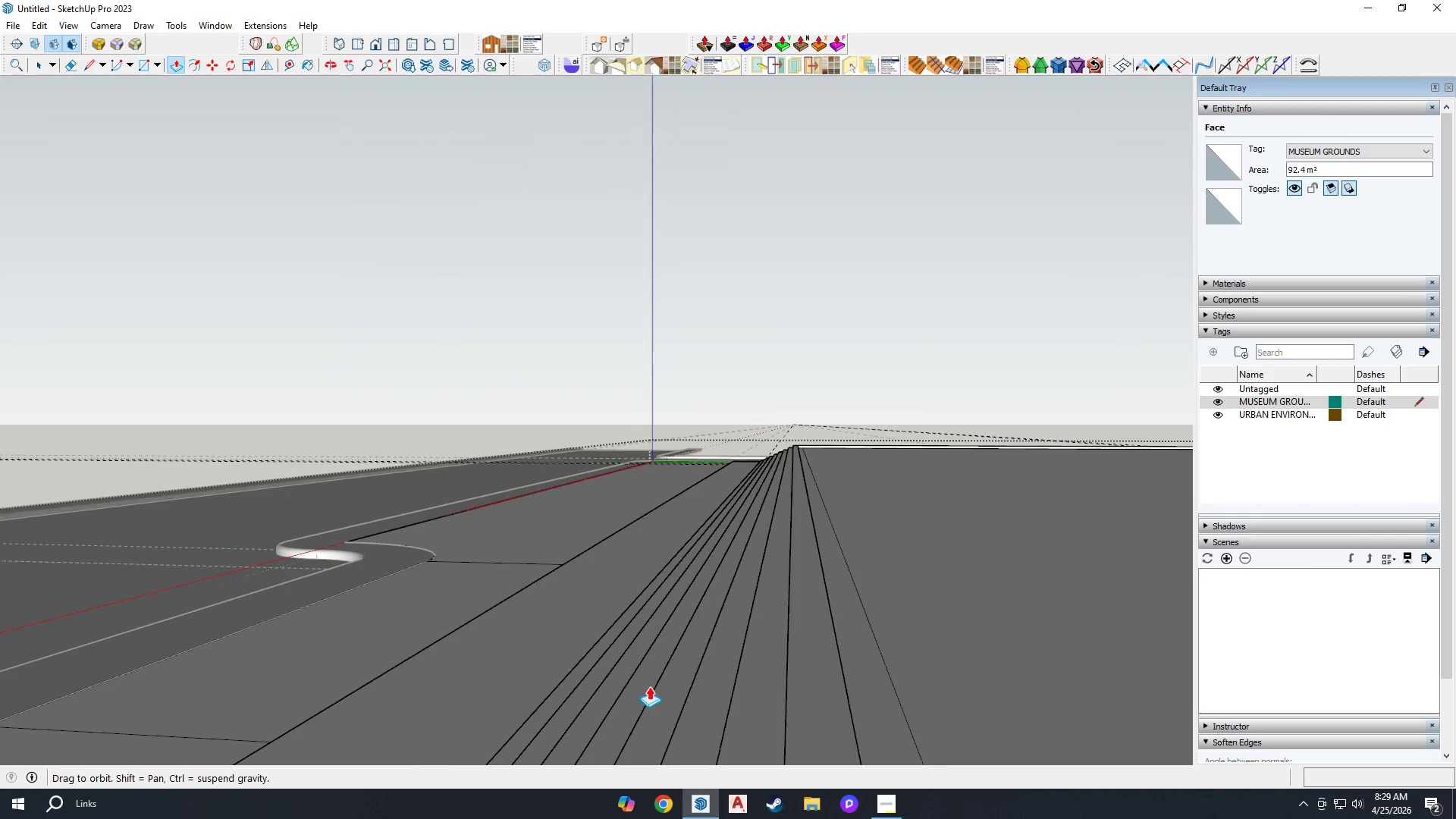 
double_click([841, 686])
 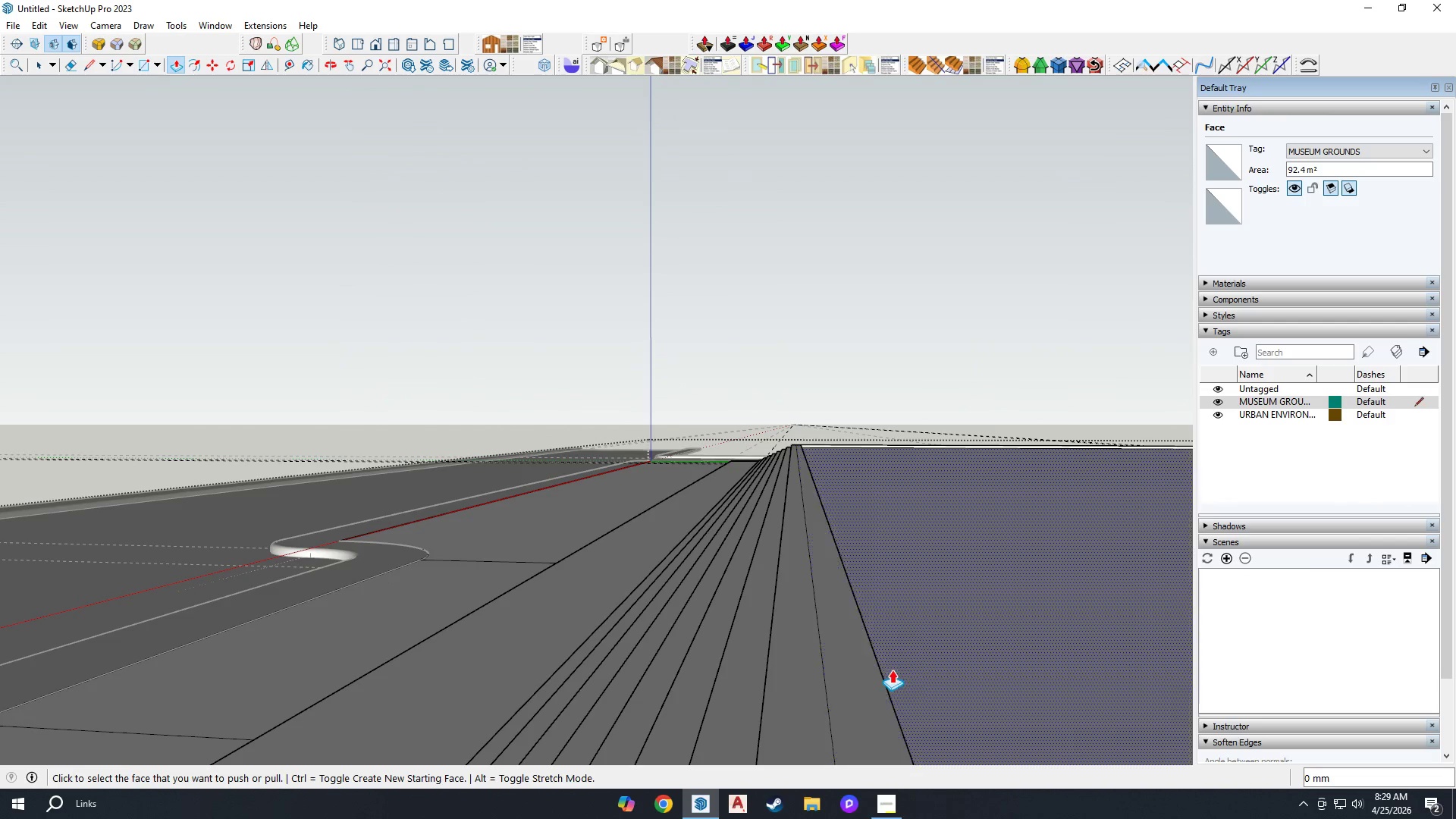 
scroll: coordinate [839, 686], scroll_direction: none, amount: 0.0
 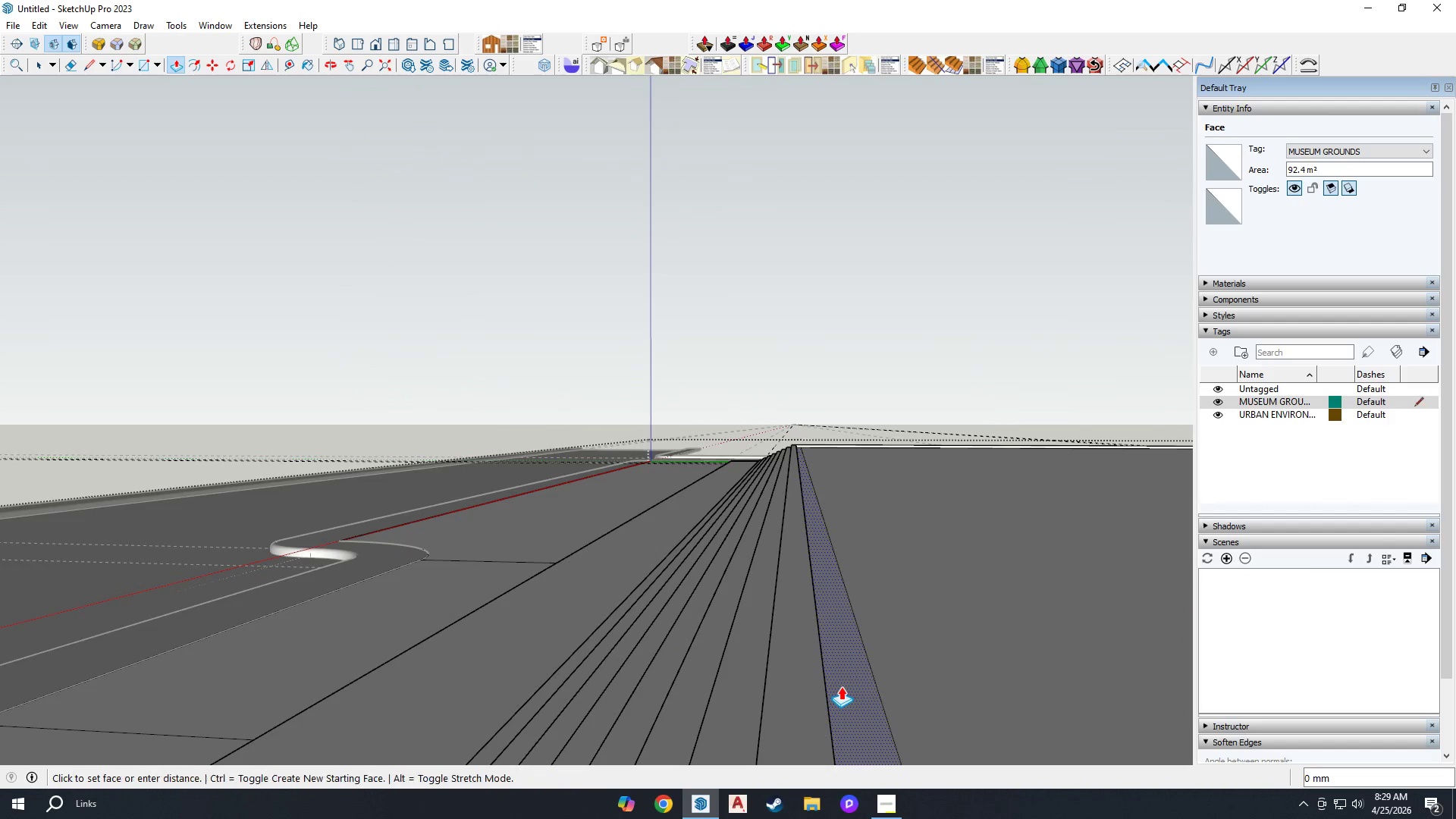 
triple_click([896, 667])
 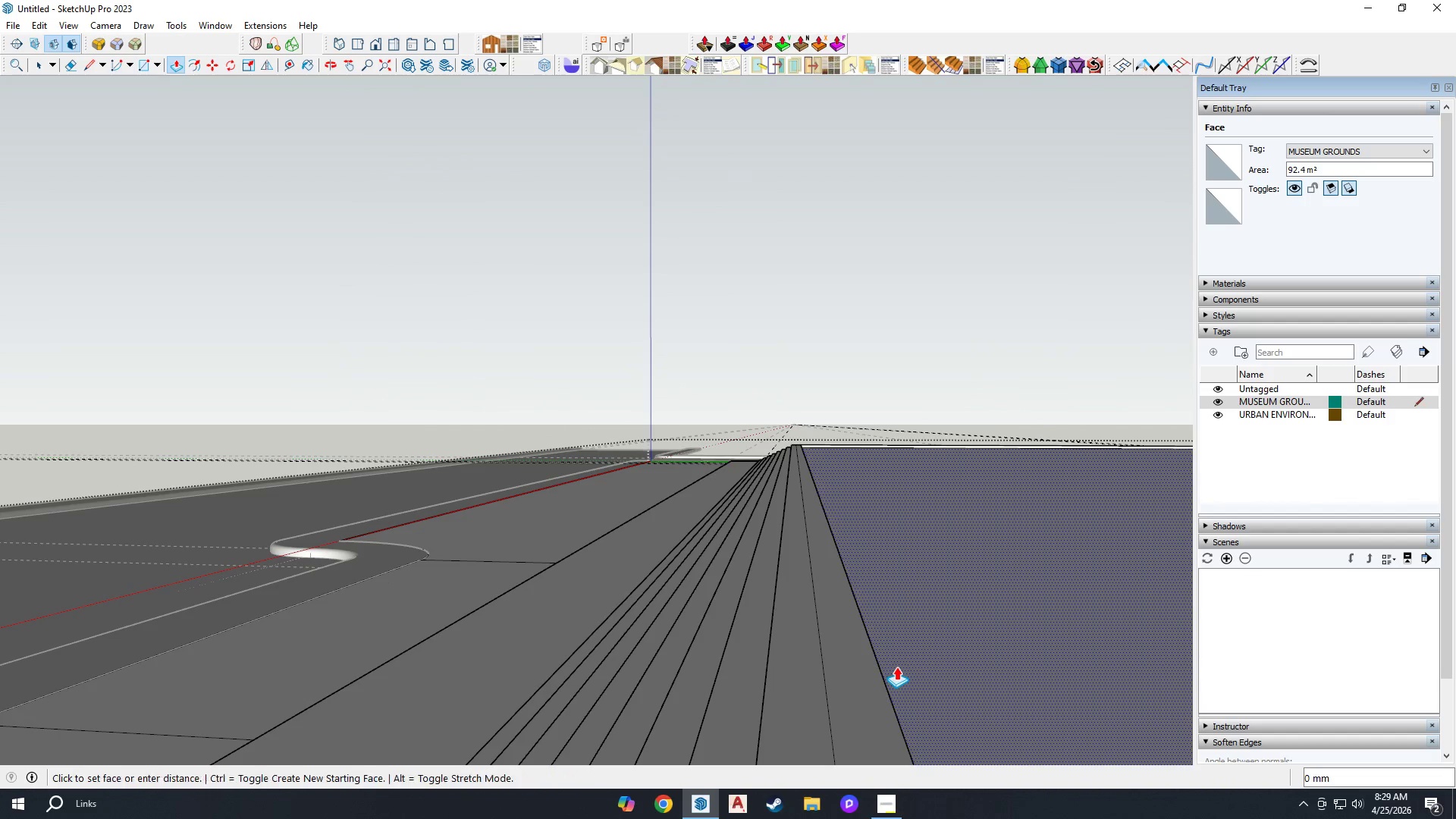 
triple_click([896, 667])
 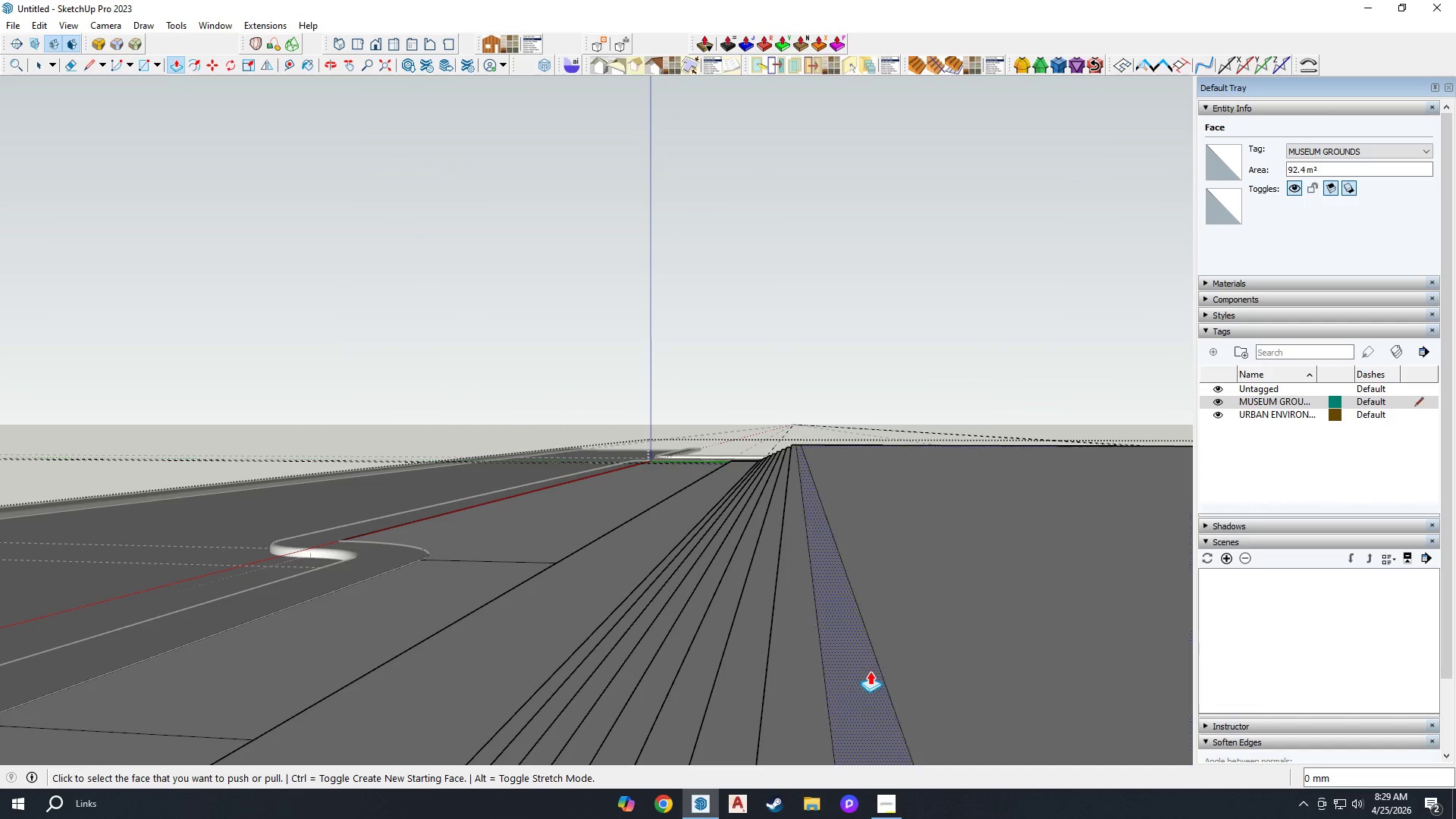 
triple_click([864, 675])
 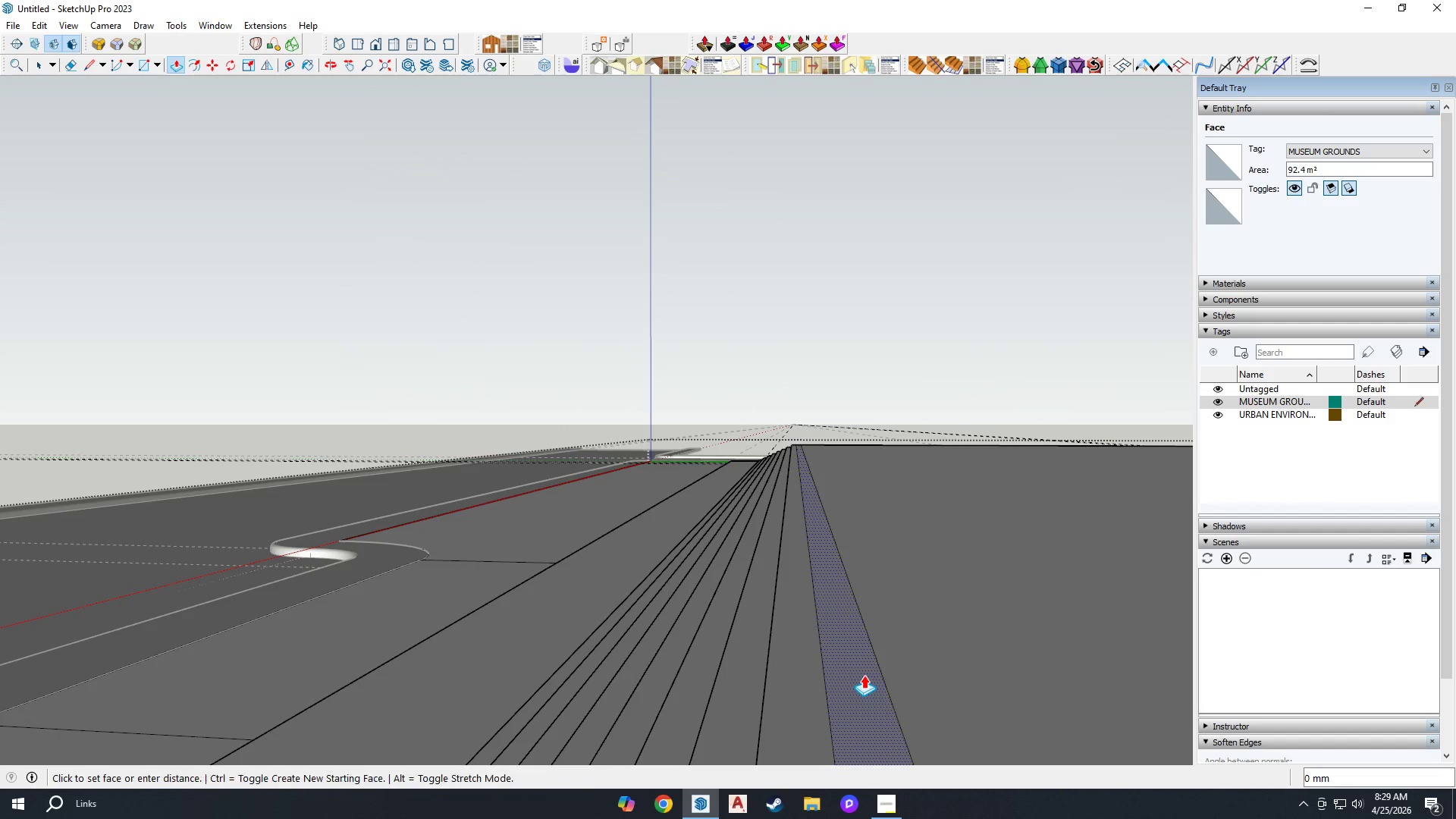 
triple_click([864, 675])
 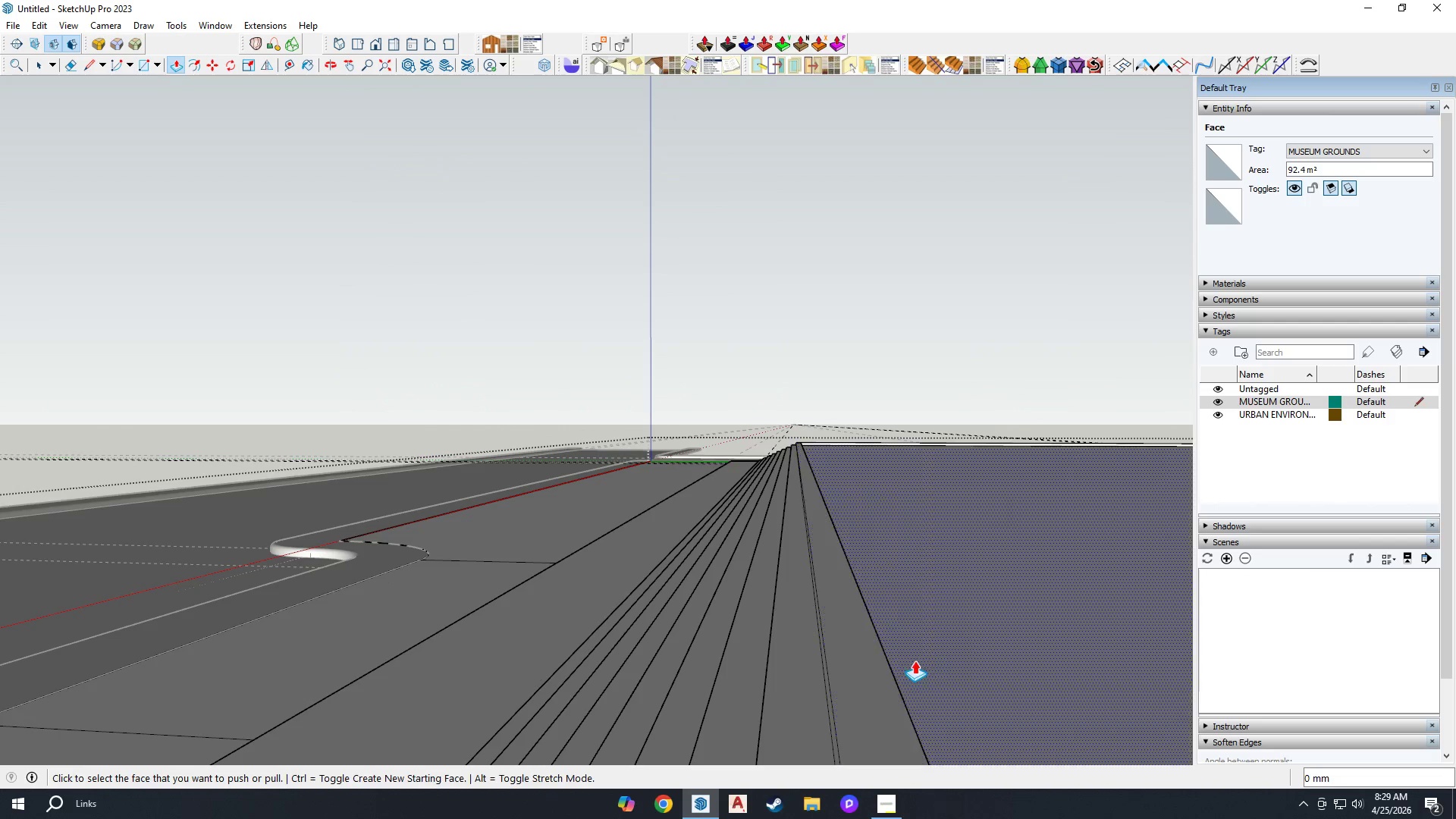 
triple_click([925, 654])
 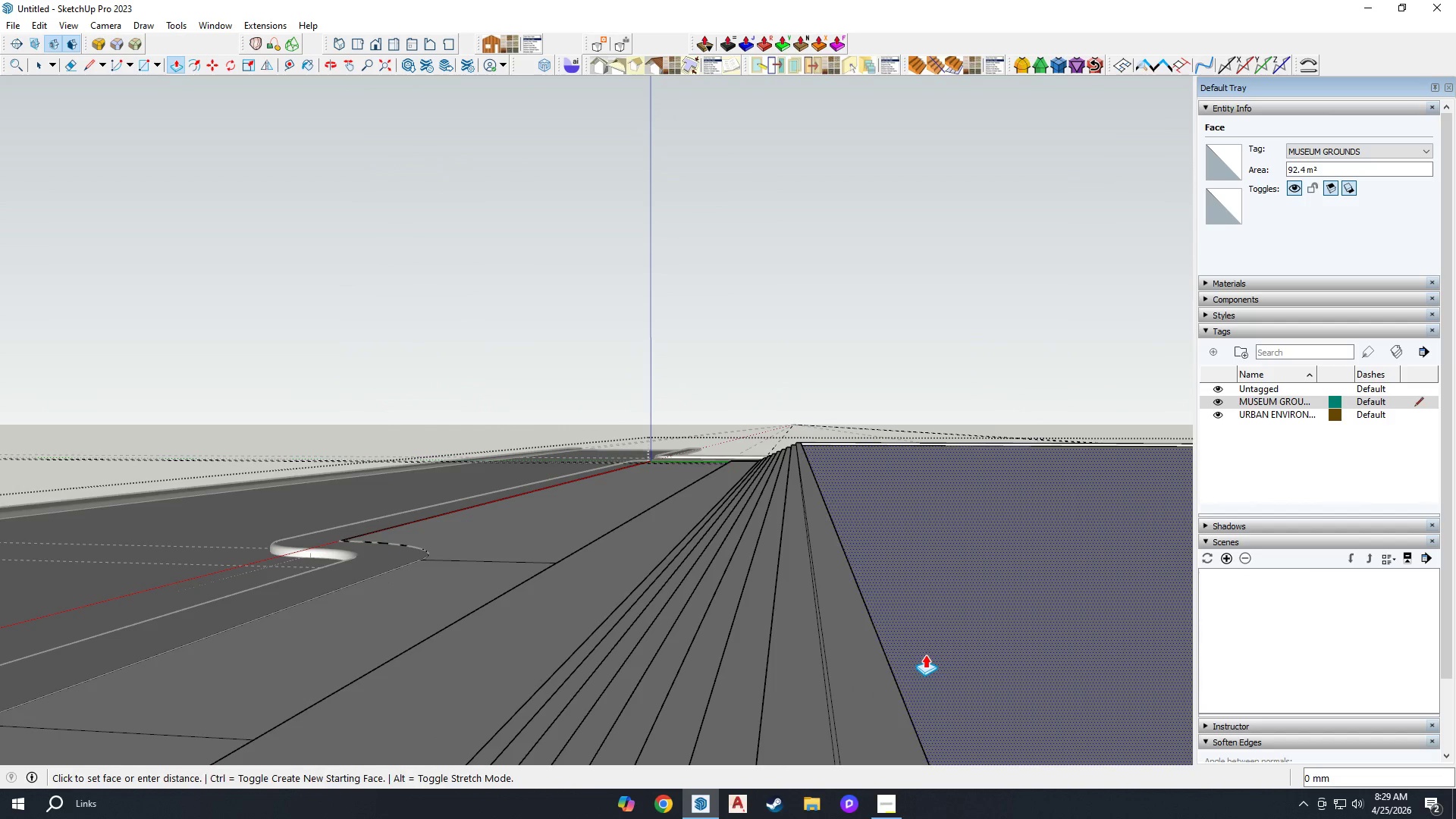 
triple_click([925, 654])
 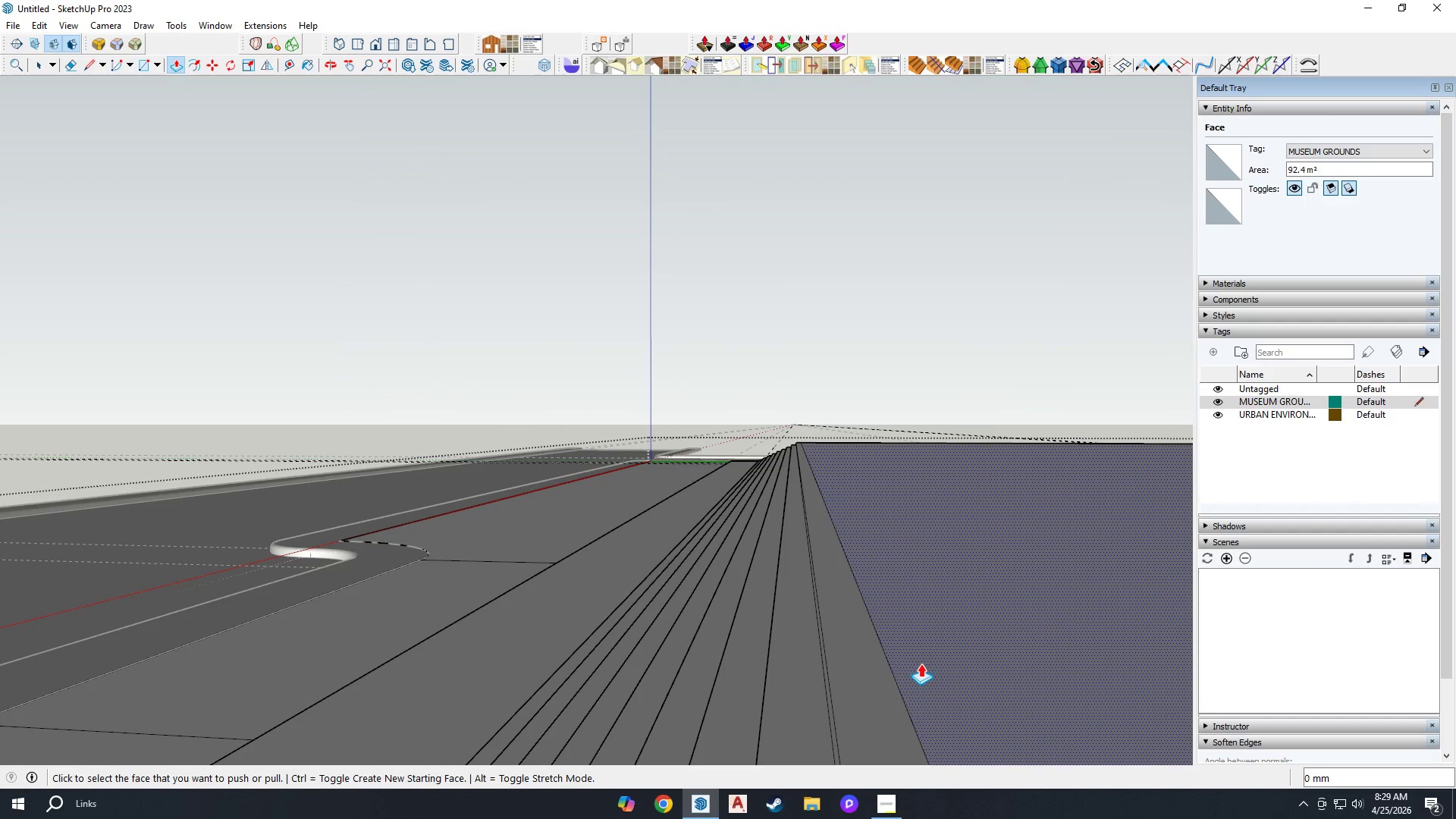 
triple_click([921, 664])
 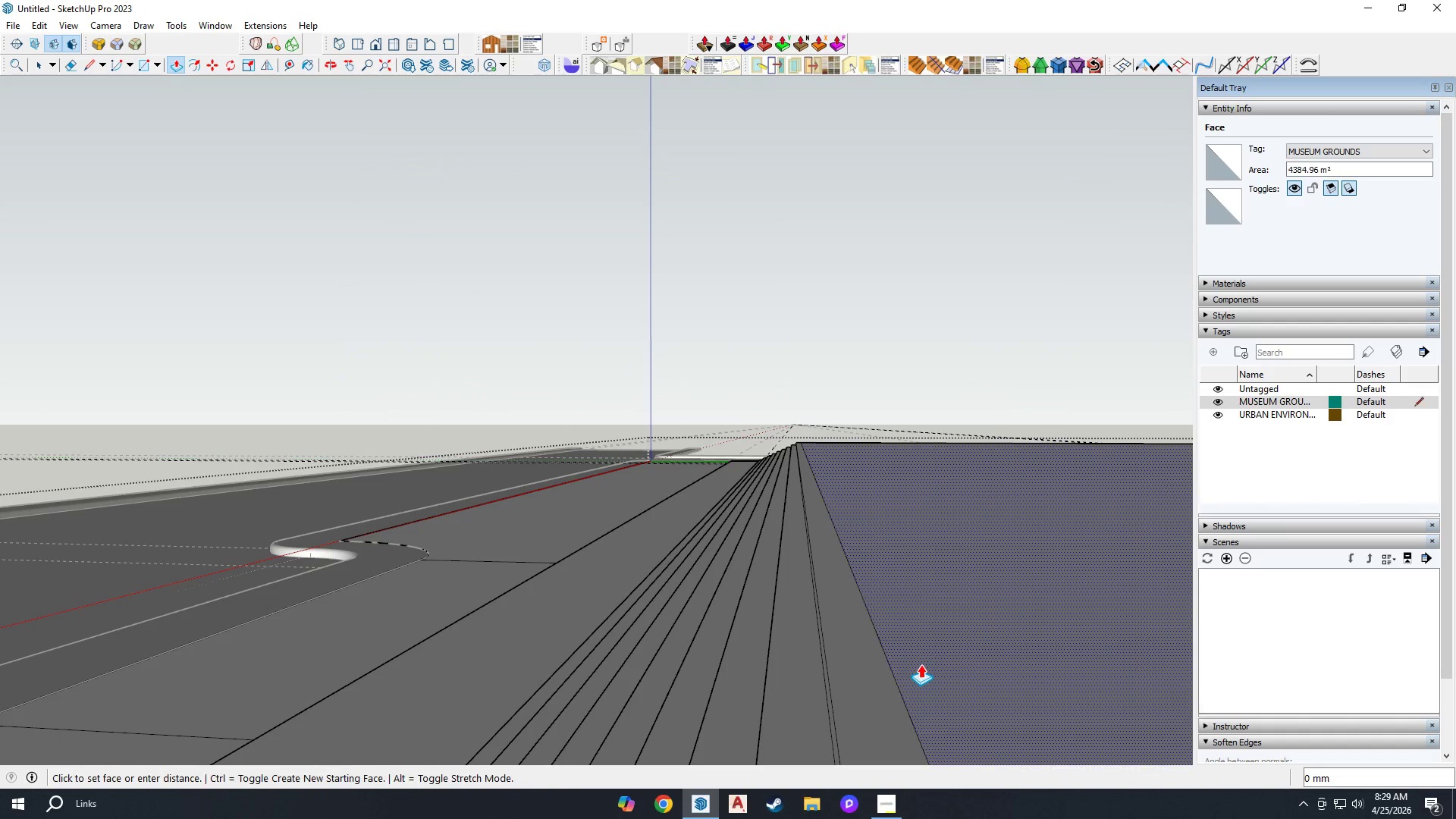 
triple_click([921, 664])
 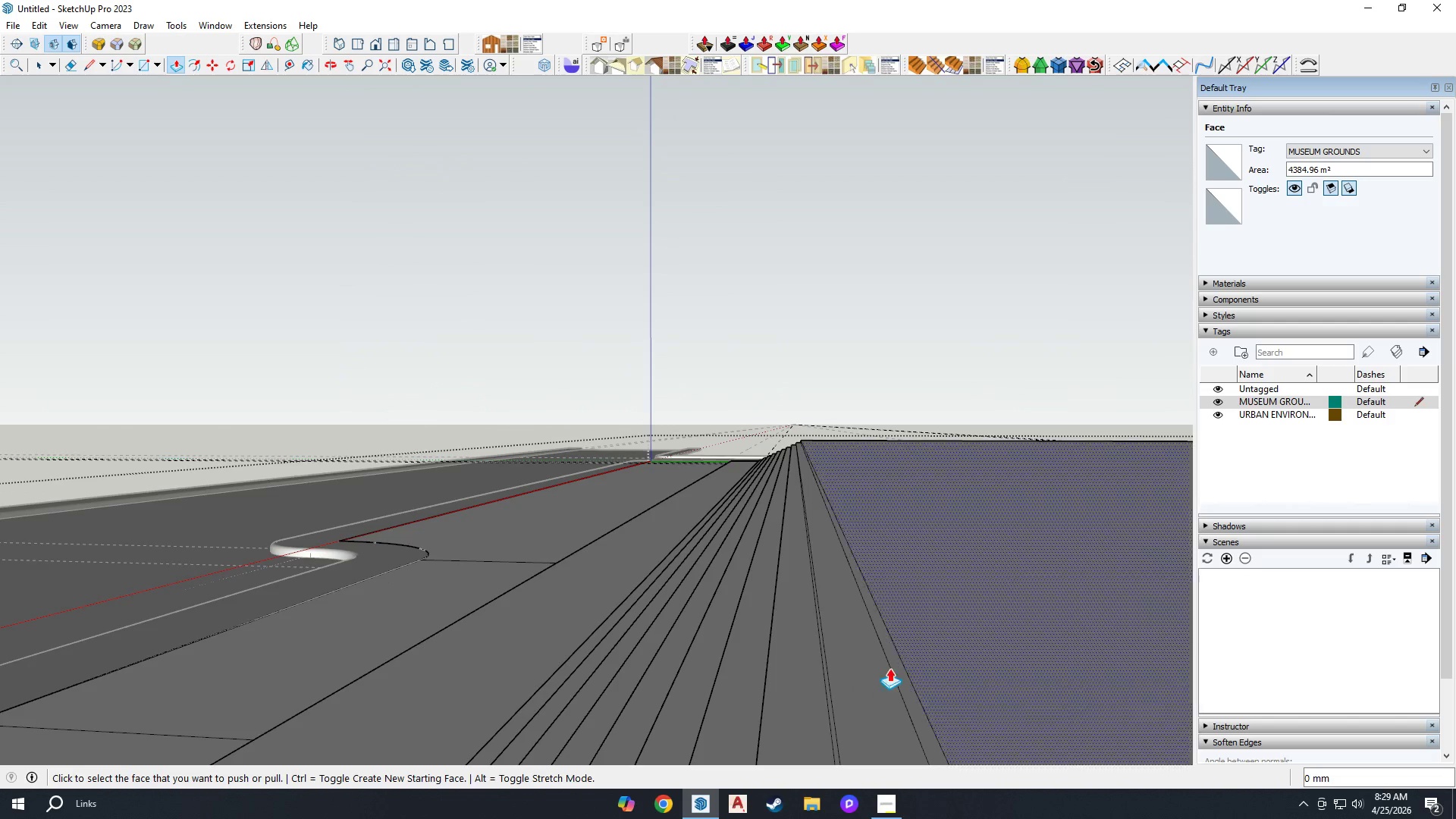 
scroll: coordinate [644, 615], scroll_direction: down, amount: 27.0
 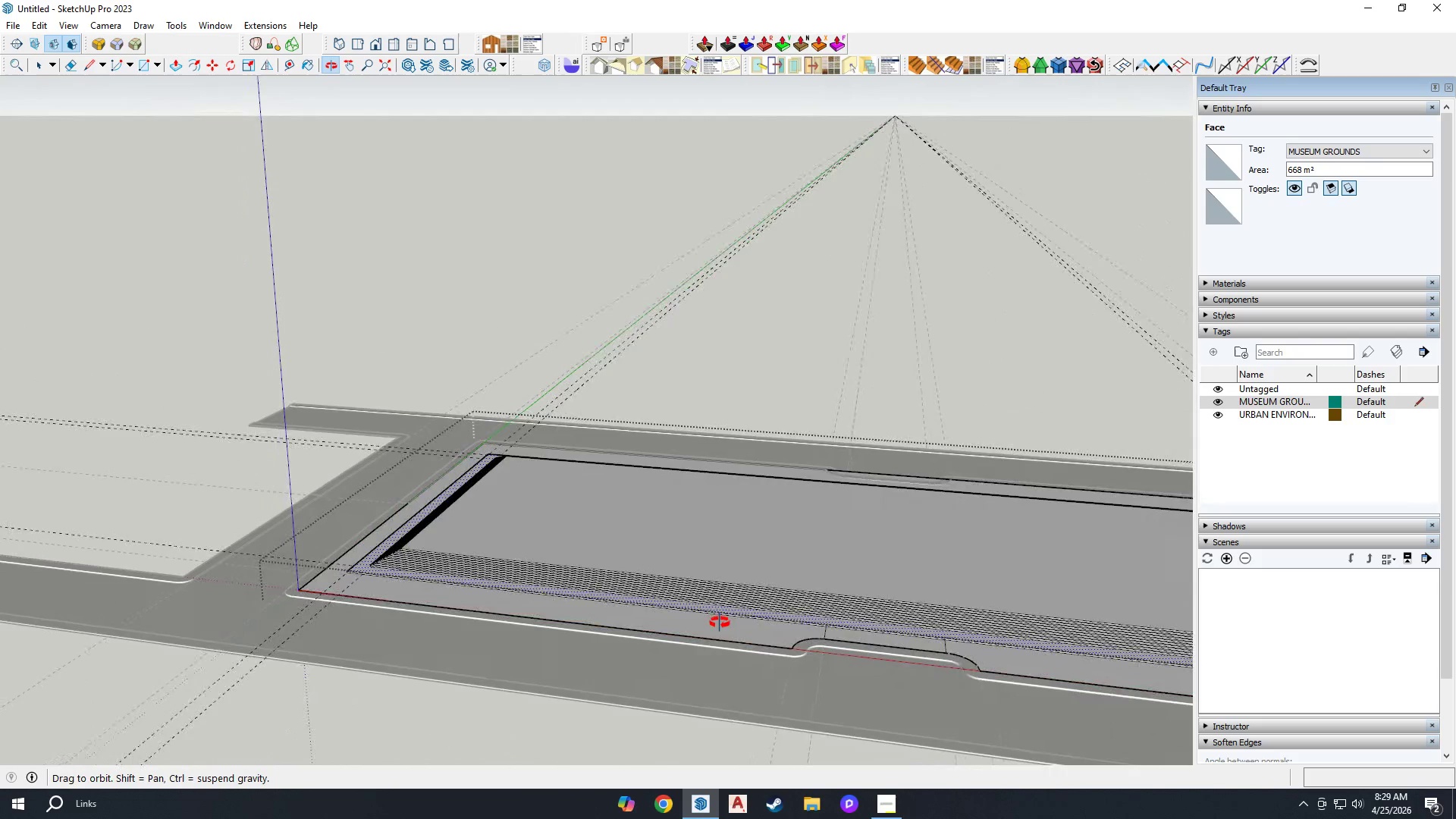 
key(Space)
 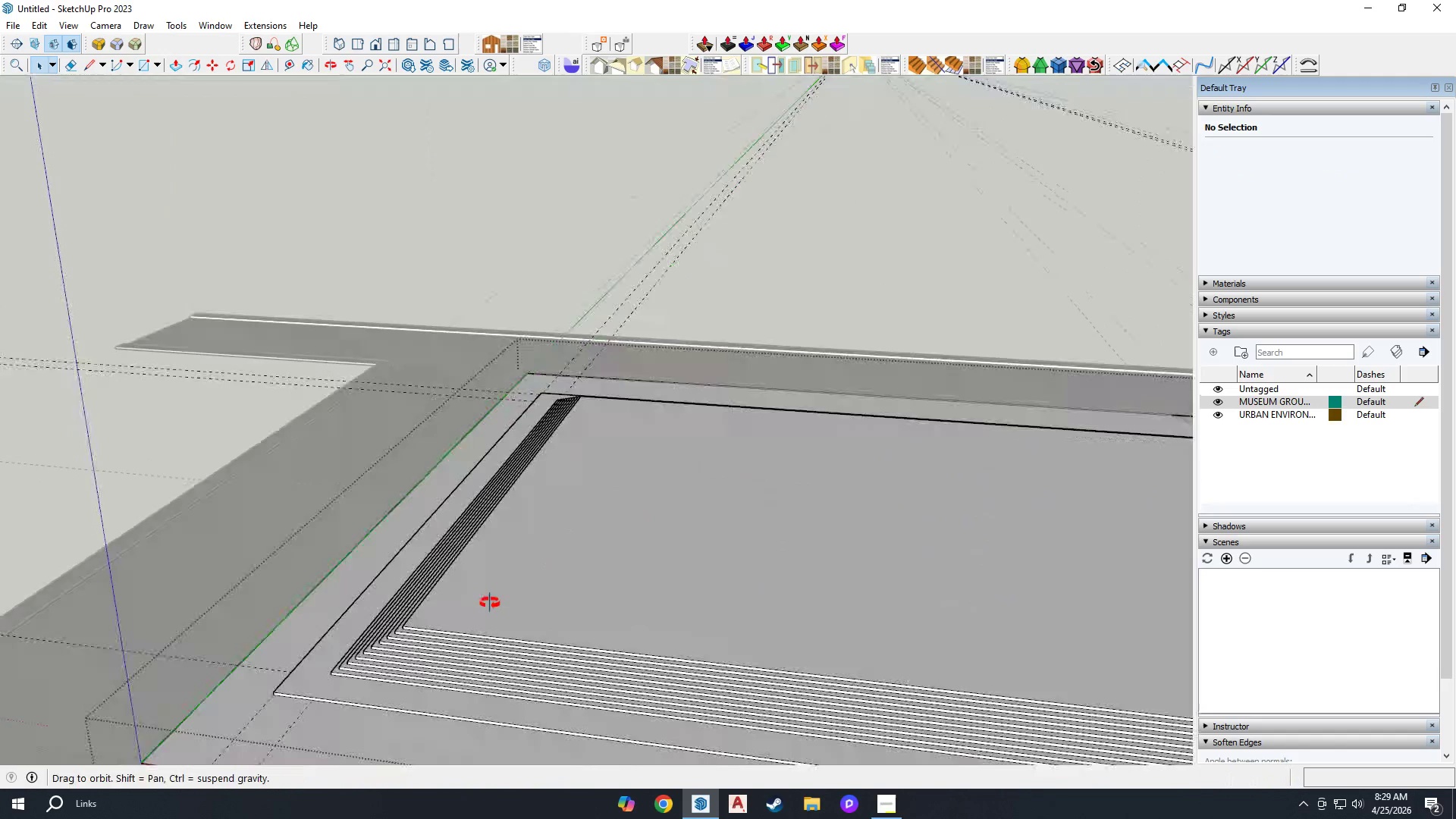 
scroll: coordinate [475, 572], scroll_direction: up, amount: 7.0
 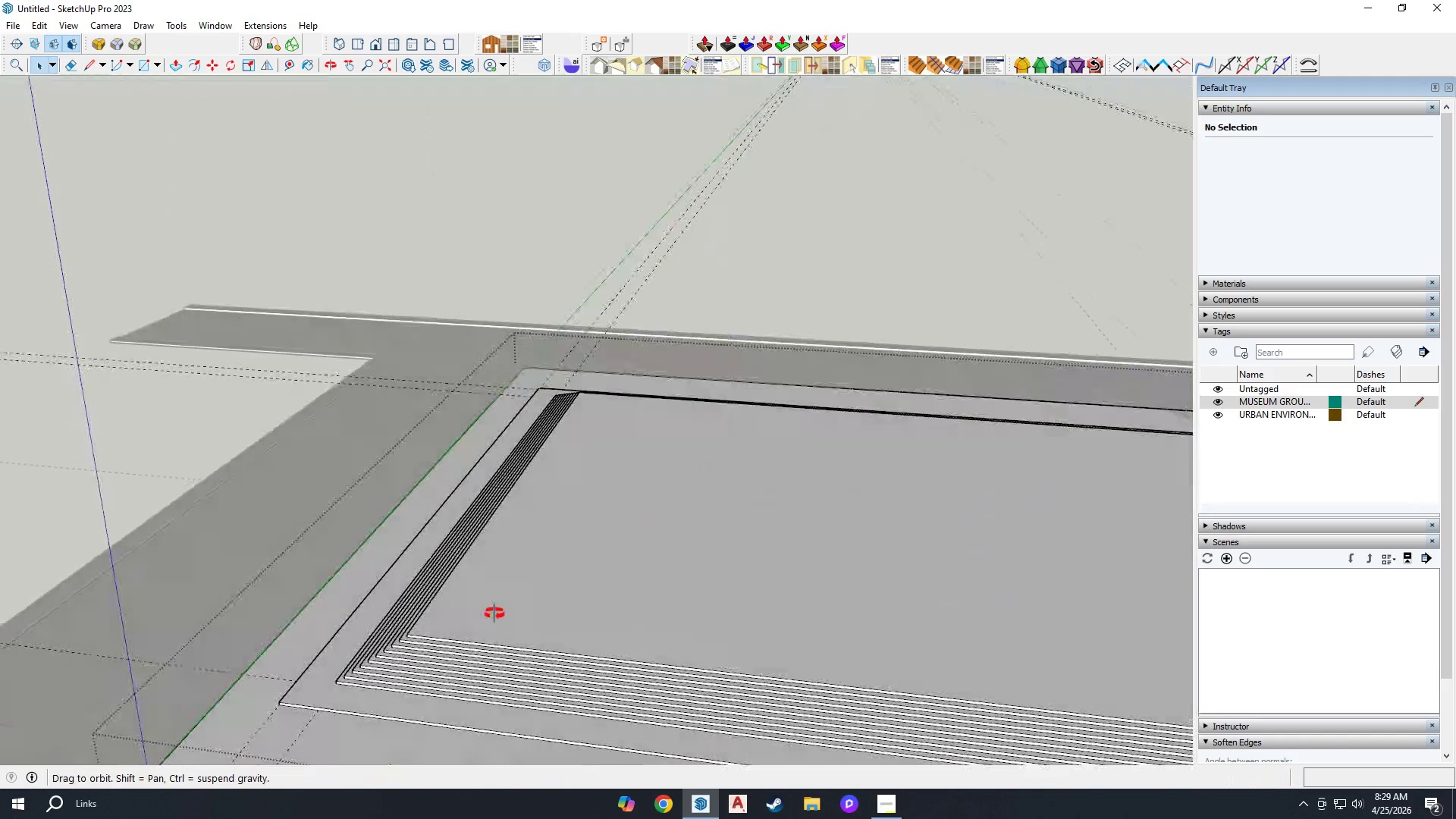 
key(F)
 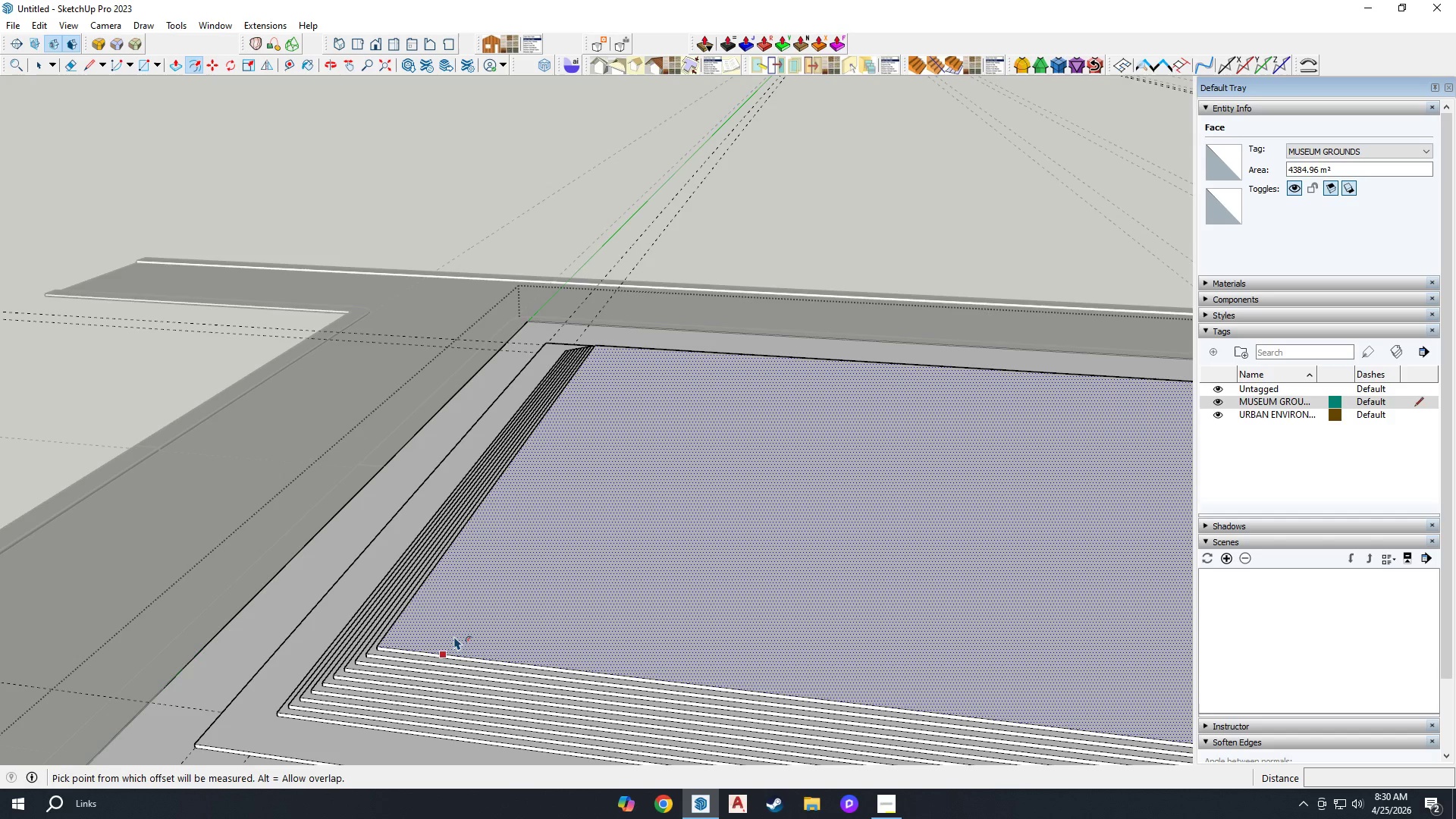 
scroll: coordinate [495, 616], scroll_direction: up, amount: 3.0
 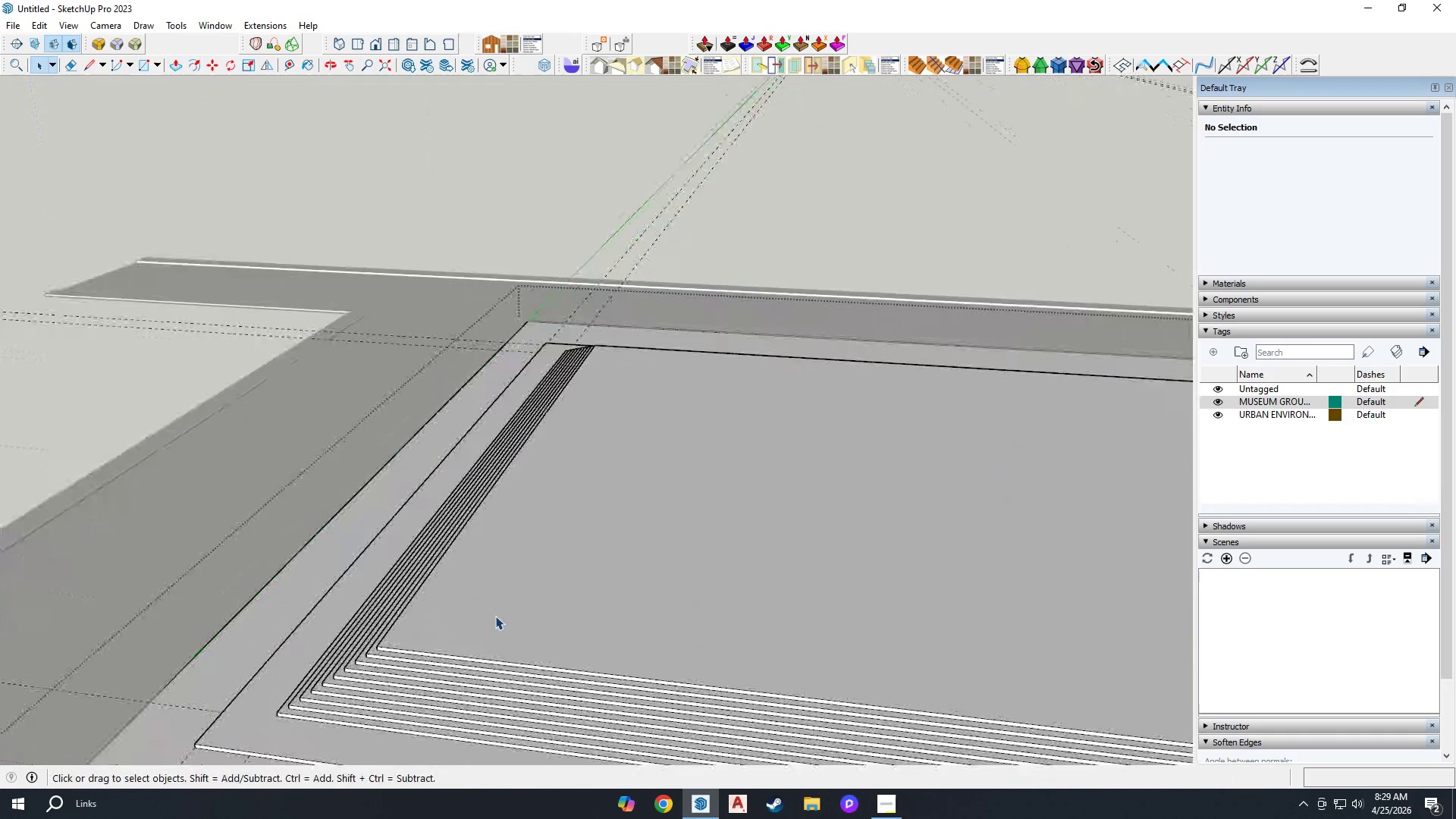 
wait(15.18)
 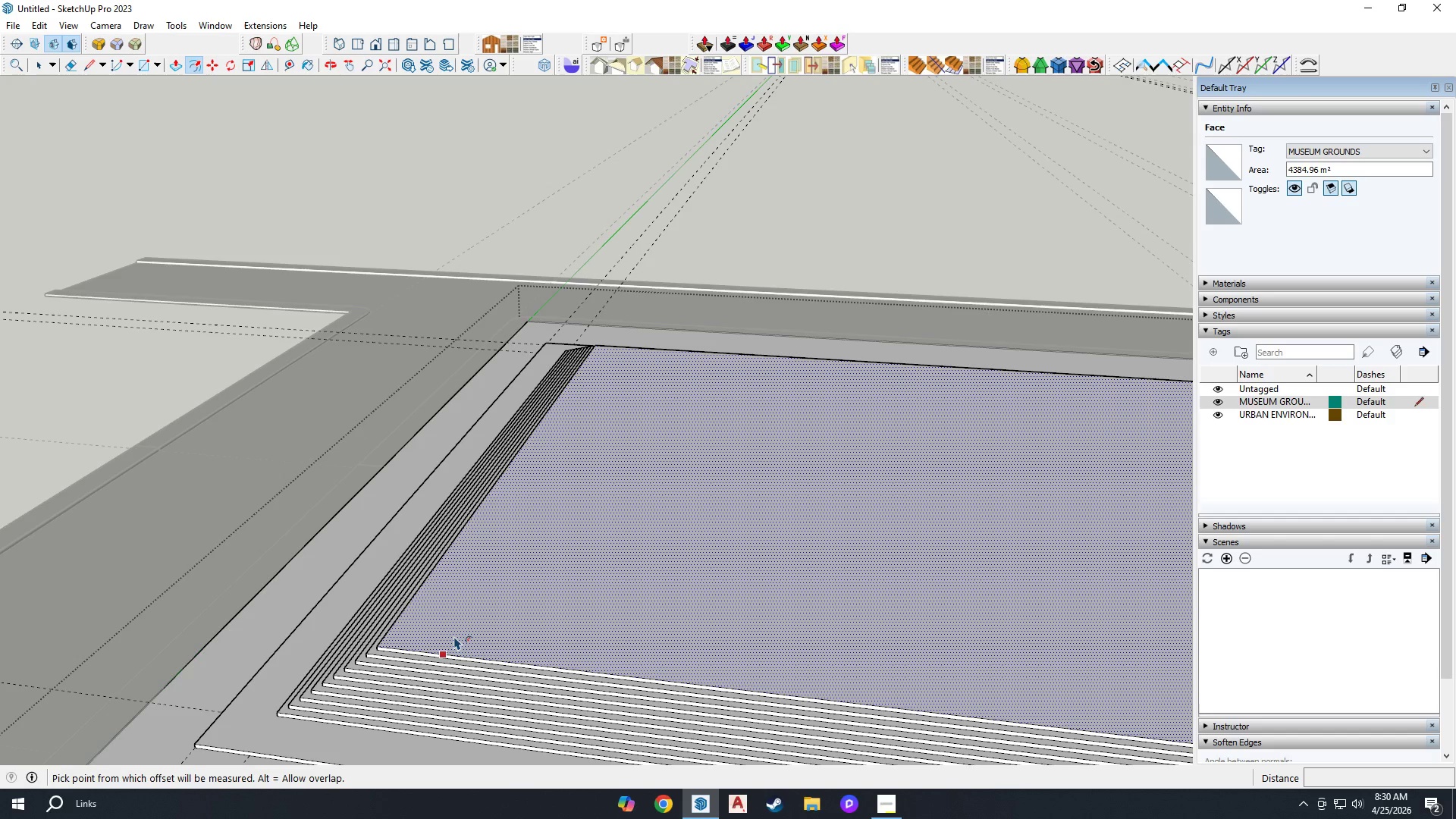 
key(F)
 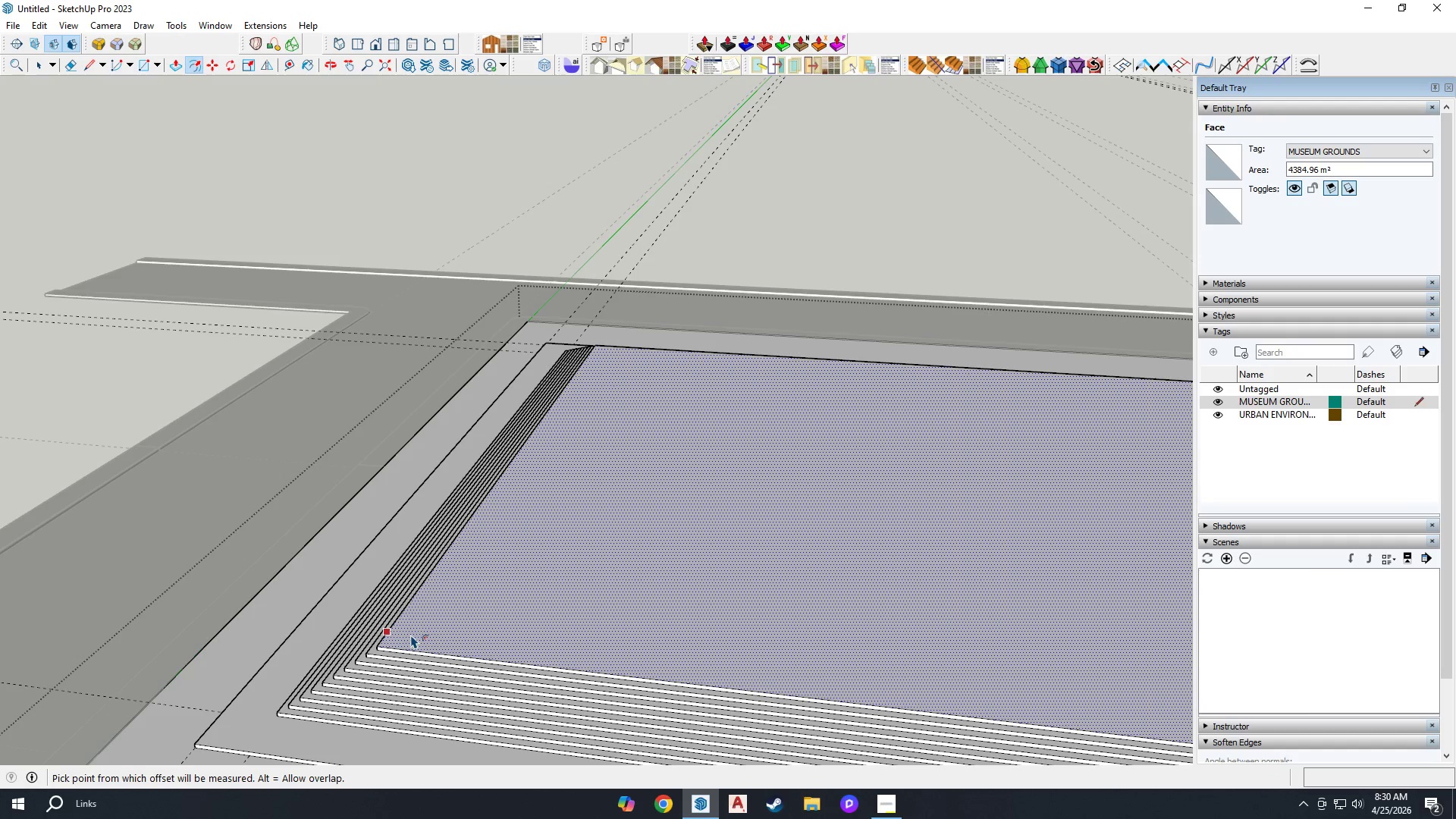 
left_click([413, 635])
 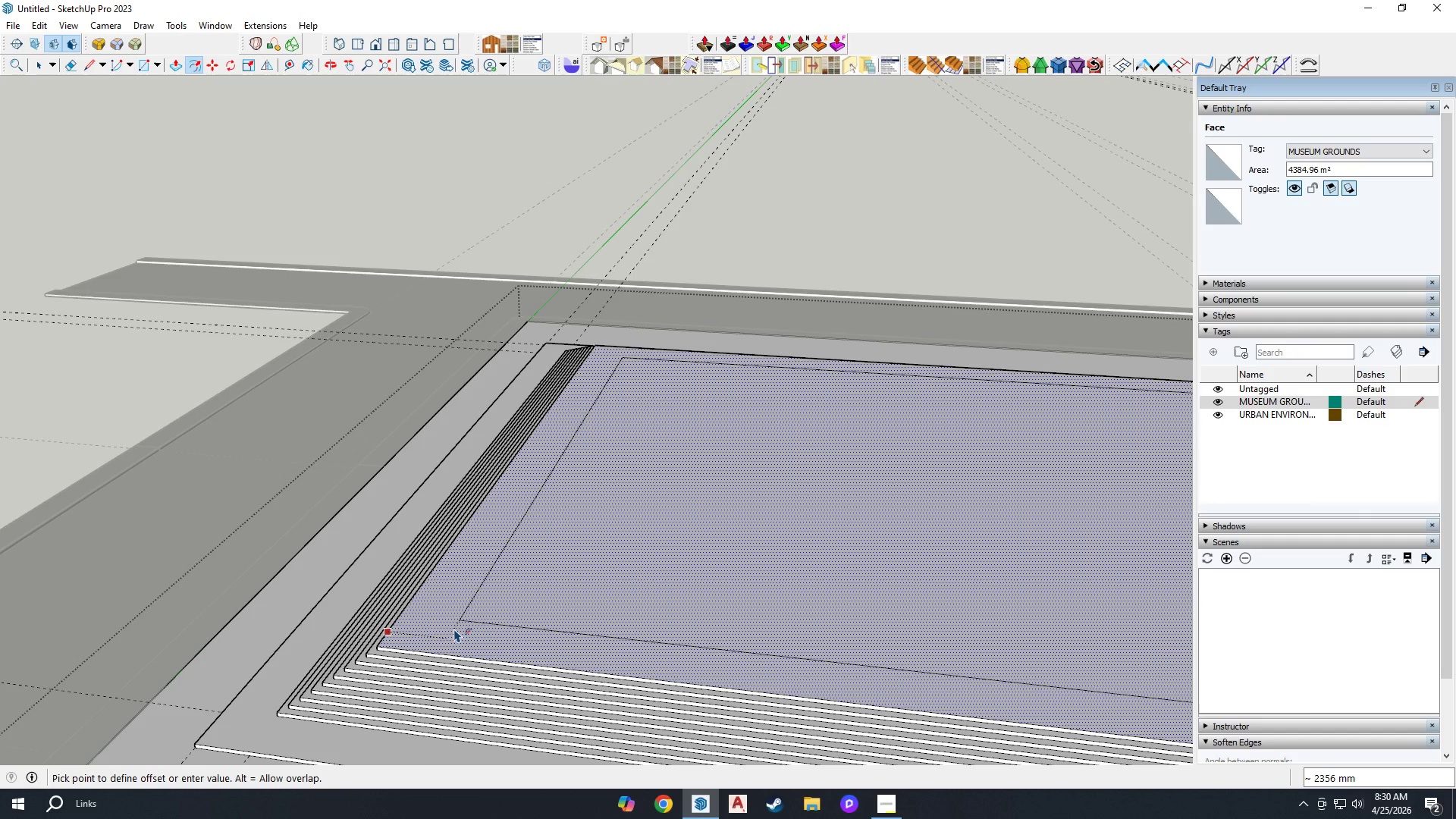 
wait(7.11)
 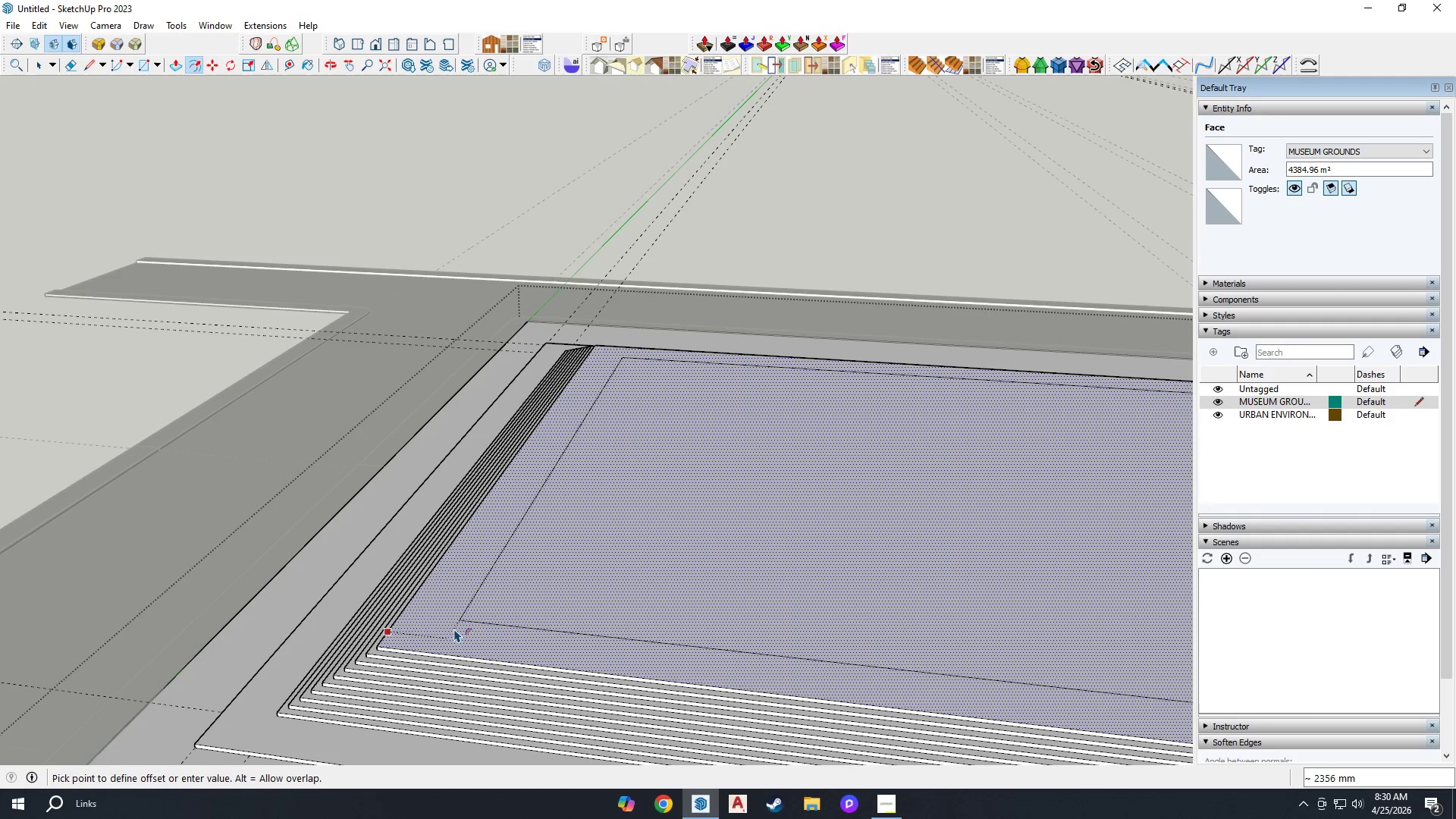 
type(3000)
 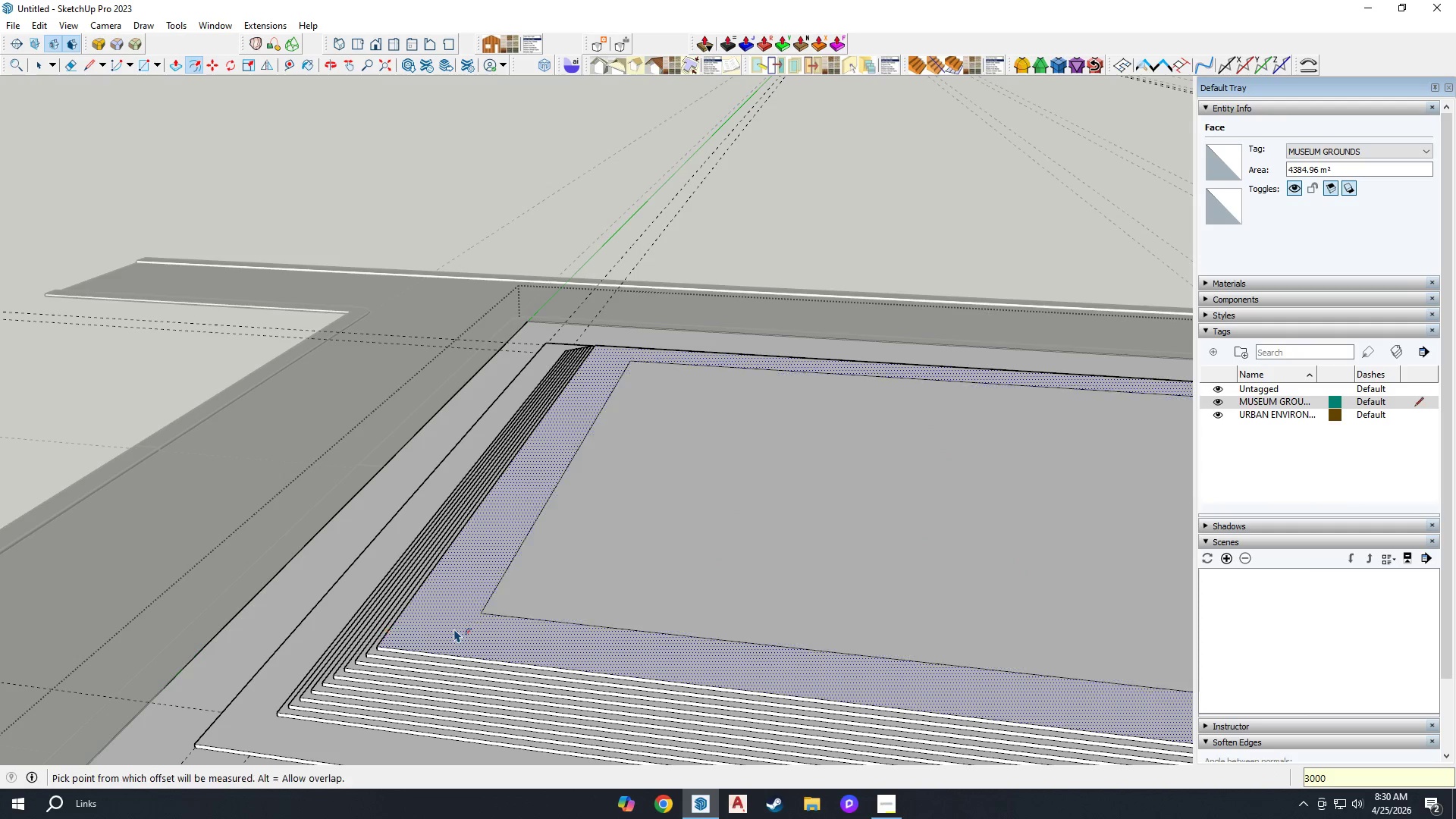 
key(Enter)
 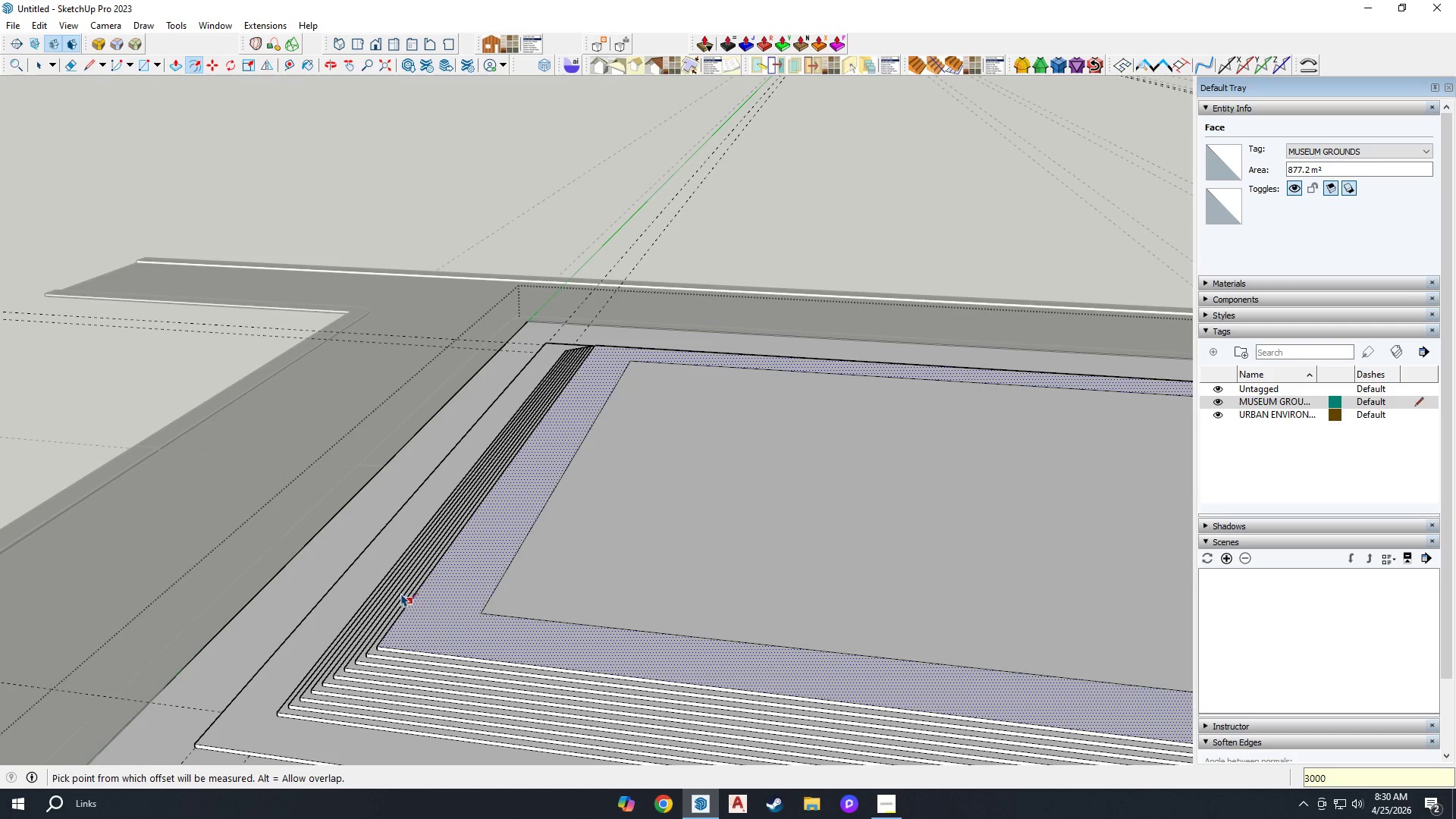 
scroll: coordinate [457, 603], scroll_direction: down, amount: 11.0
 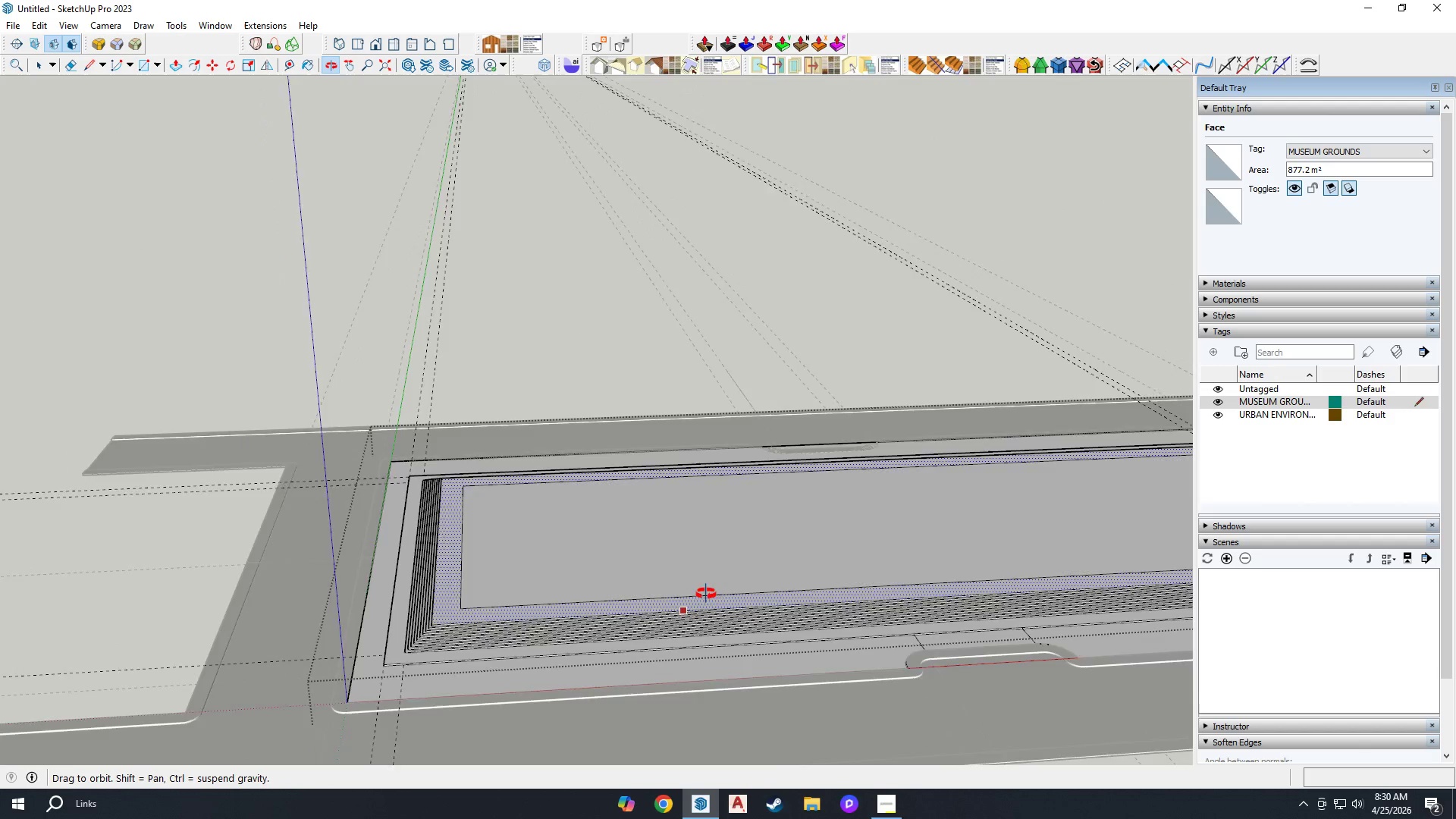 
key(Space)
 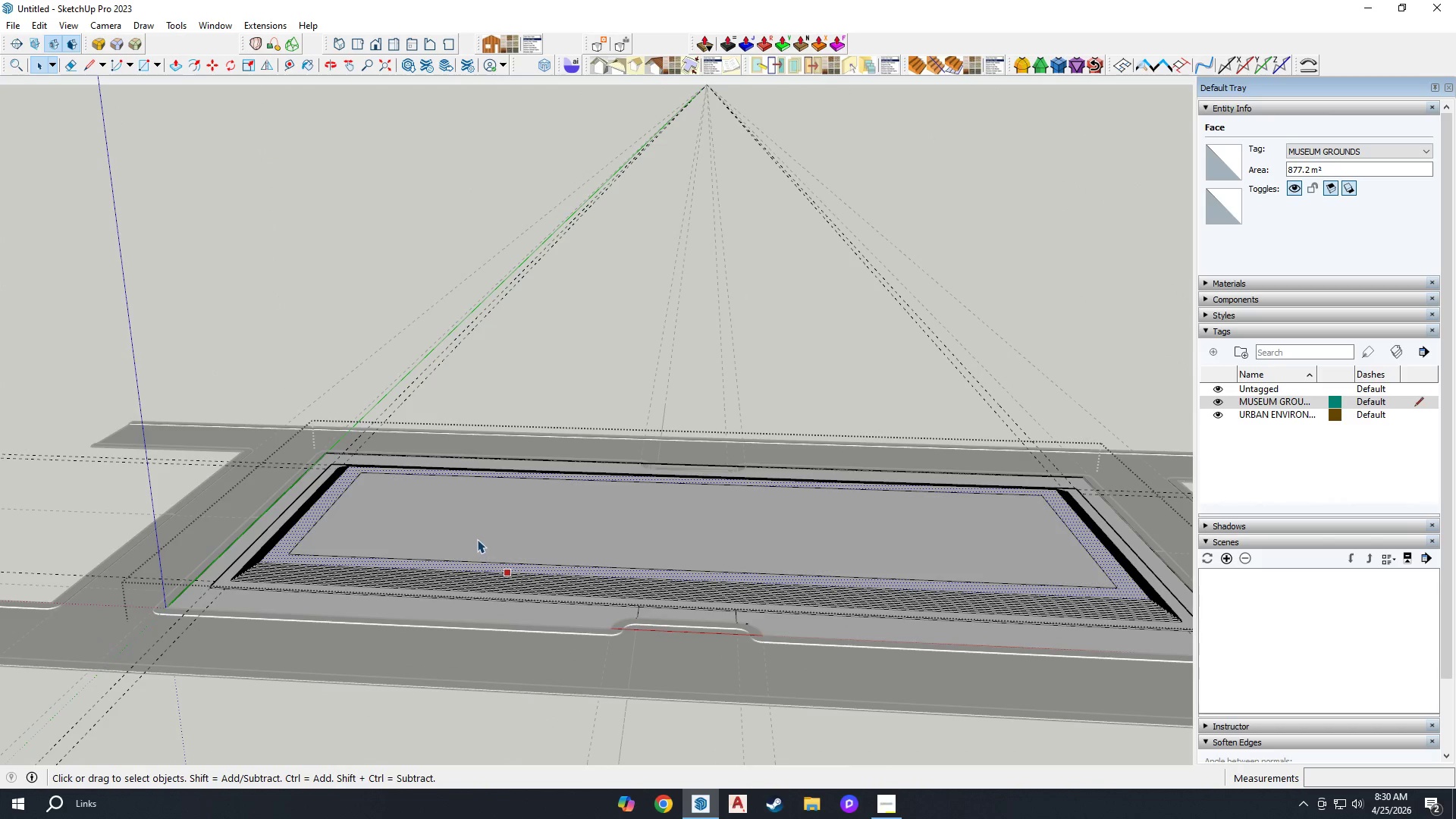 
scroll: coordinate [513, 559], scroll_direction: down, amount: 2.0
 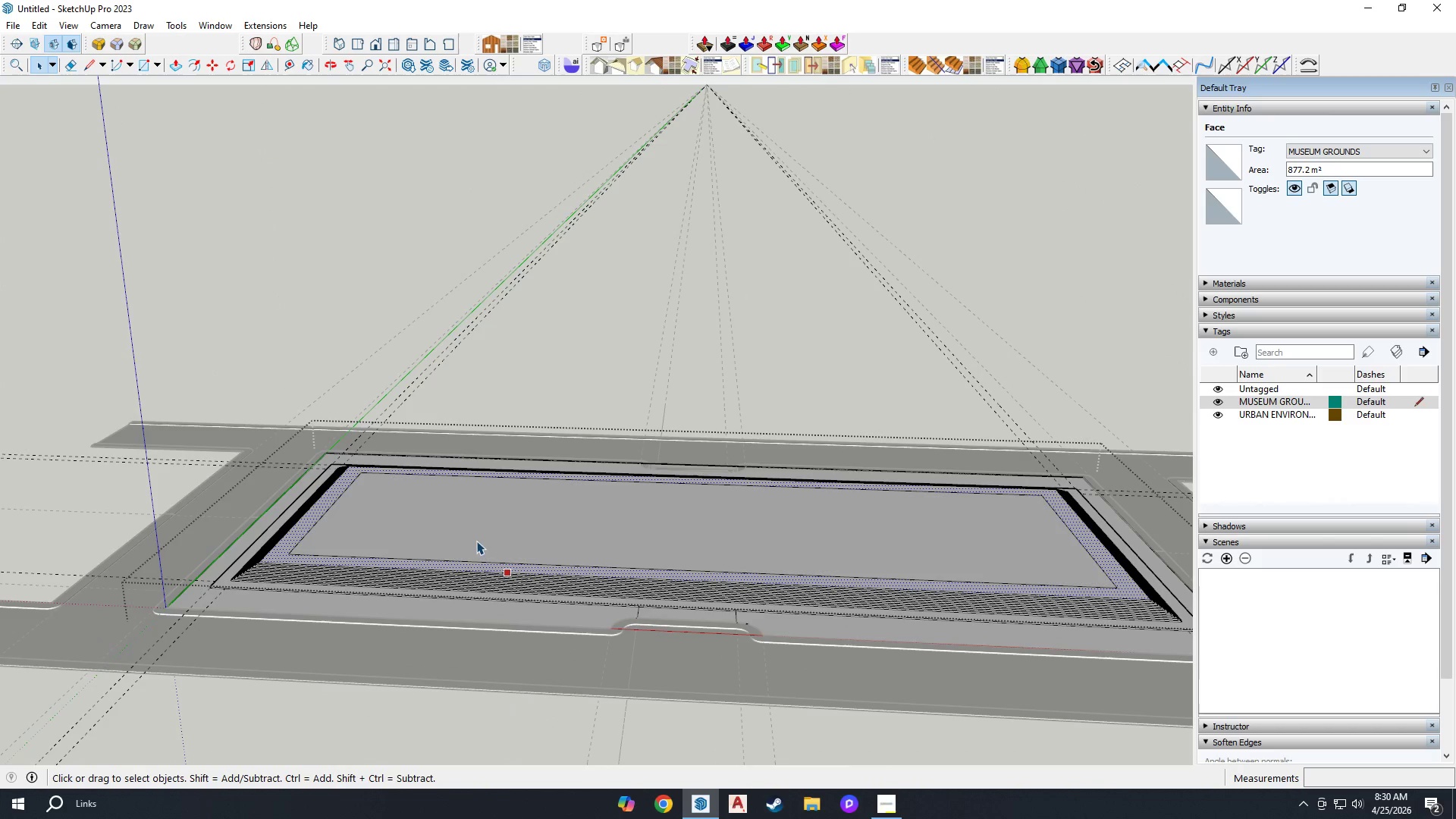 
left_click([459, 543])
 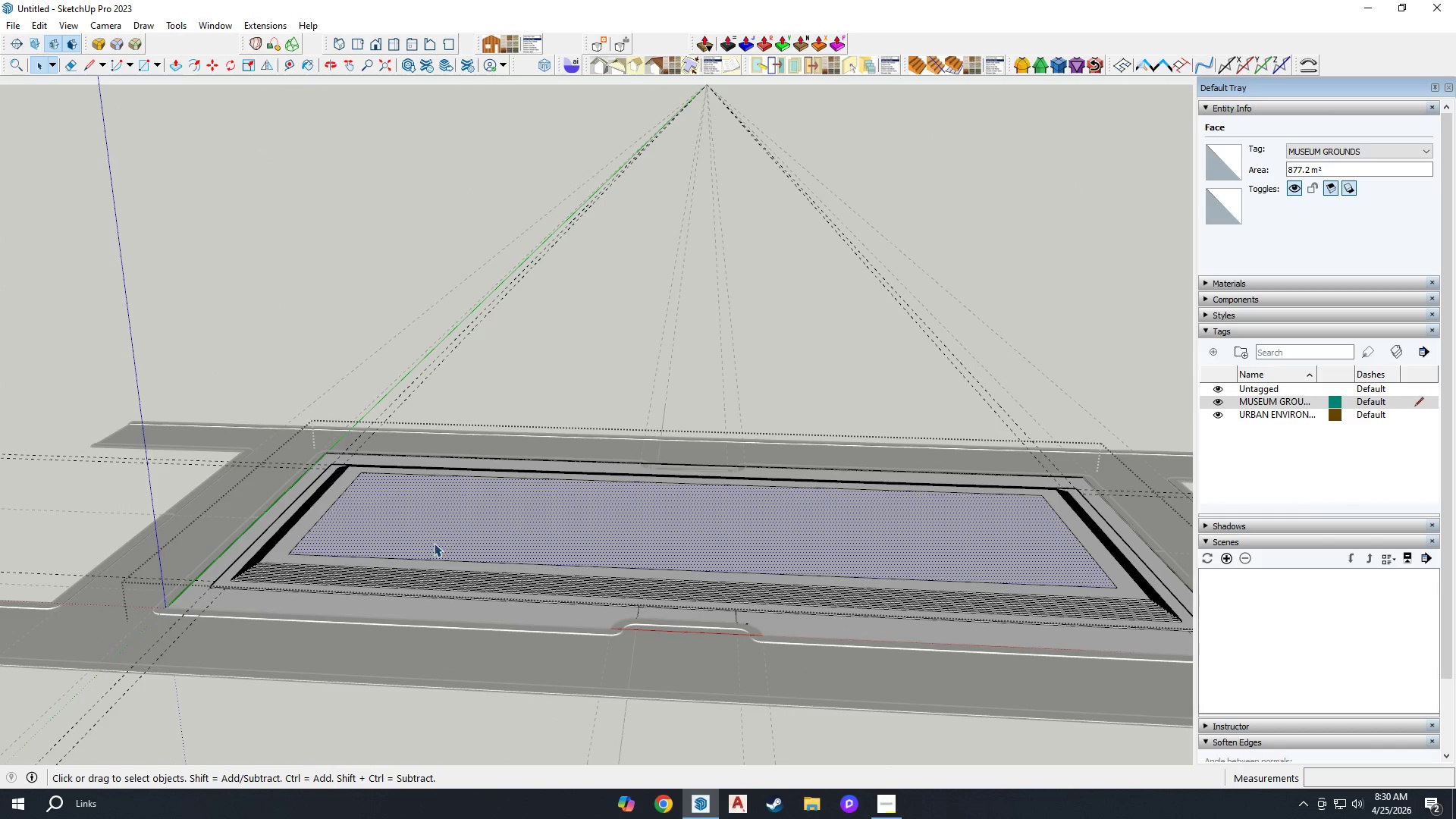 
scroll: coordinate [420, 534], scroll_direction: up, amount: 4.0
 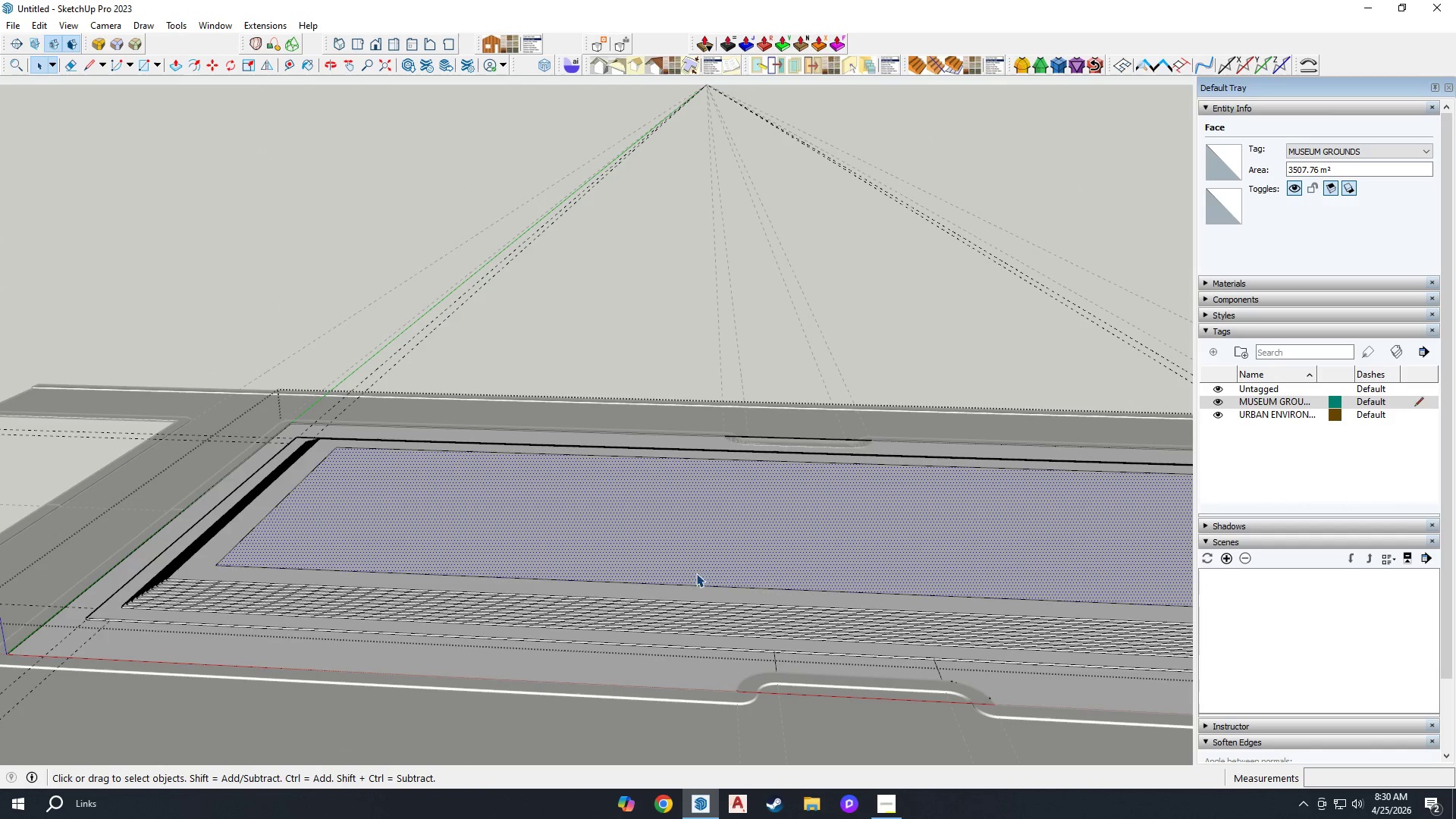 
scroll: coordinate [769, 571], scroll_direction: down, amount: 4.0
 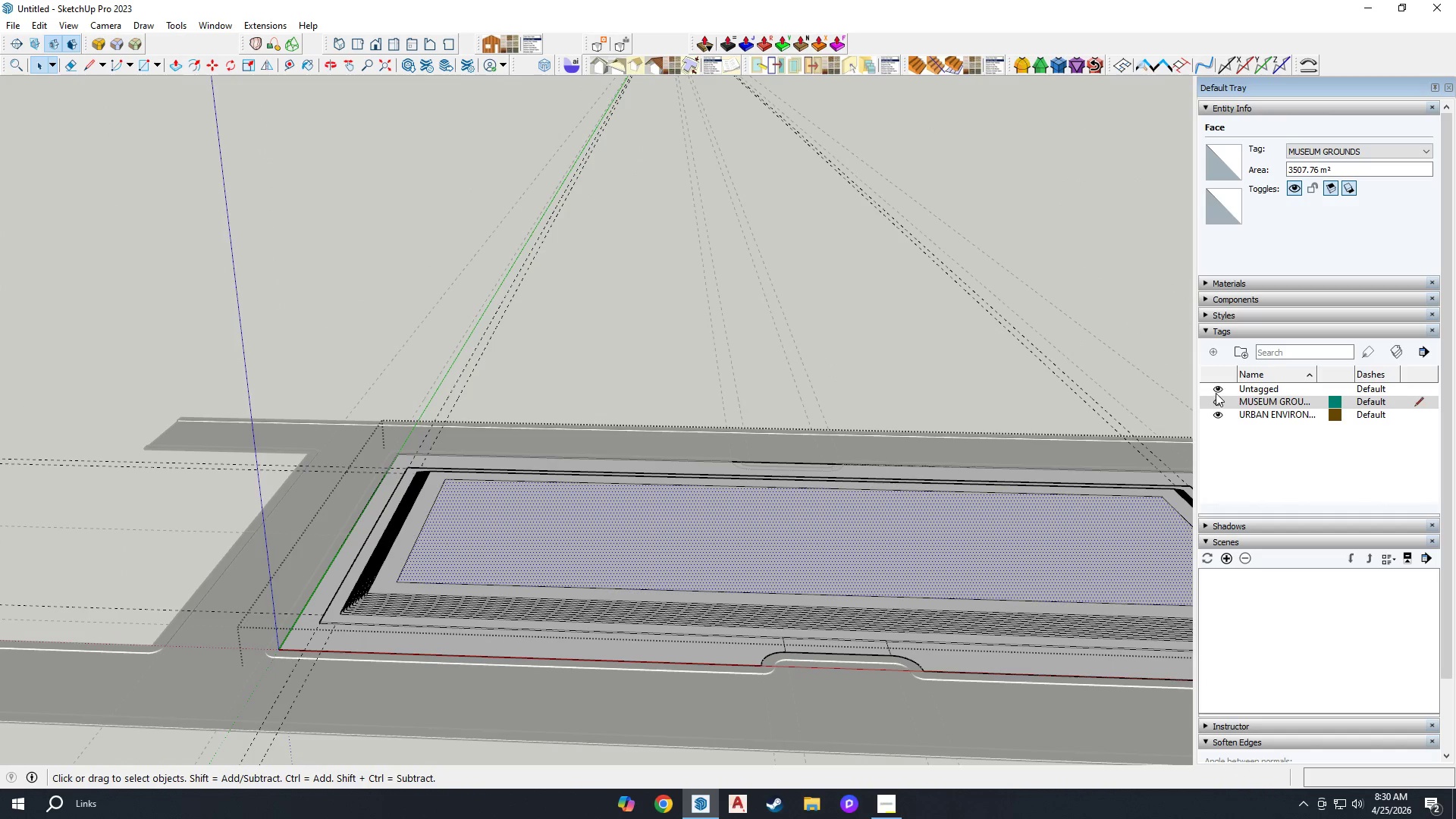 
left_click([1213, 356])
 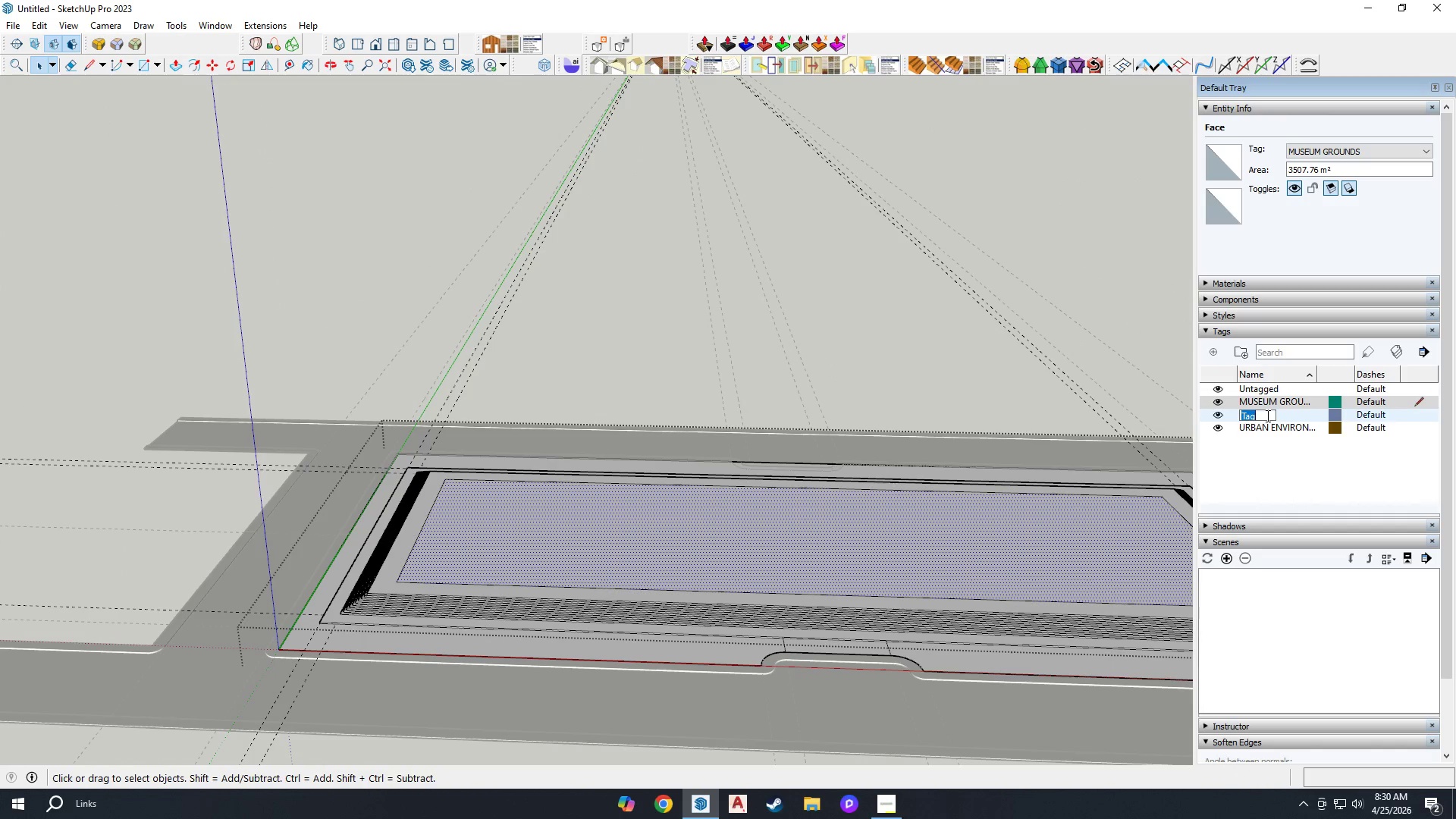 
type(MUSEUM BUILDING)
 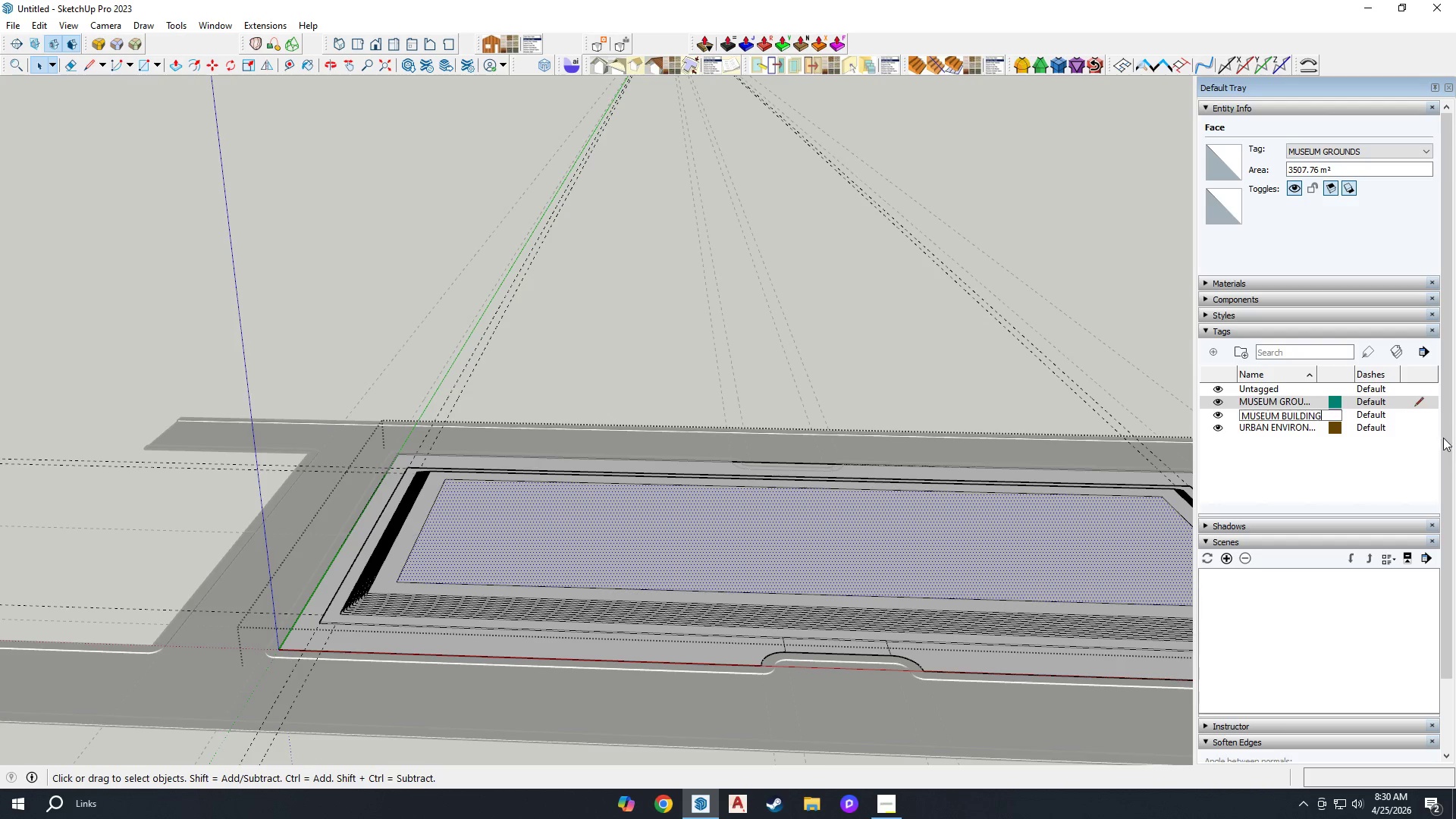 
left_click([1420, 415])
 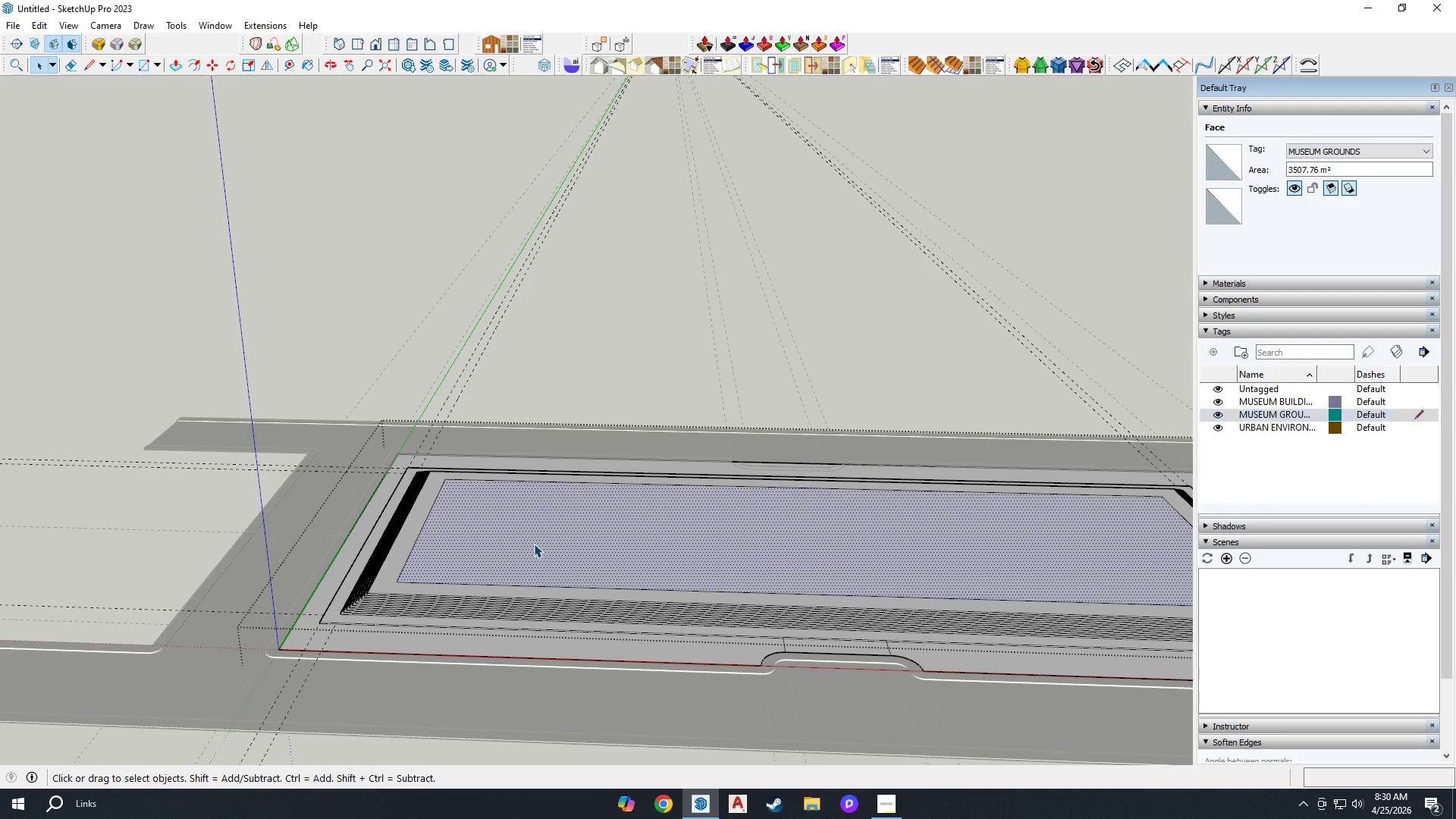 
double_click([534, 544])
 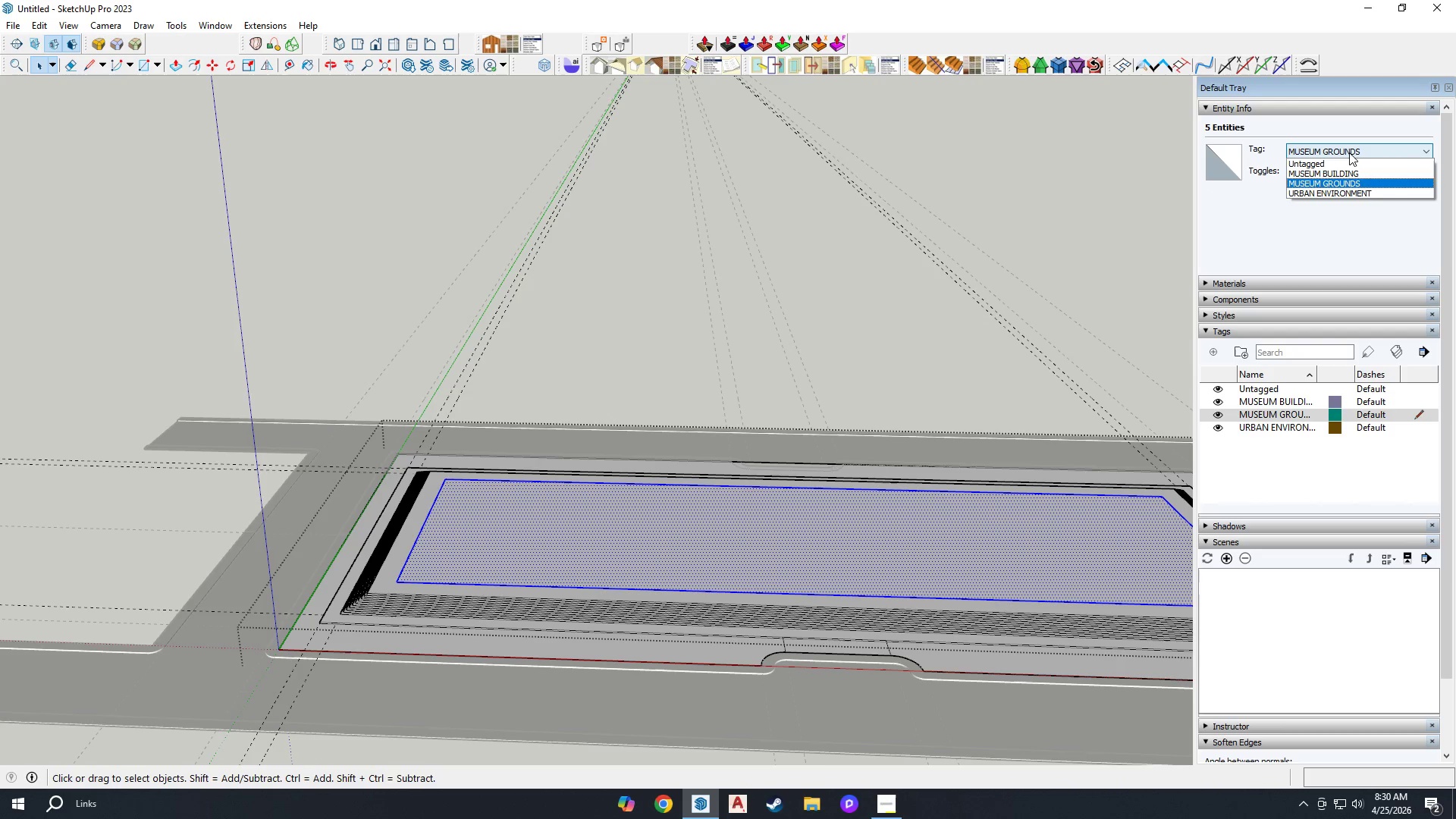 
left_click([1358, 174])
 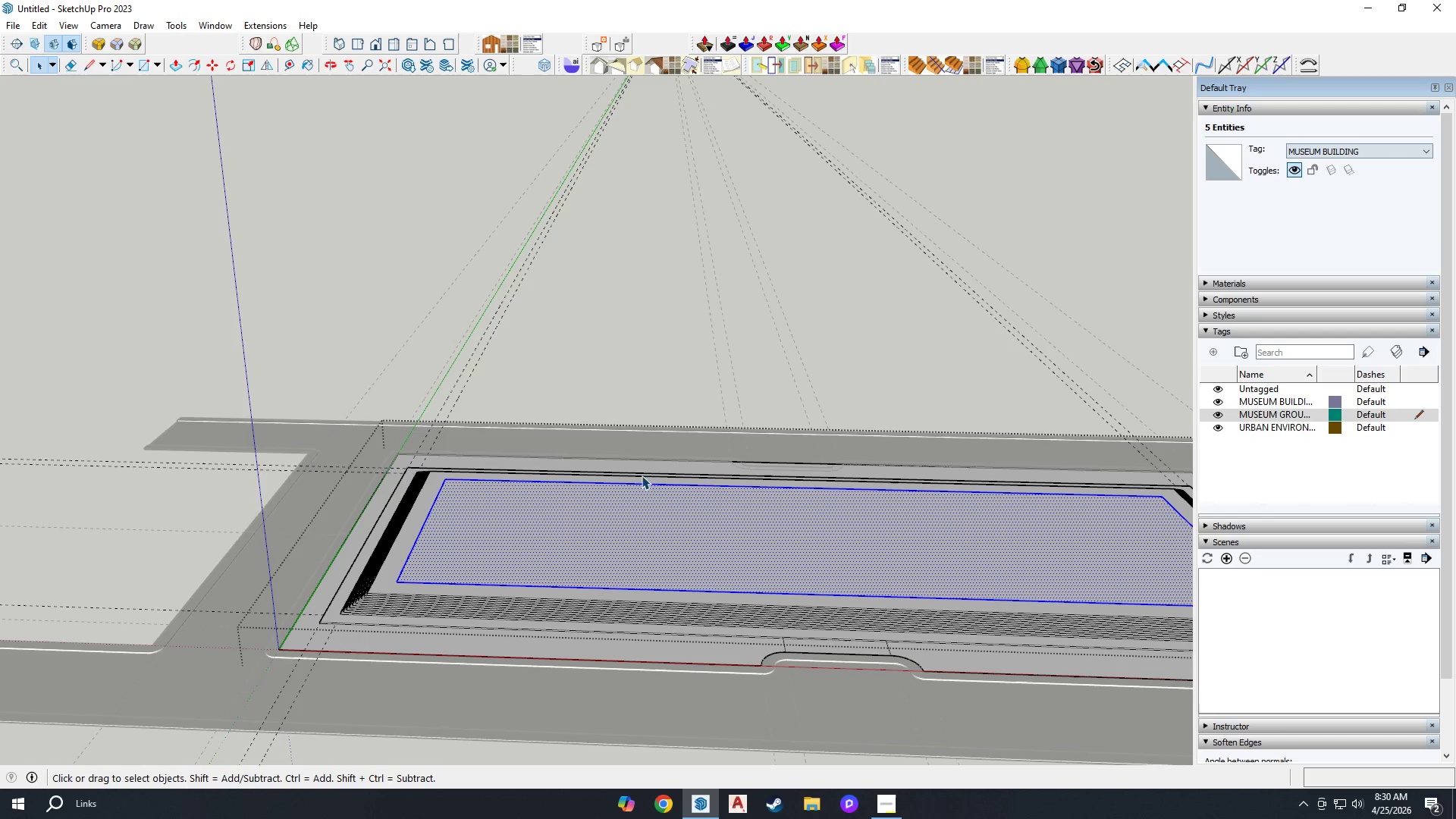 
scroll: coordinate [602, 480], scroll_direction: up, amount: 2.0
 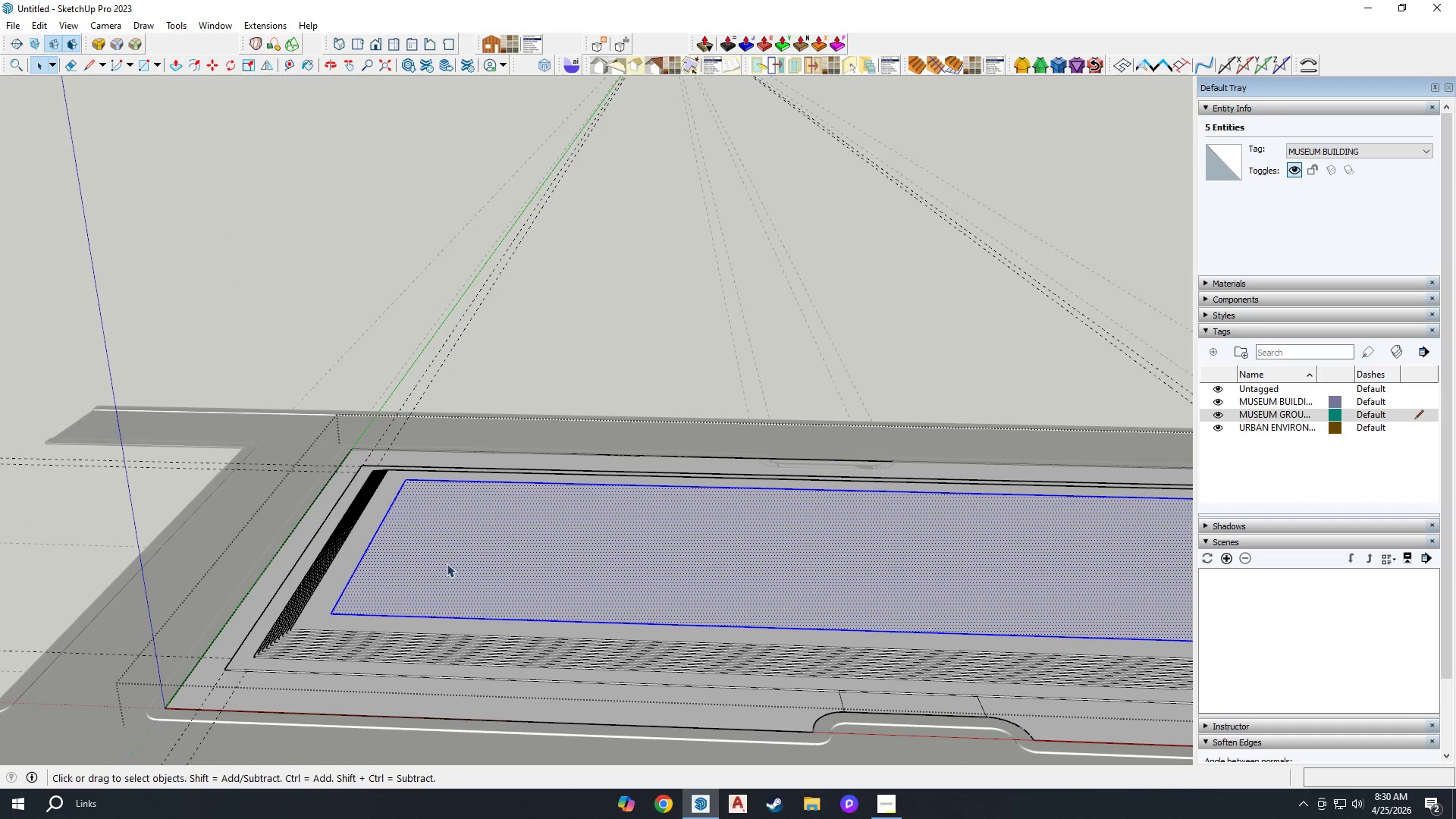 
right_click([439, 567])
 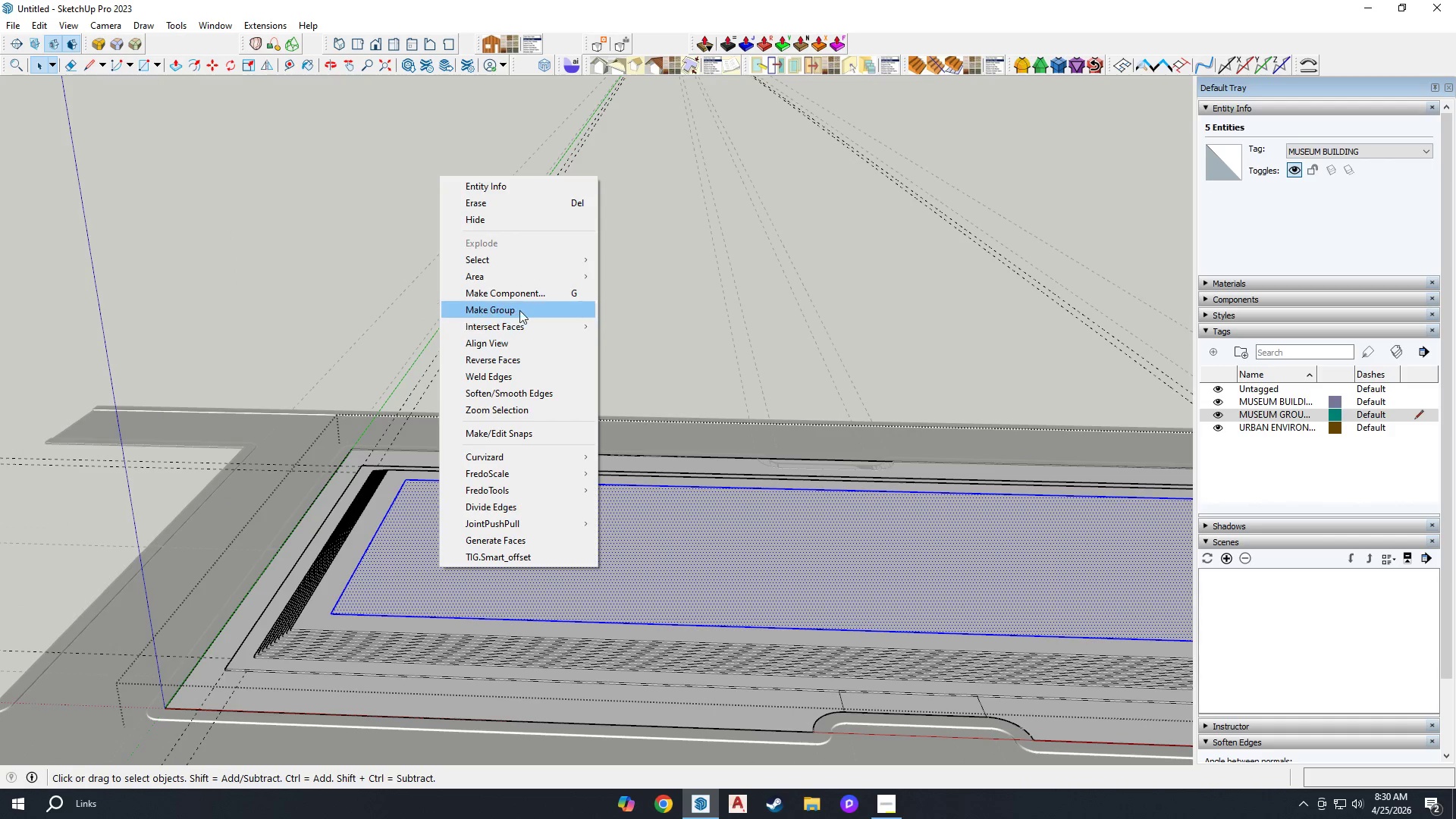 
left_click([520, 308])
 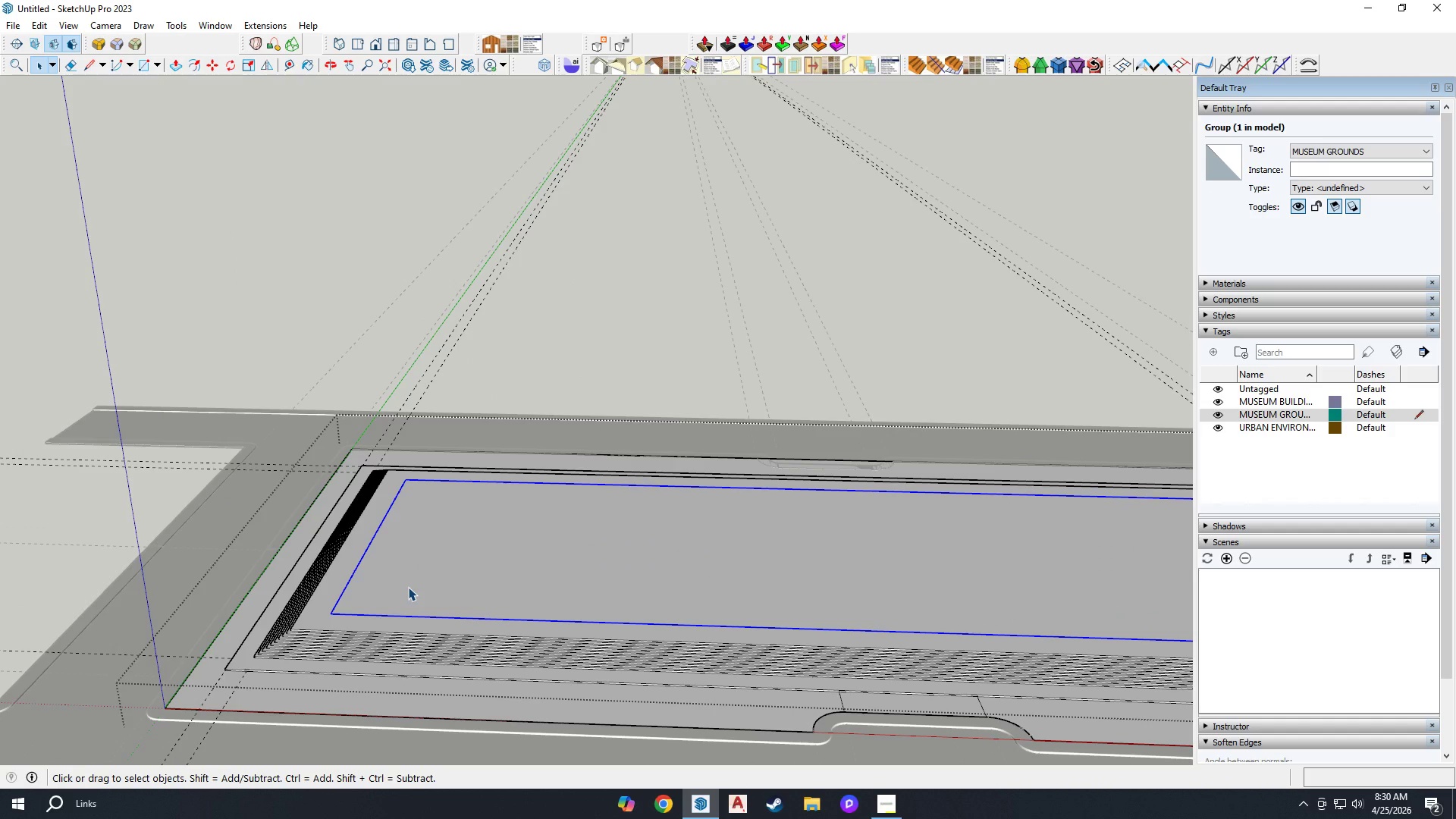 
scroll: coordinate [429, 575], scroll_direction: up, amount: 2.0
 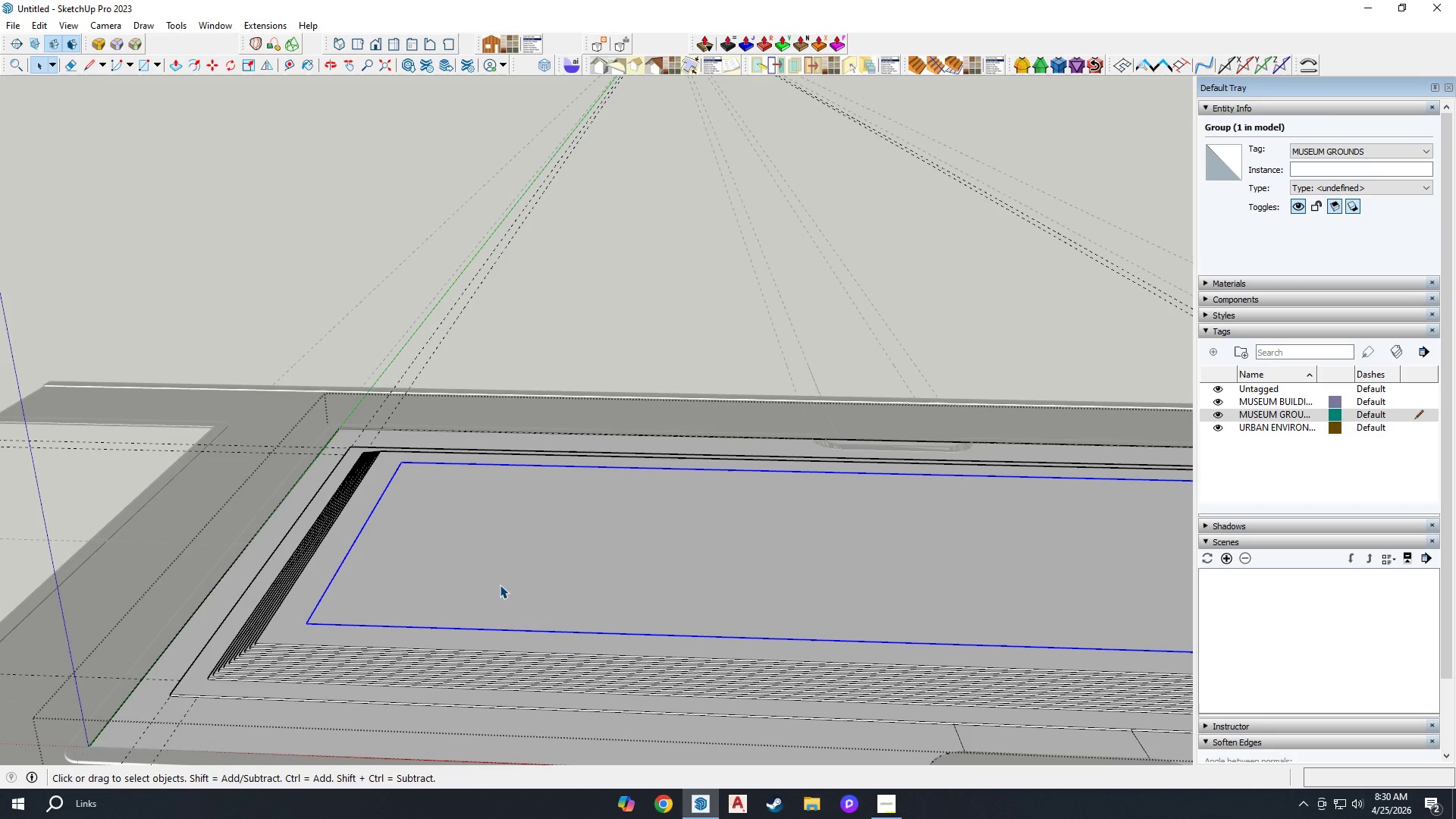 
wait(11.29)
 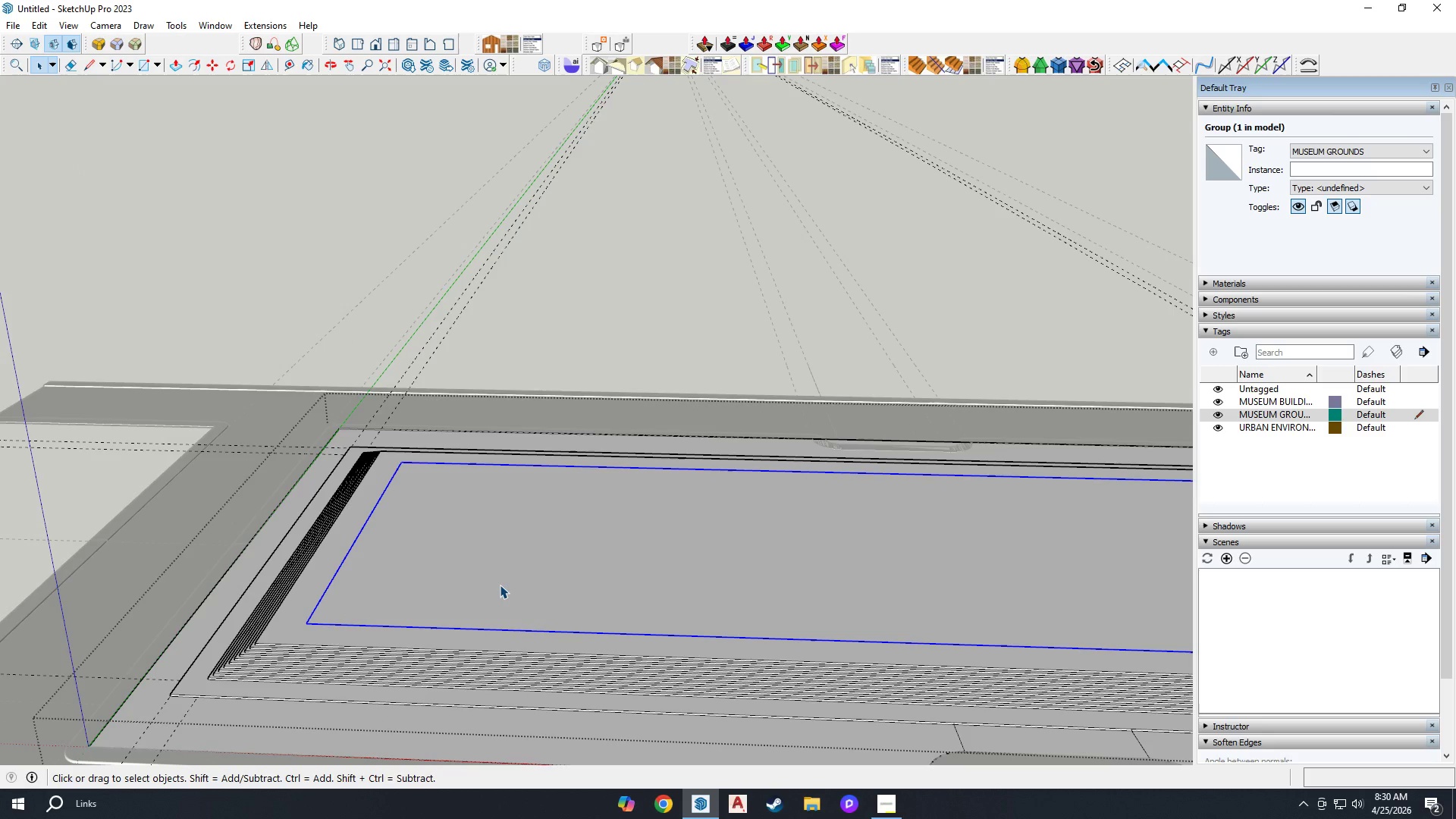 
scroll: coordinate [504, 546], scroll_direction: down, amount: 3.0
 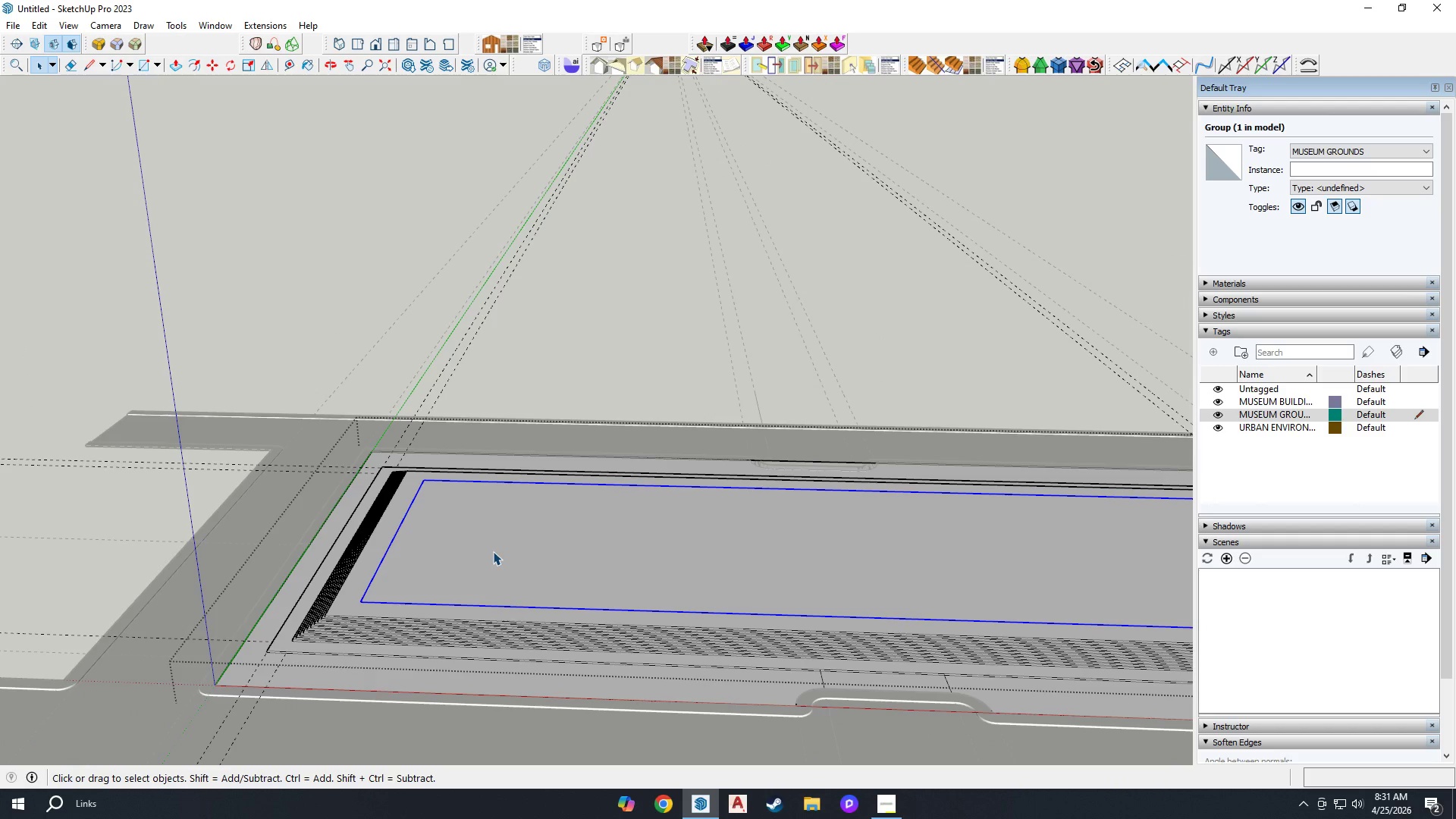 
wait(23.1)
 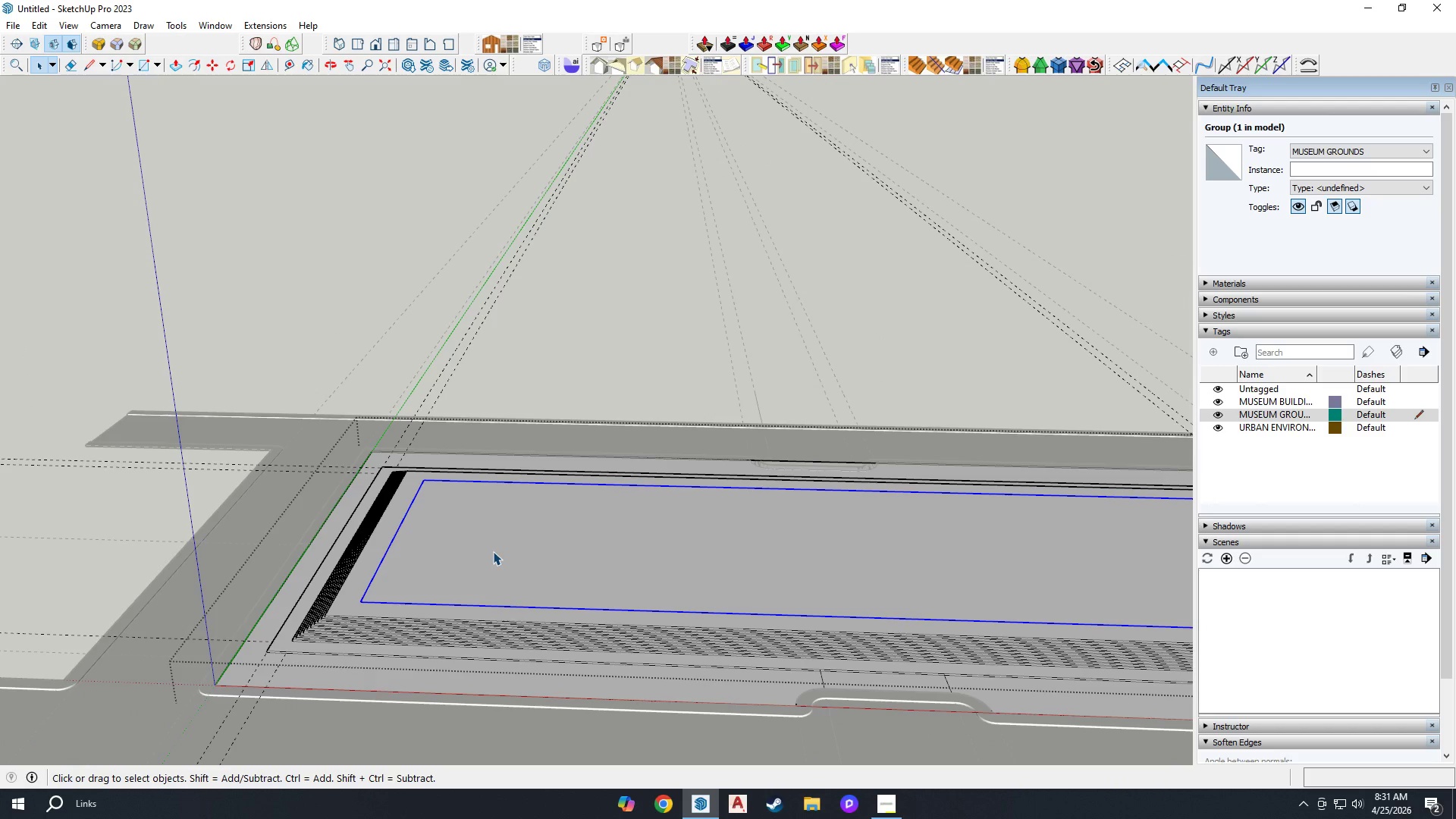 
scroll: coordinate [421, 594], scroll_direction: up, amount: 3.0
 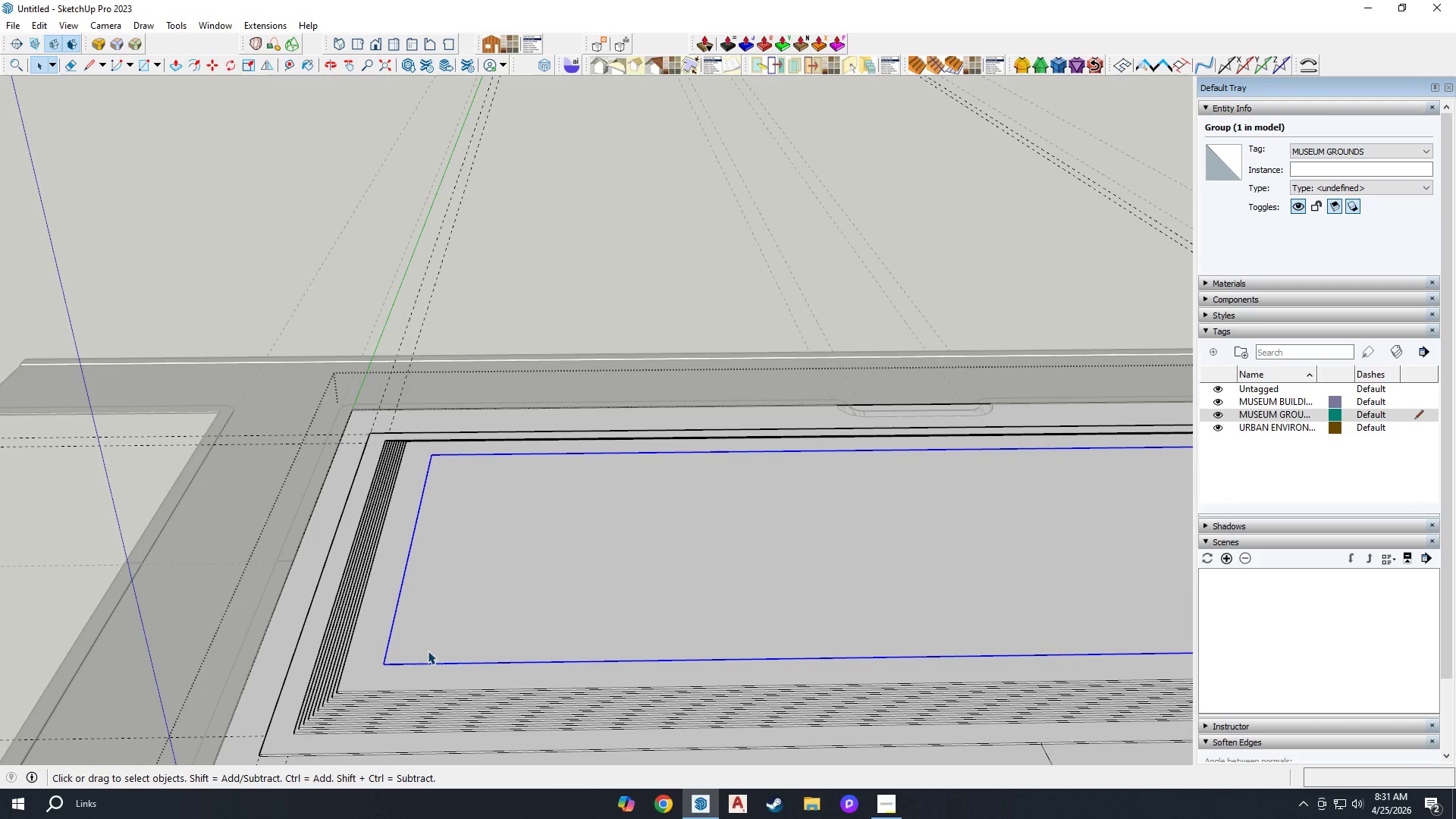 
left_click([448, 587])
 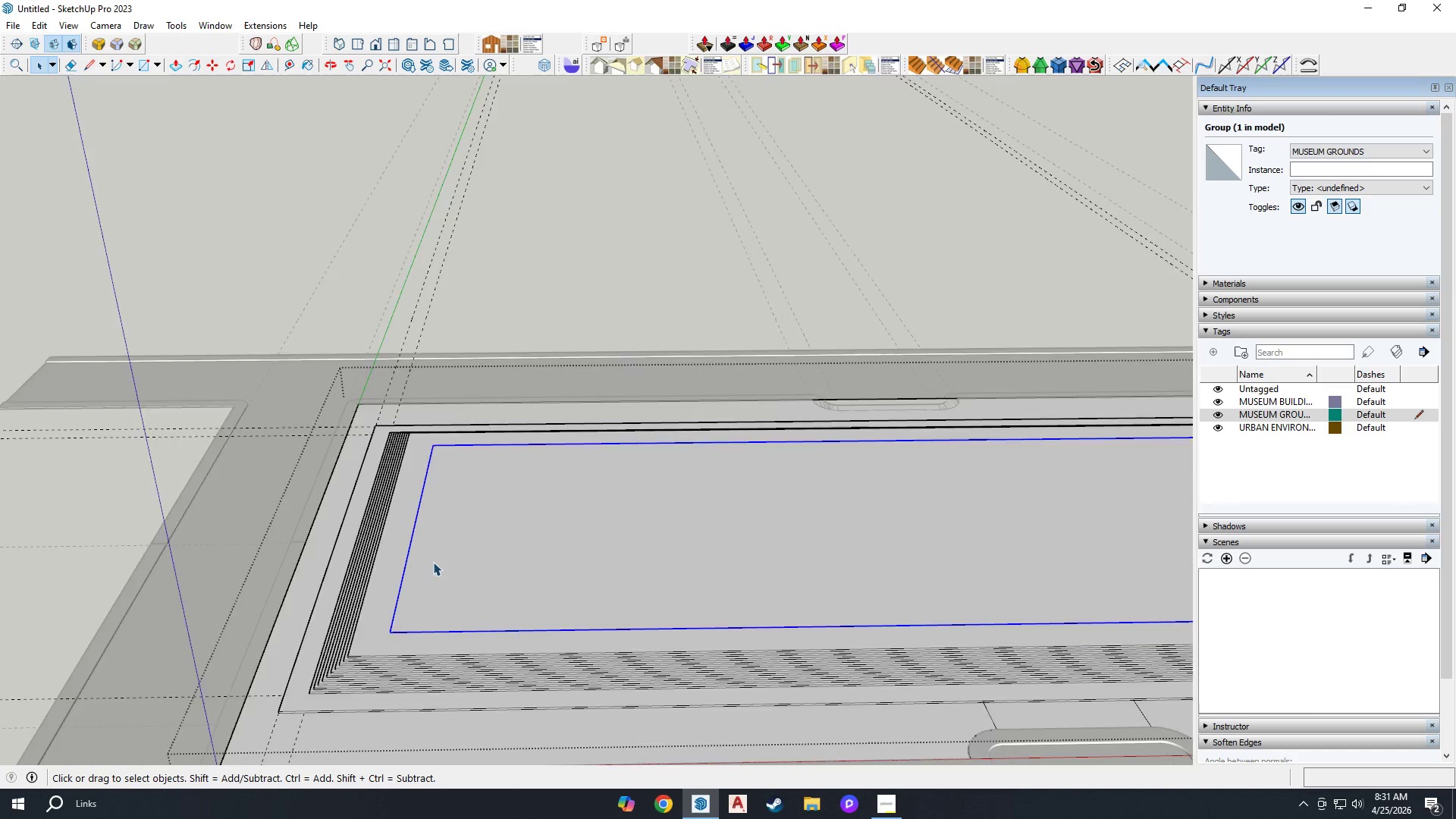 
scroll: coordinate [428, 559], scroll_direction: down, amount: 5.0
 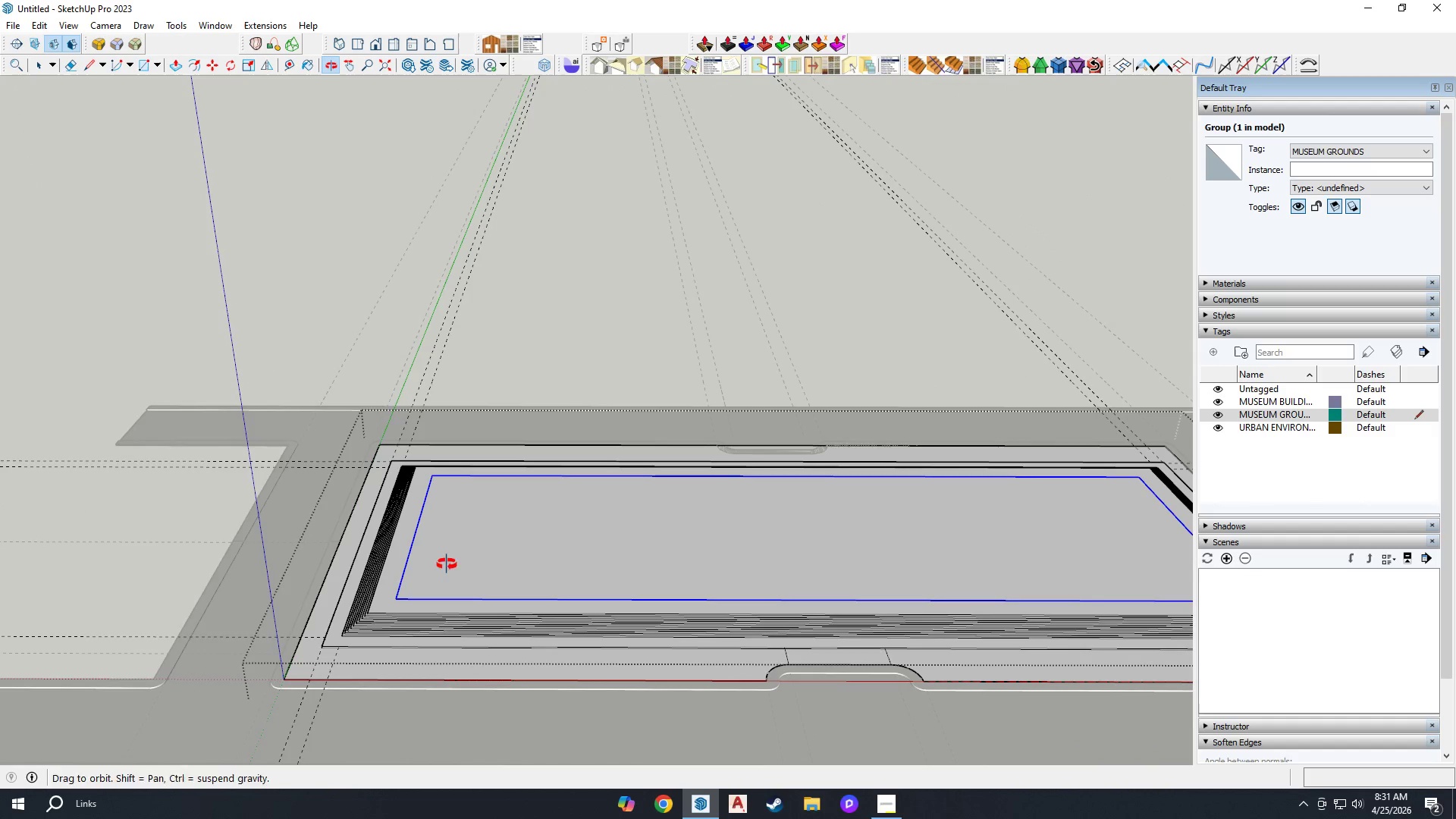 
key(Control+C)
 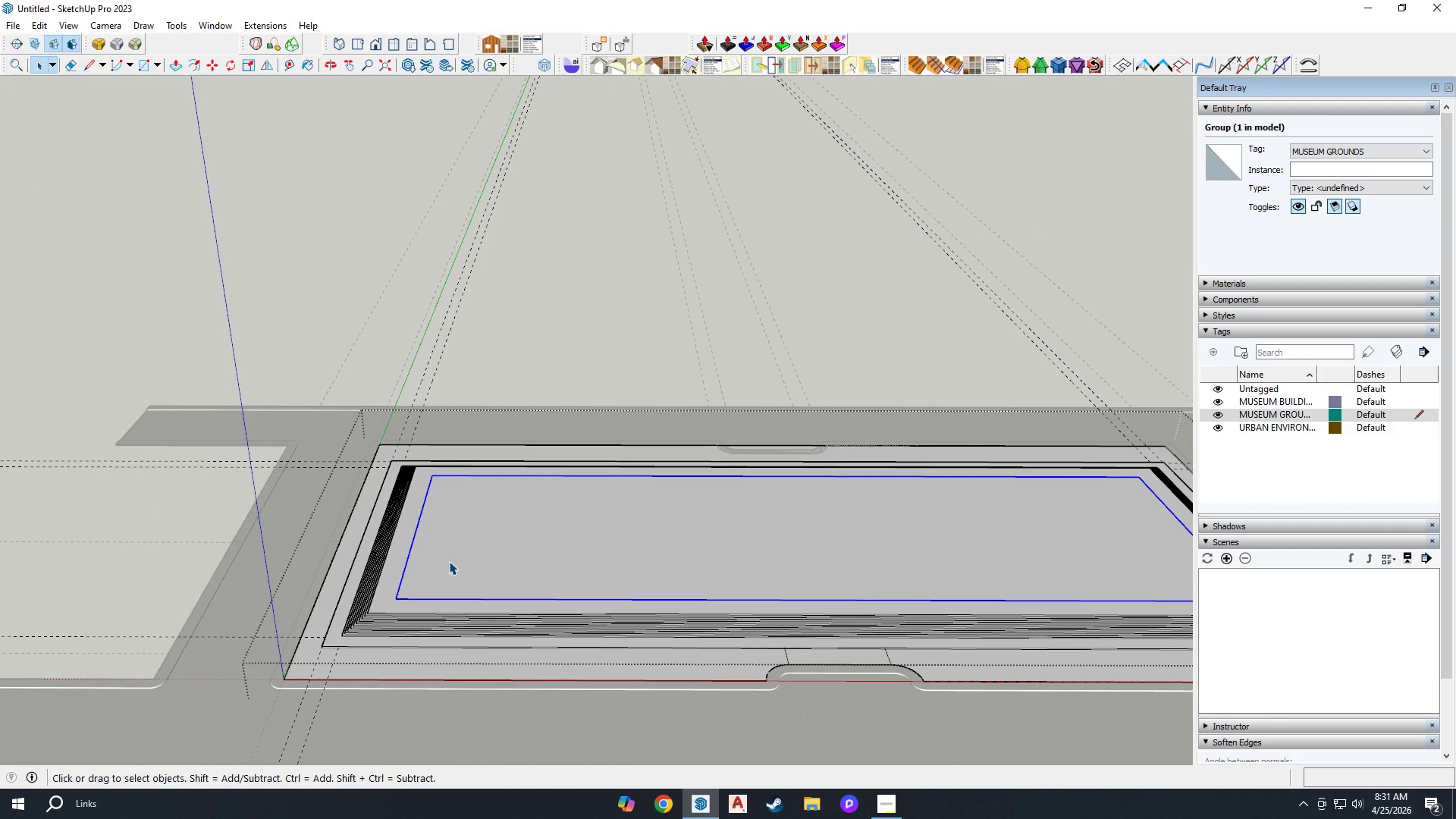 
key(Delete)
 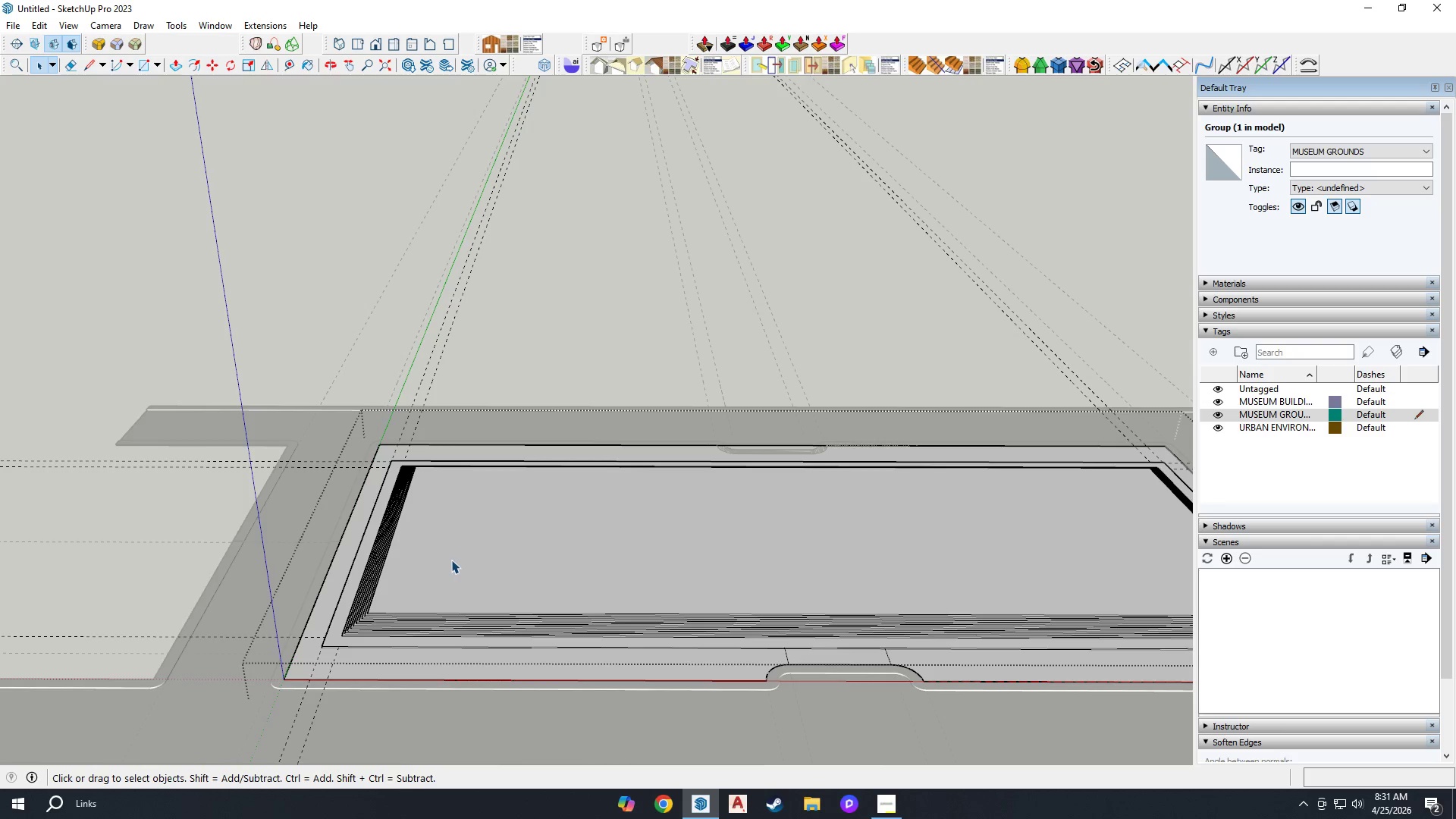 
key(Escape)
 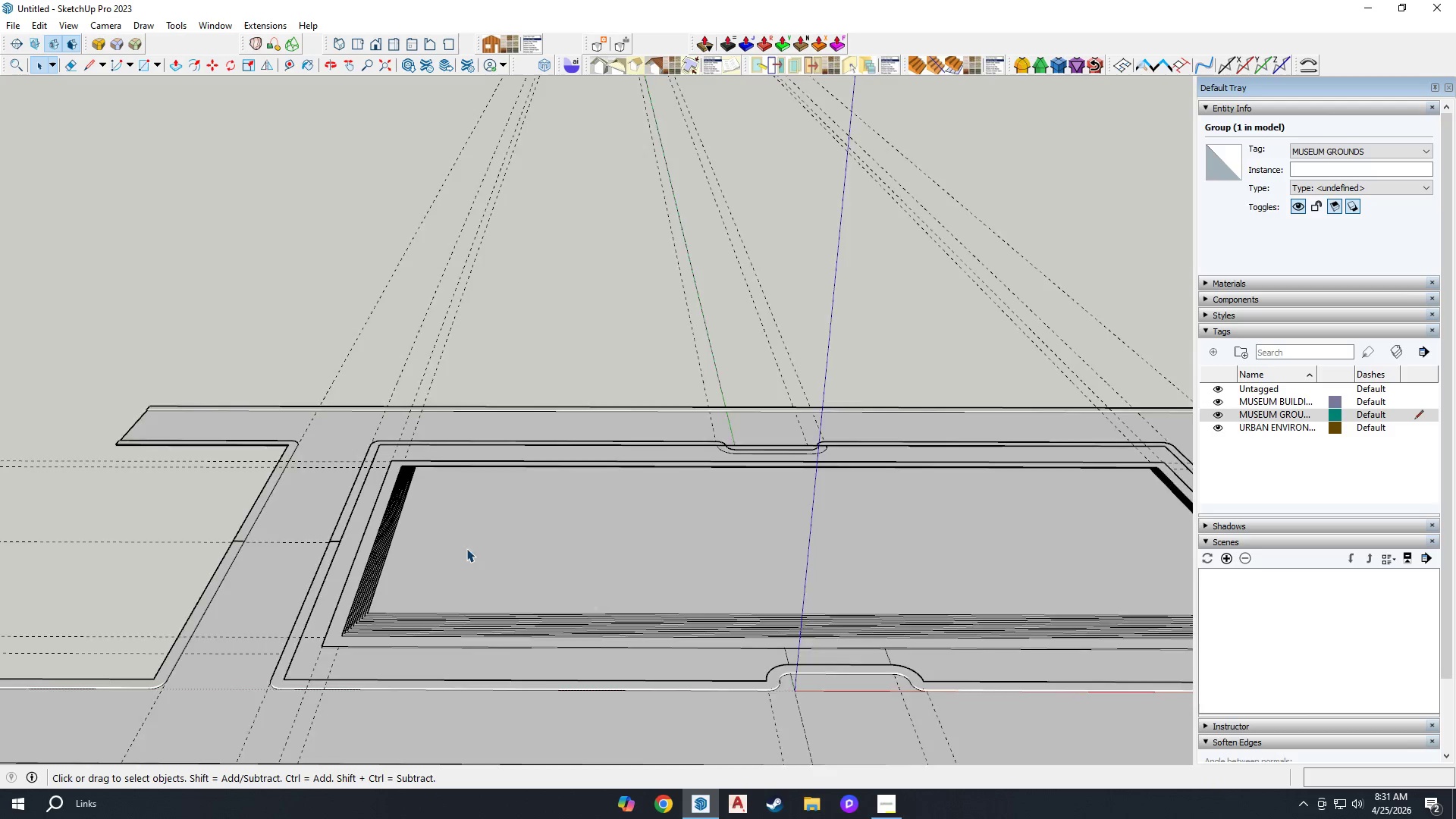 
scroll: coordinate [462, 554], scroll_direction: down, amount: 2.0
 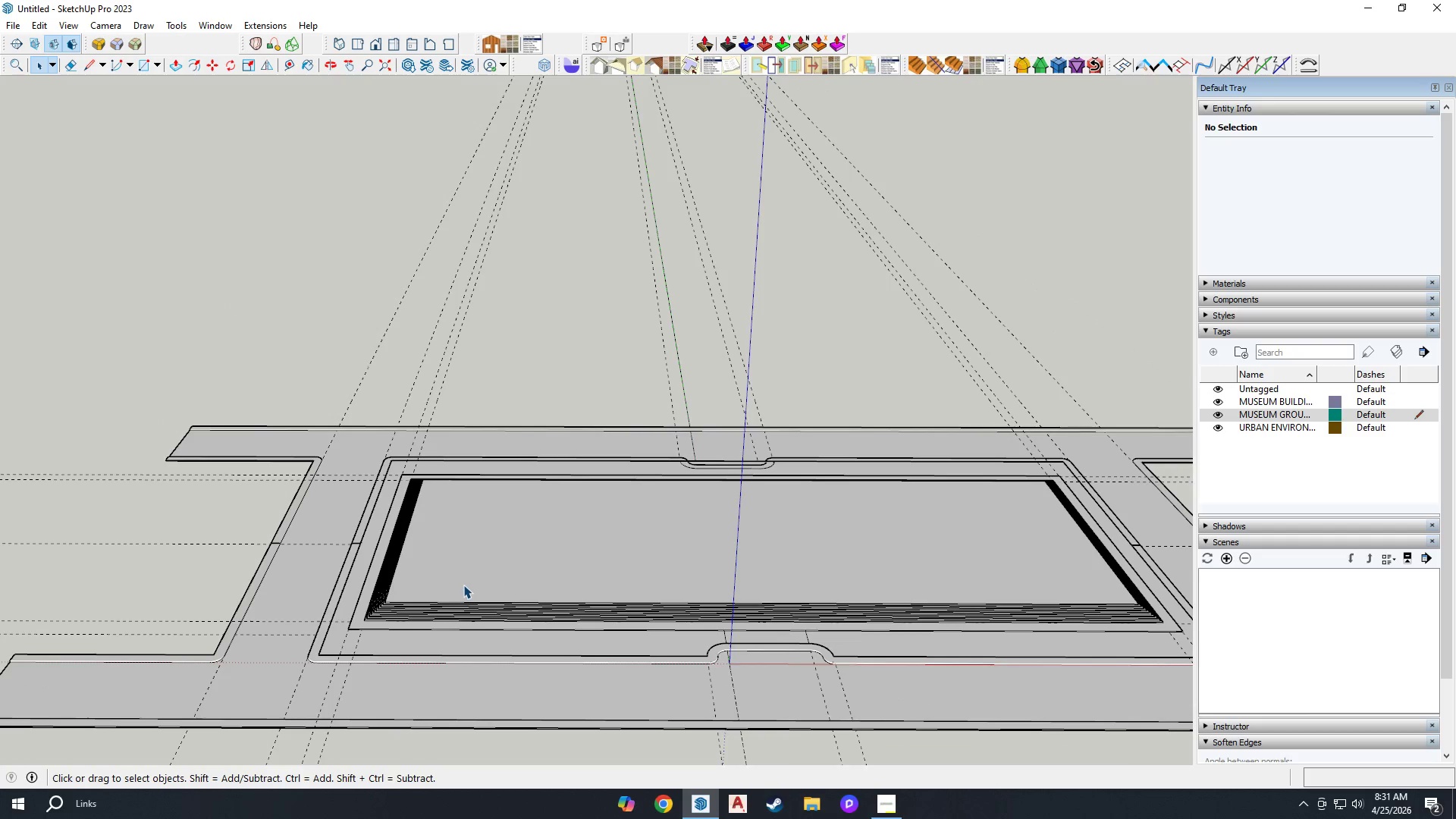 
left_click([463, 585])
 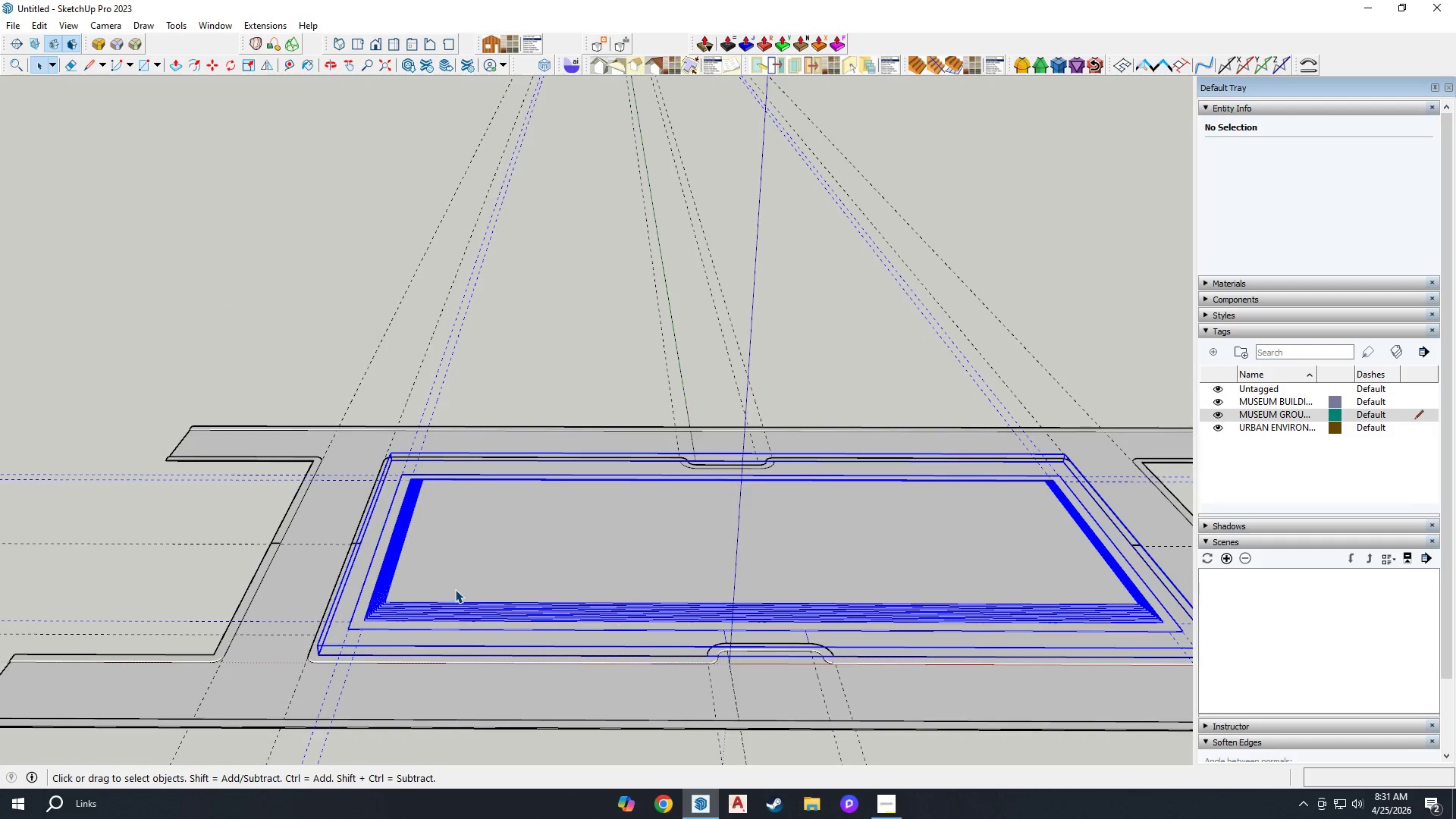 
scroll: coordinate [455, 589], scroll_direction: up, amount: 2.0
 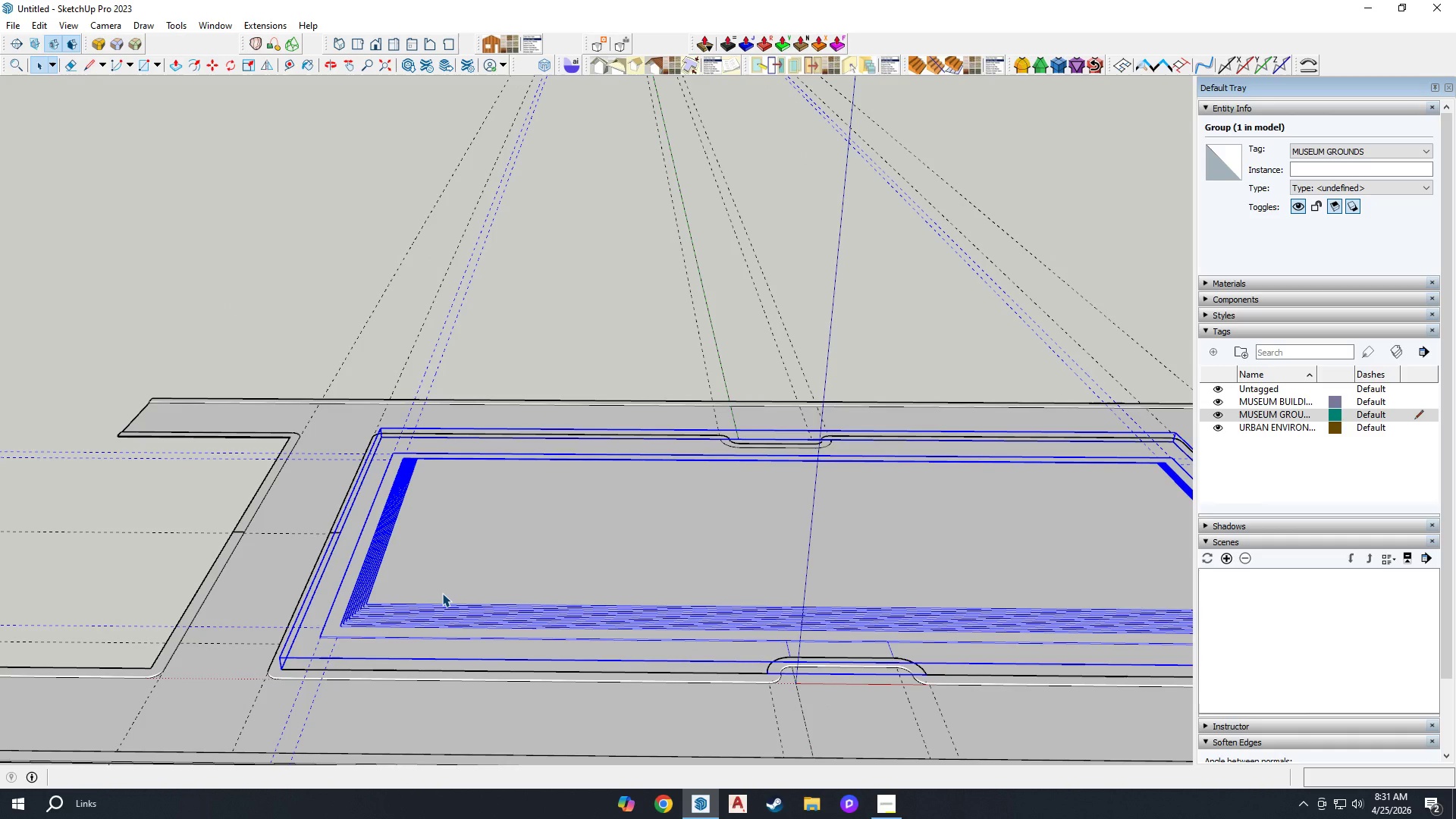 
key(Control+Z)
 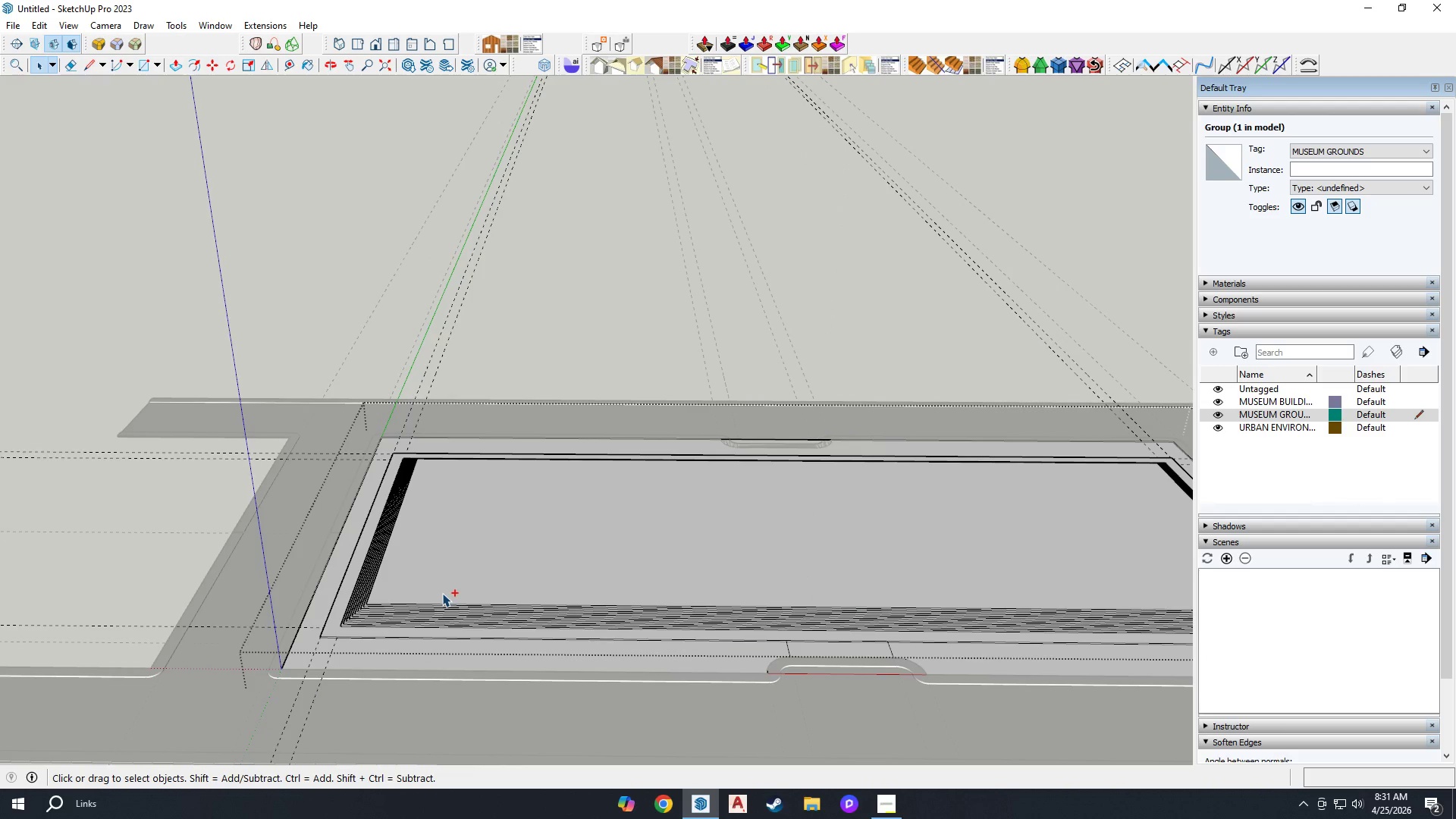 
key(Control+Z)
 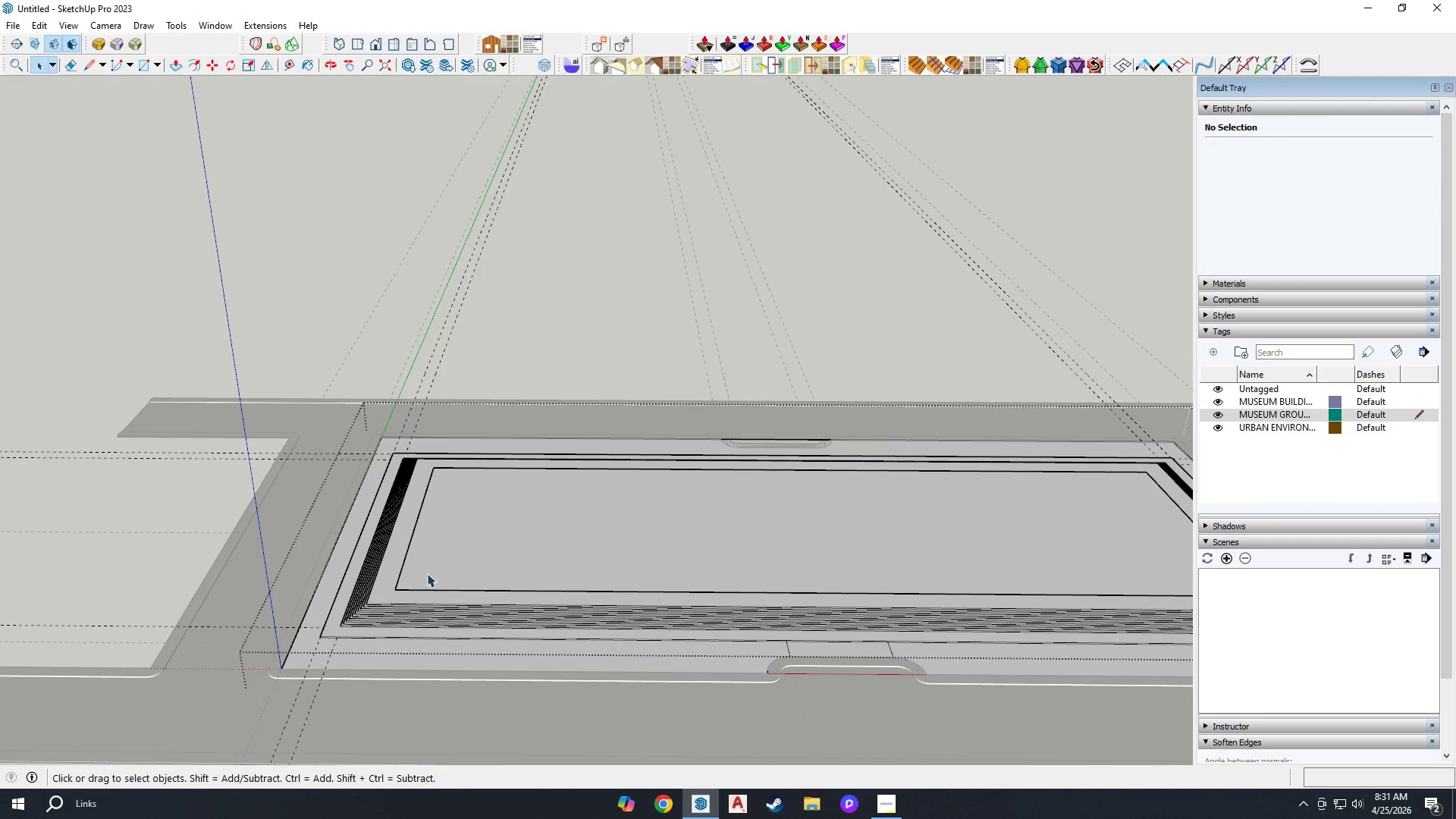 
left_click([432, 571])
 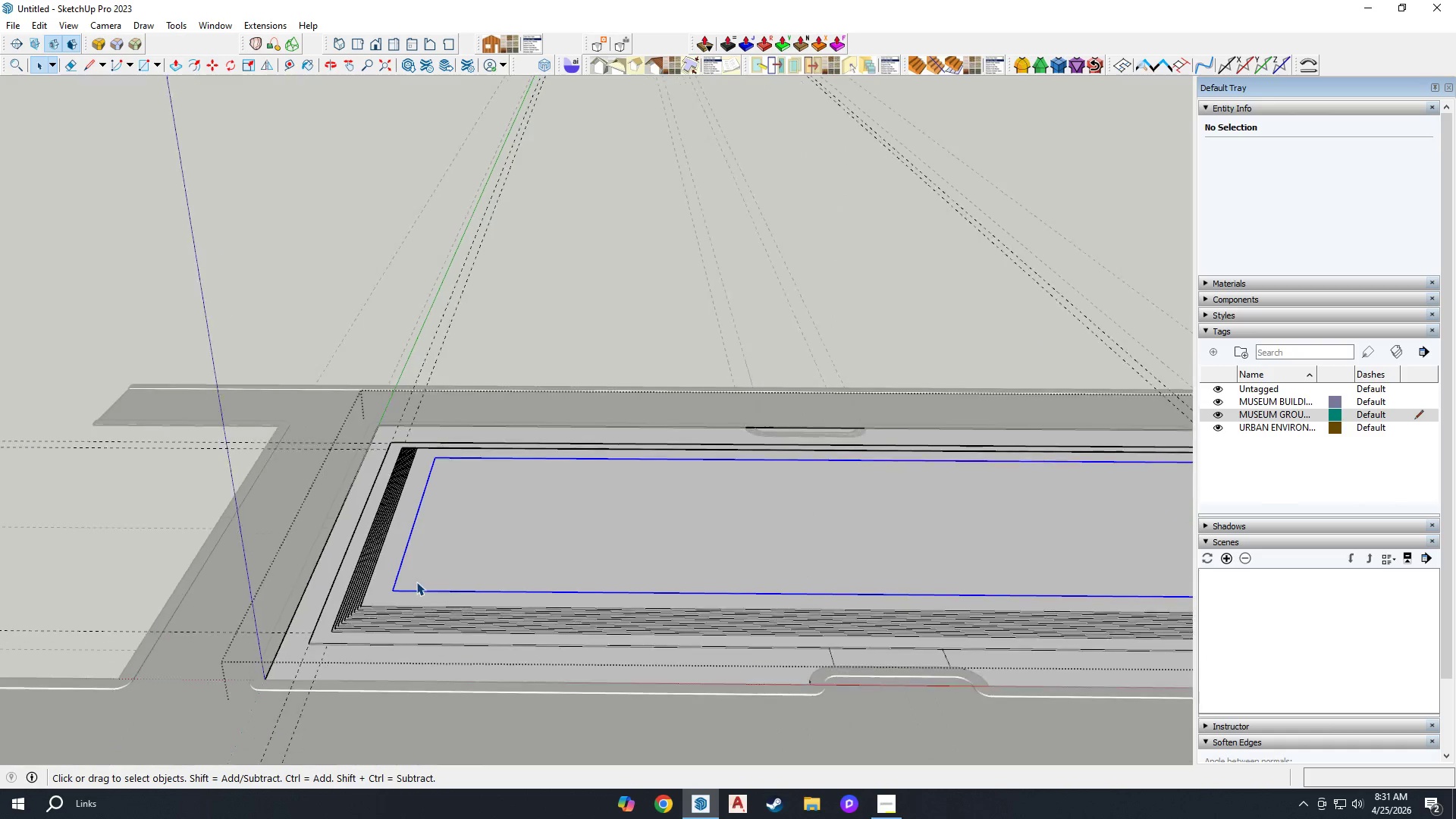 
left_click([367, 598])
 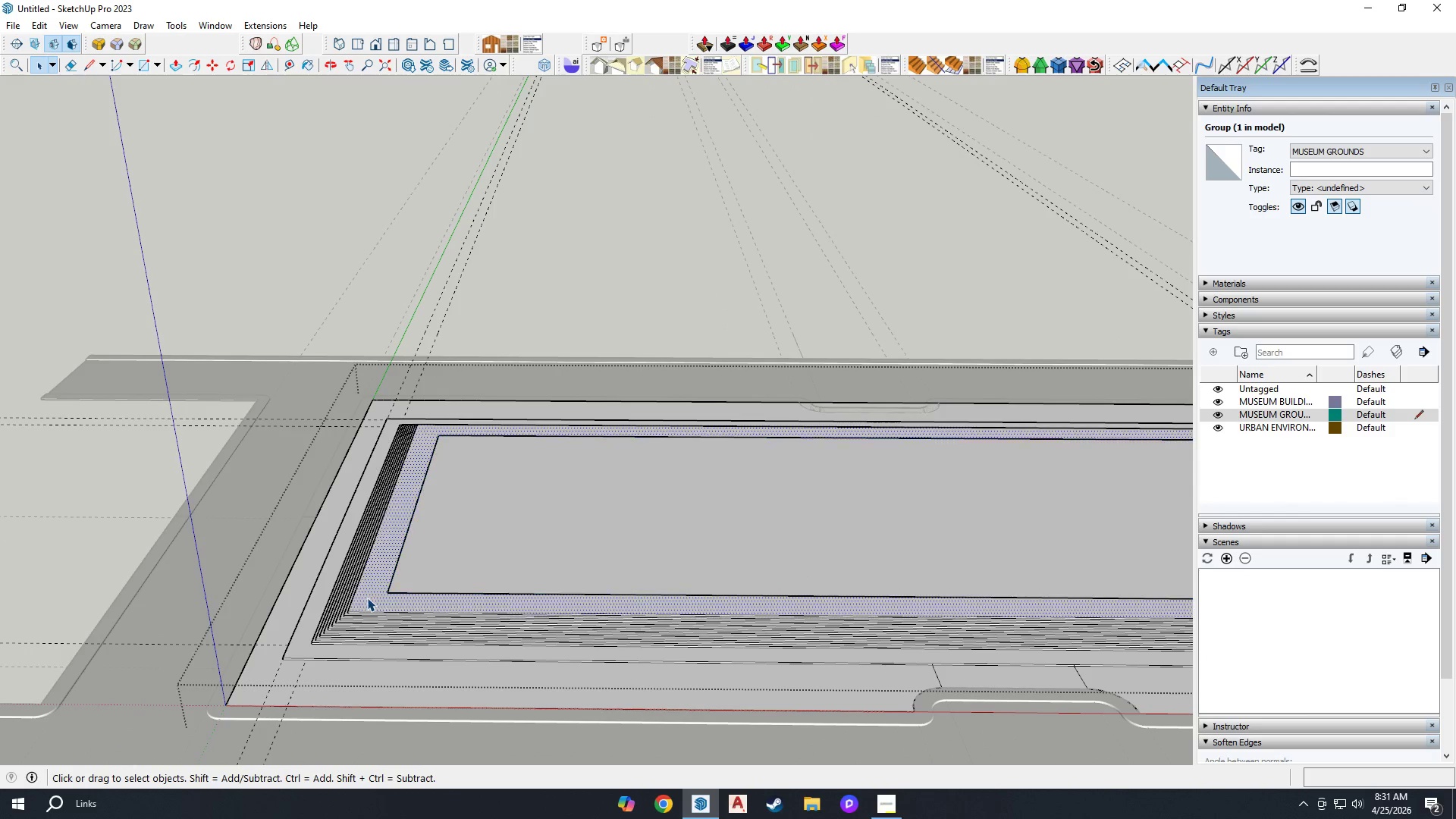 
scroll: coordinate [415, 582], scroll_direction: up, amount: 3.0
 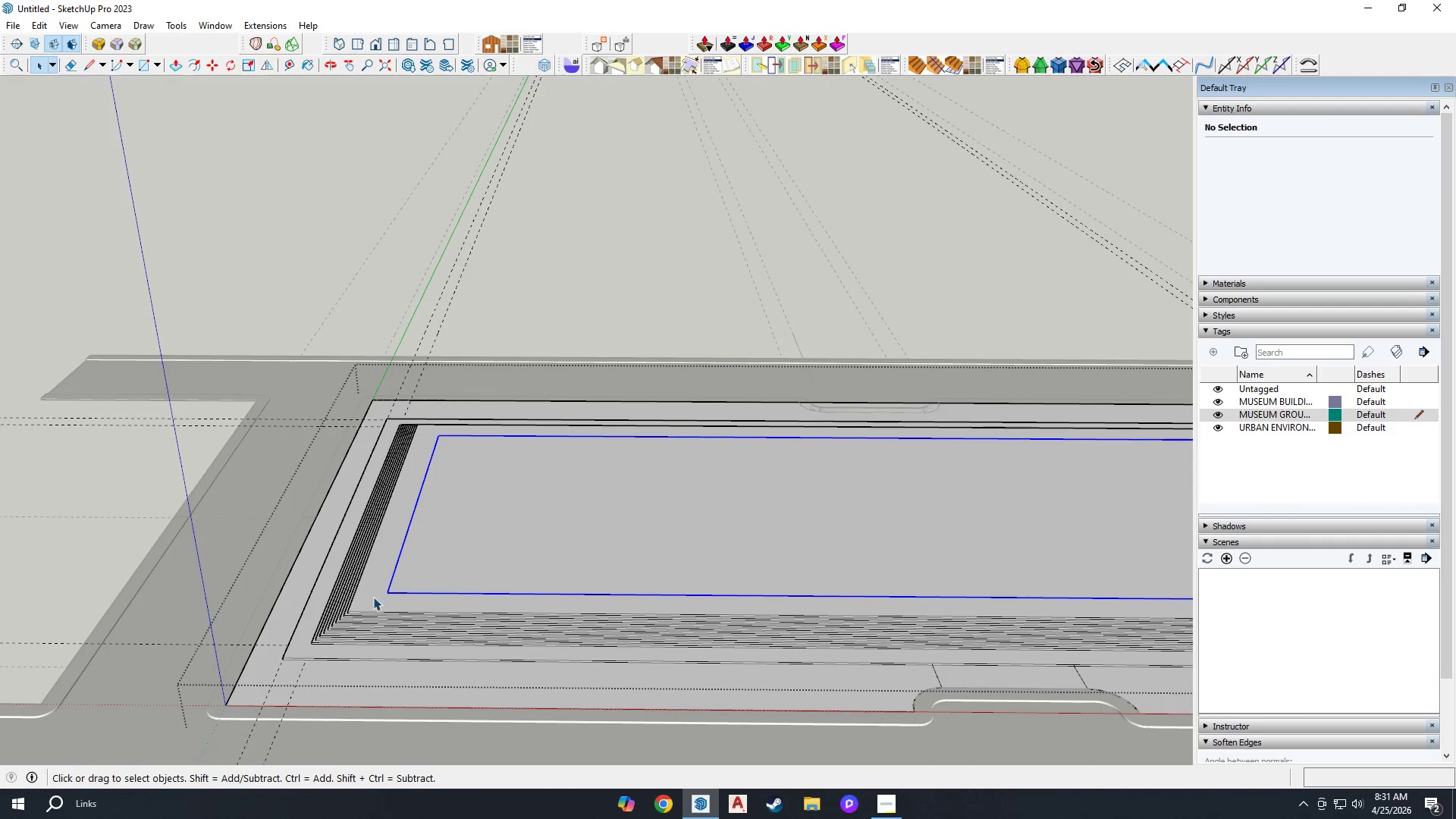 
hold_key(key=ControlLeft, duration=0.33)
left_click([425, 574])
 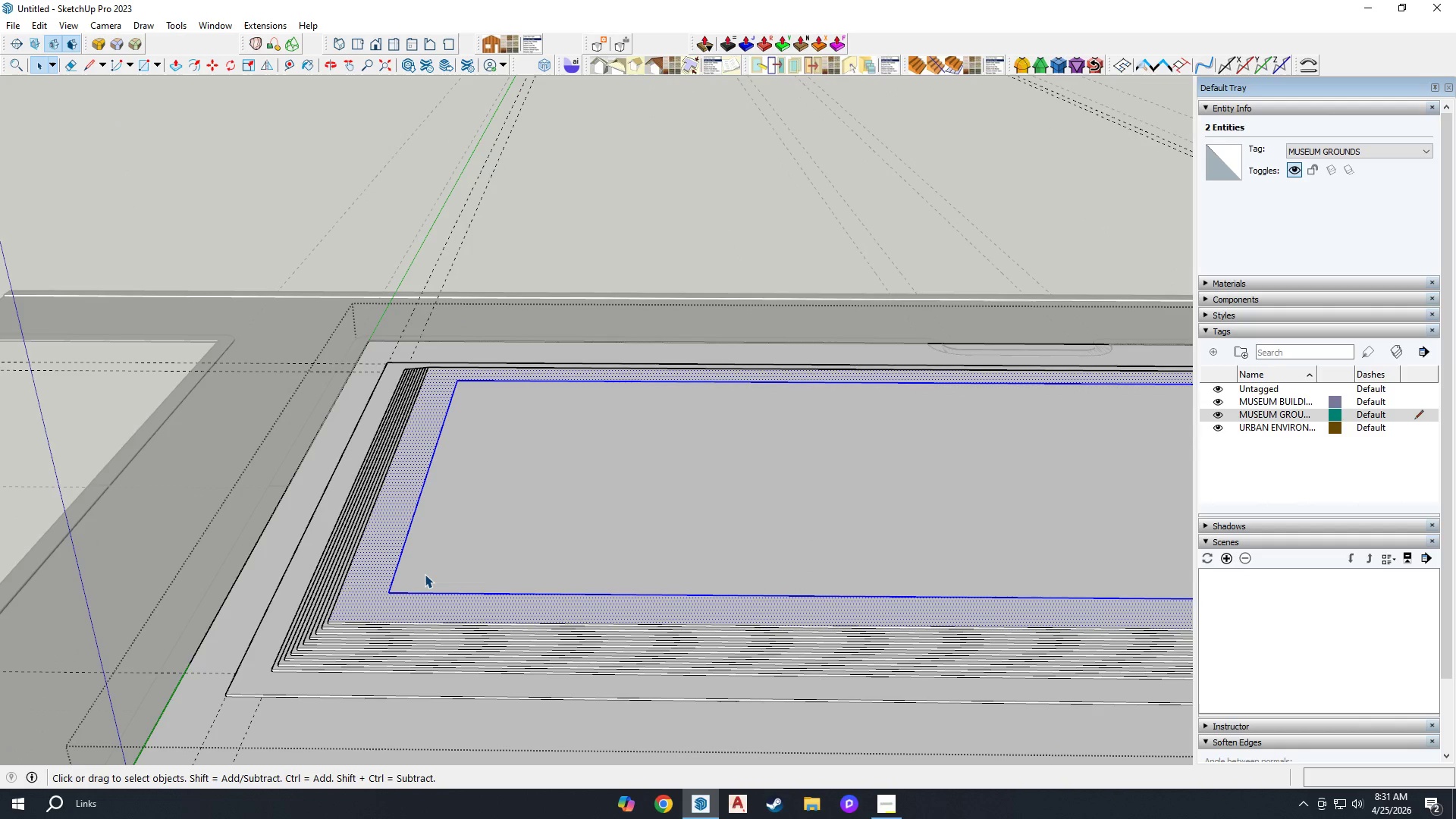 
scroll: coordinate [425, 574], scroll_direction: up, amount: 4.0
 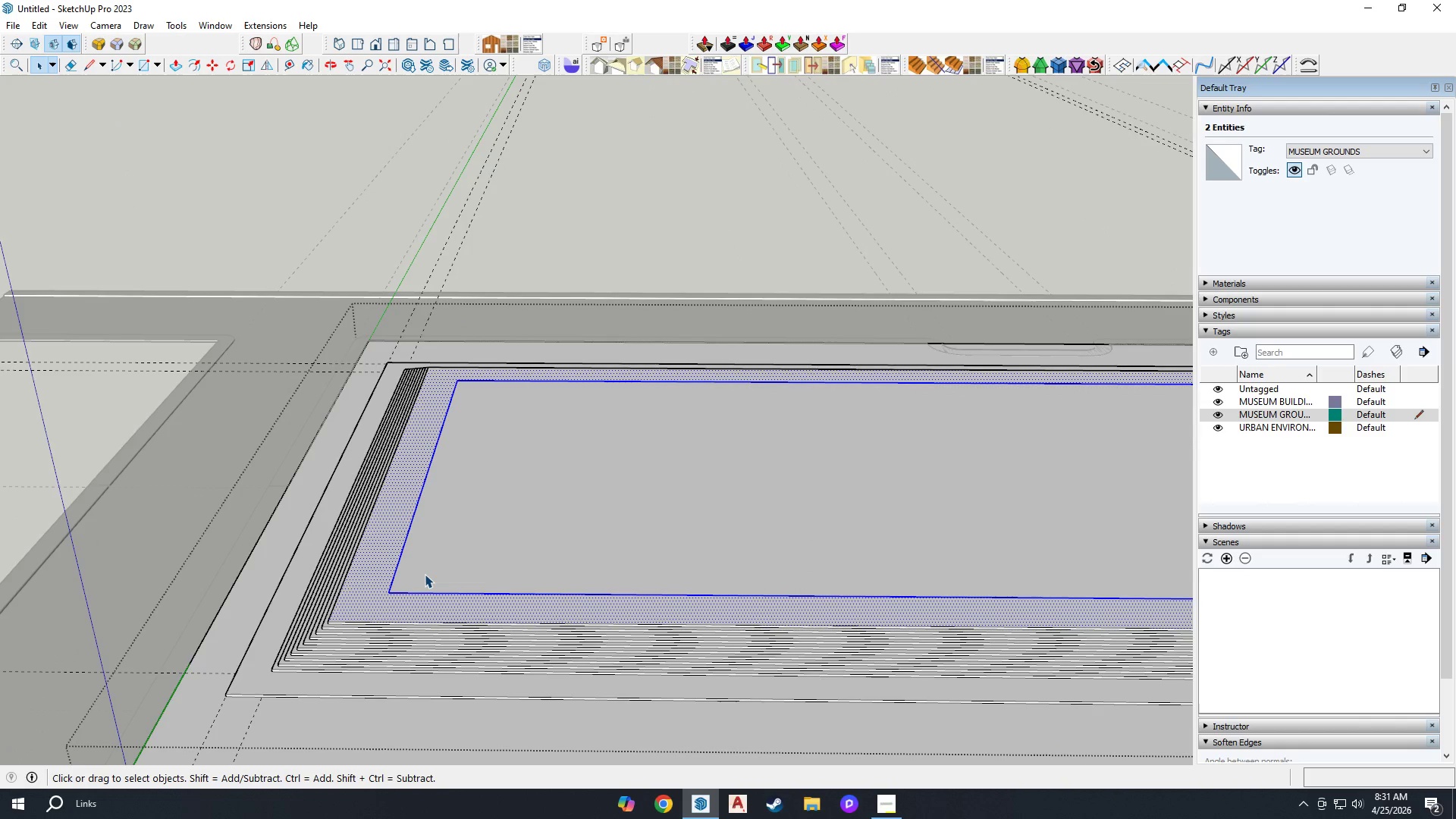 
key(Control+C)
 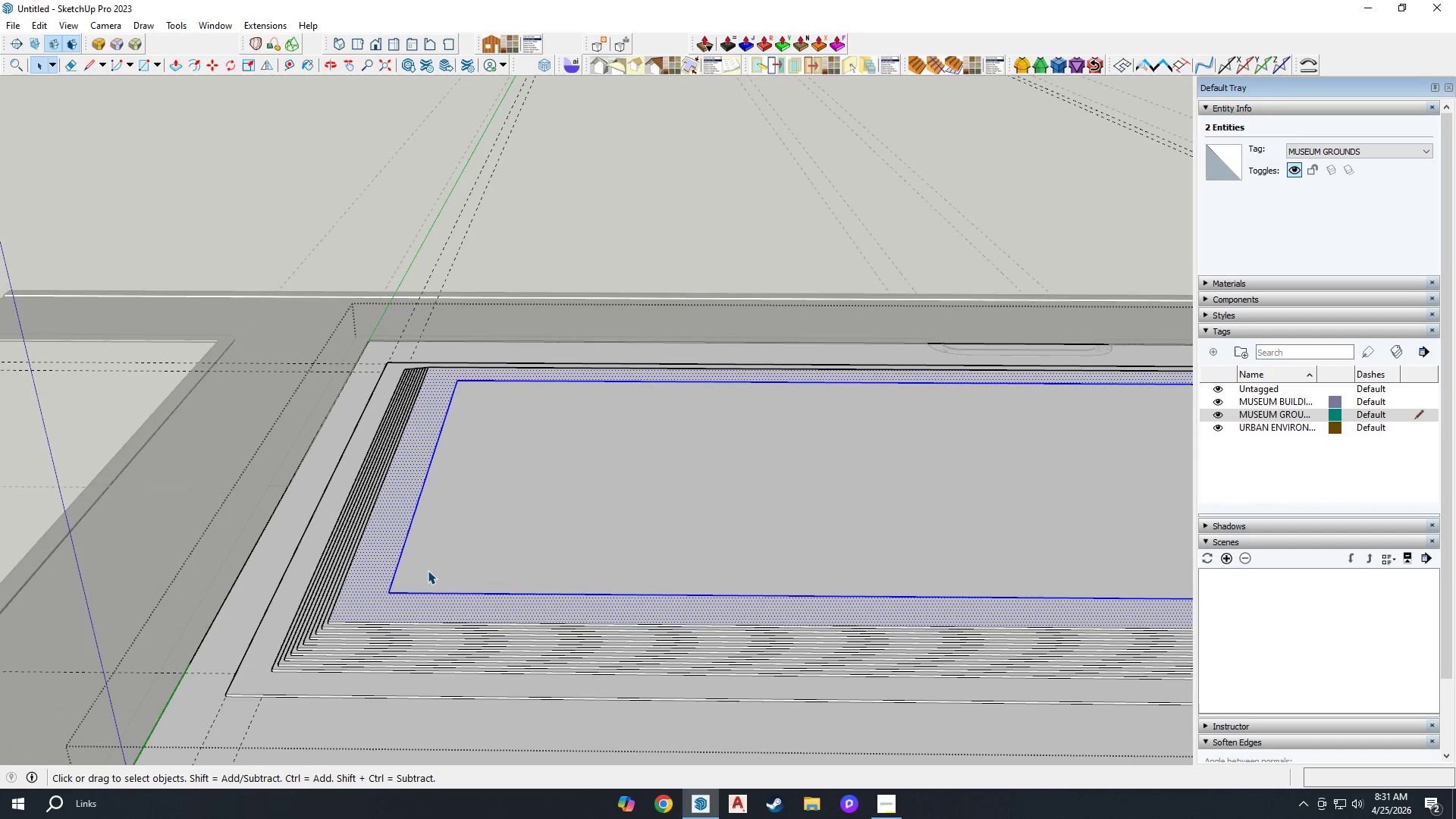 
key(Escape)
 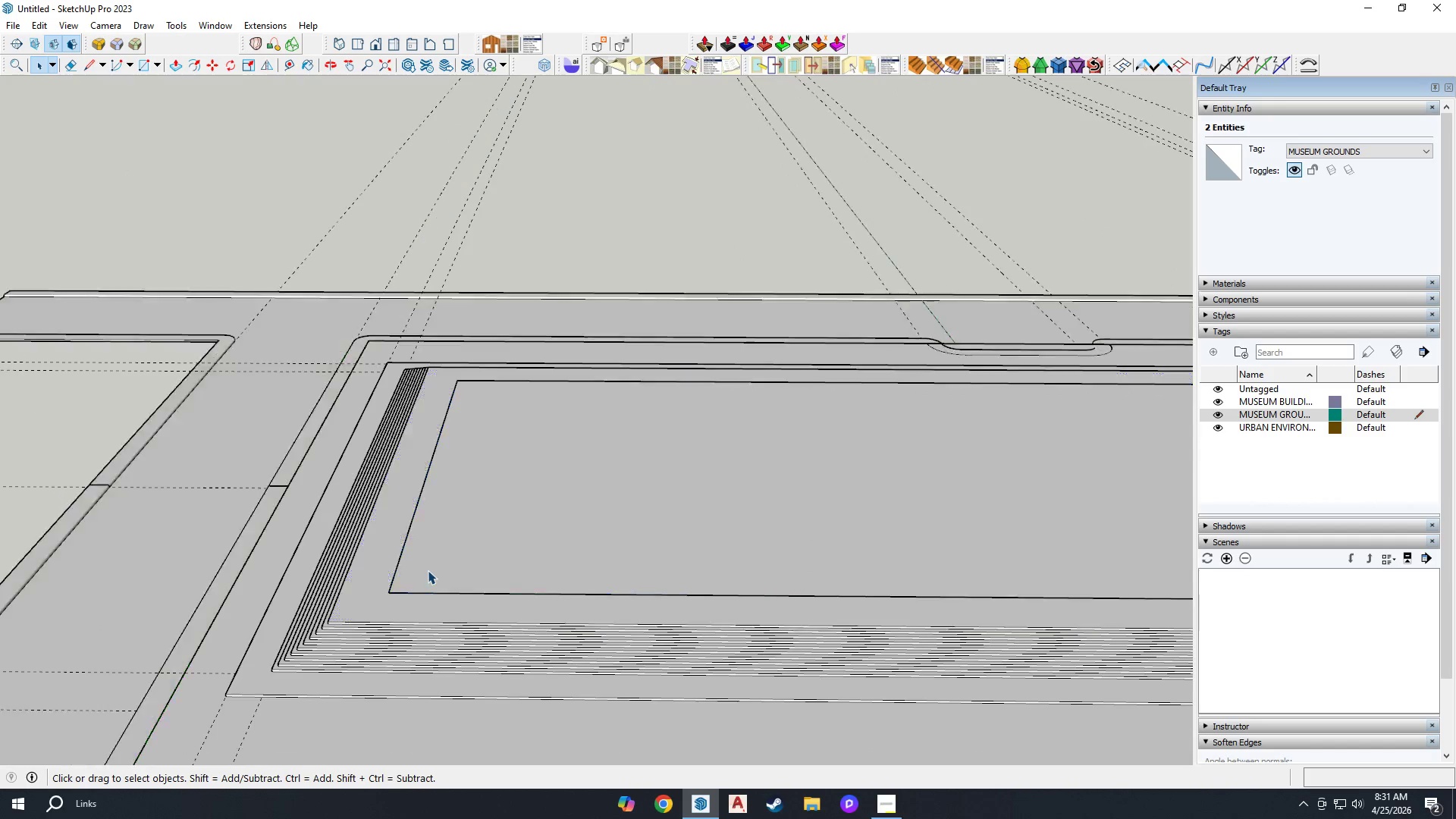 
scroll: coordinate [428, 570], scroll_direction: down, amount: 4.0
 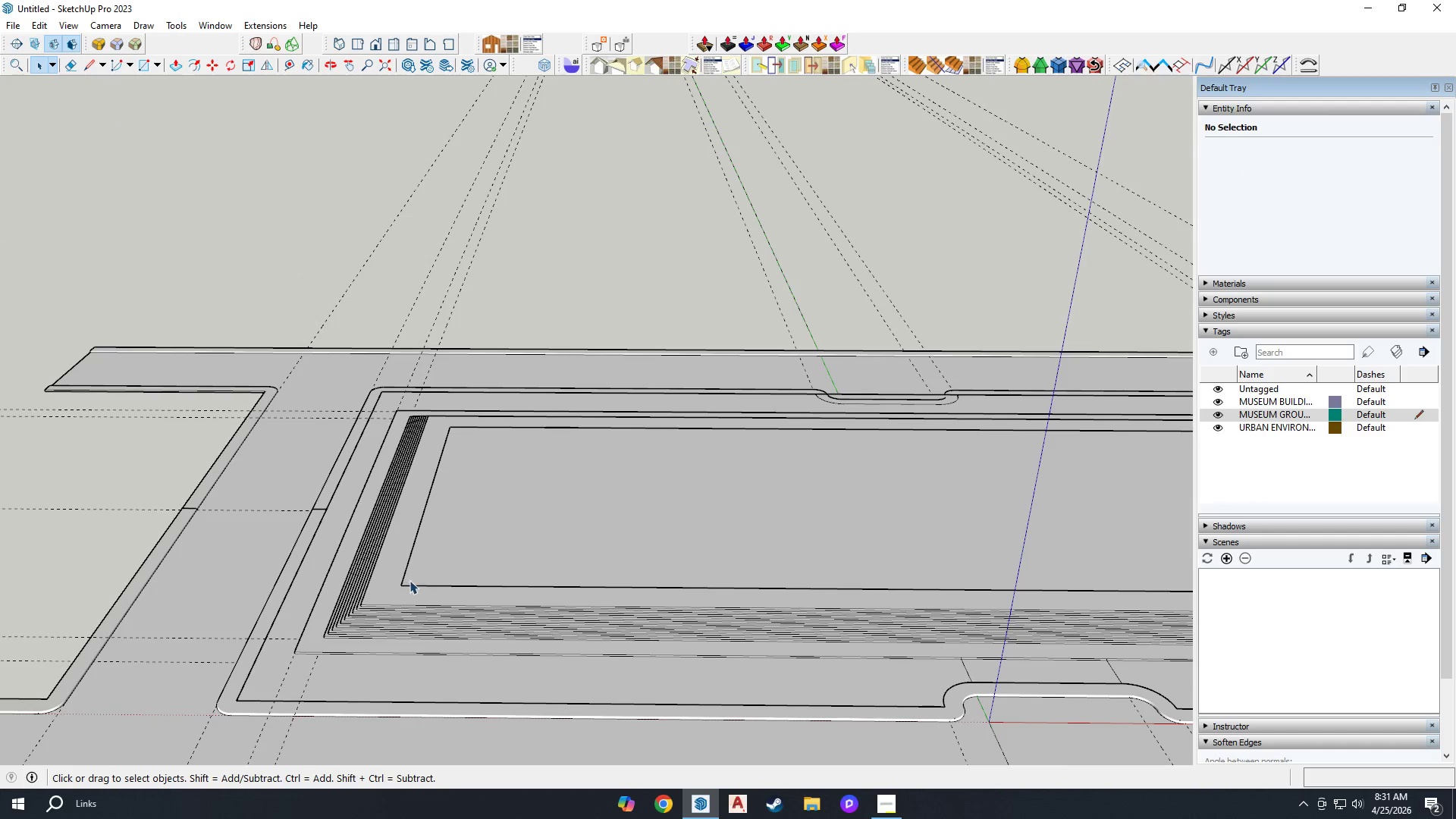 
left_click([427, 566])
 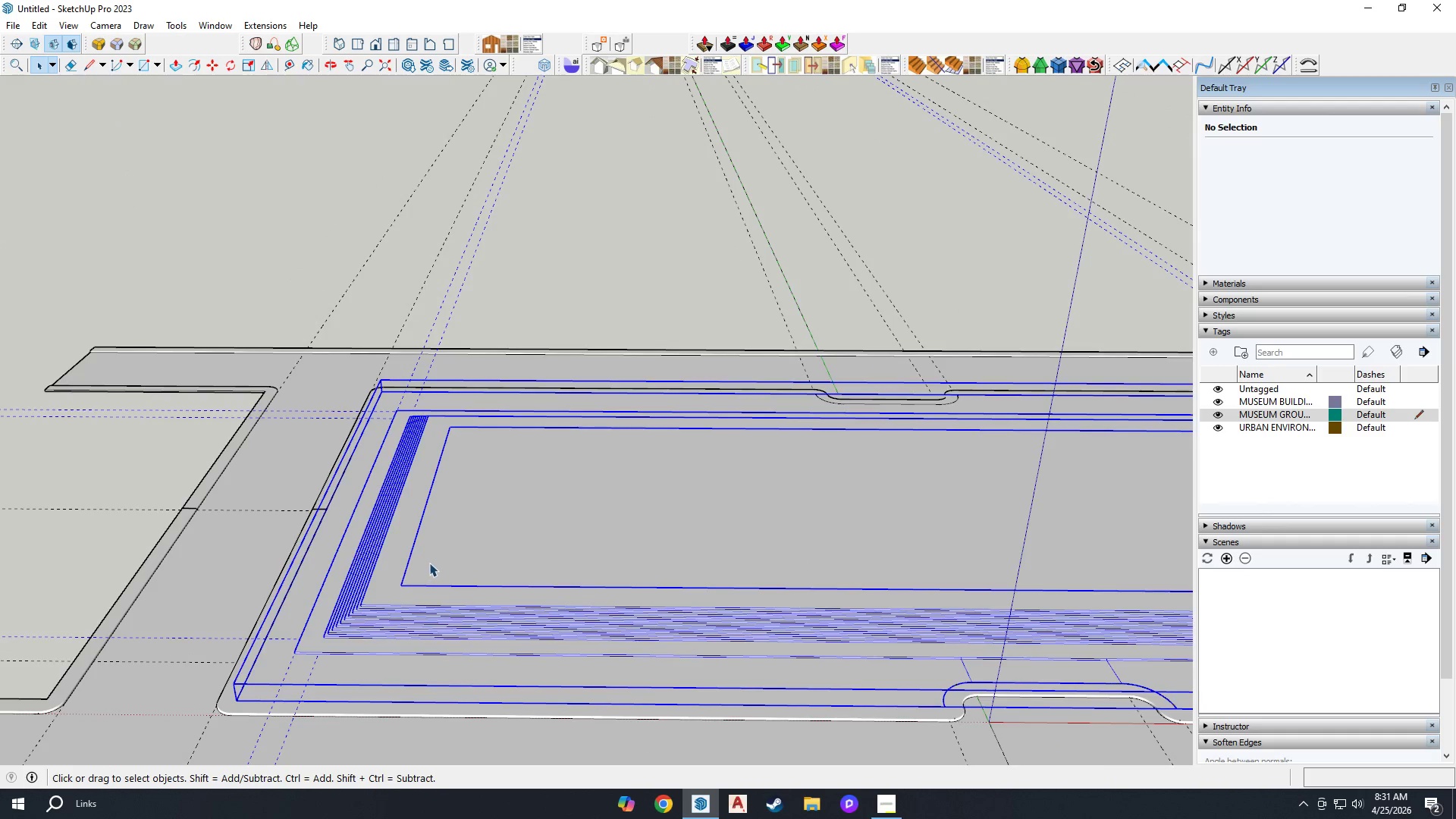 
scroll: coordinate [429, 563], scroll_direction: down, amount: 4.0
 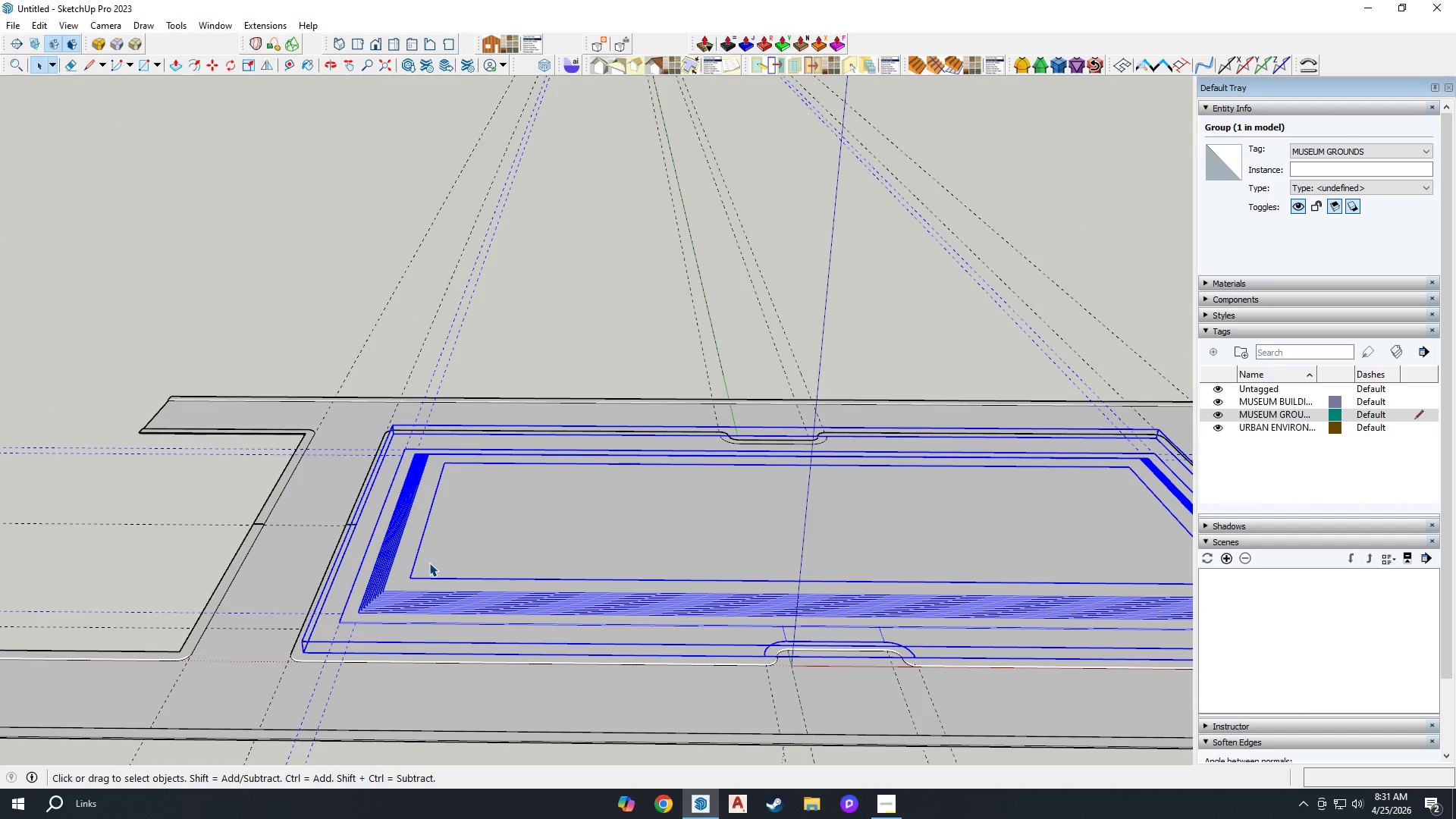 
key(Control+V)
 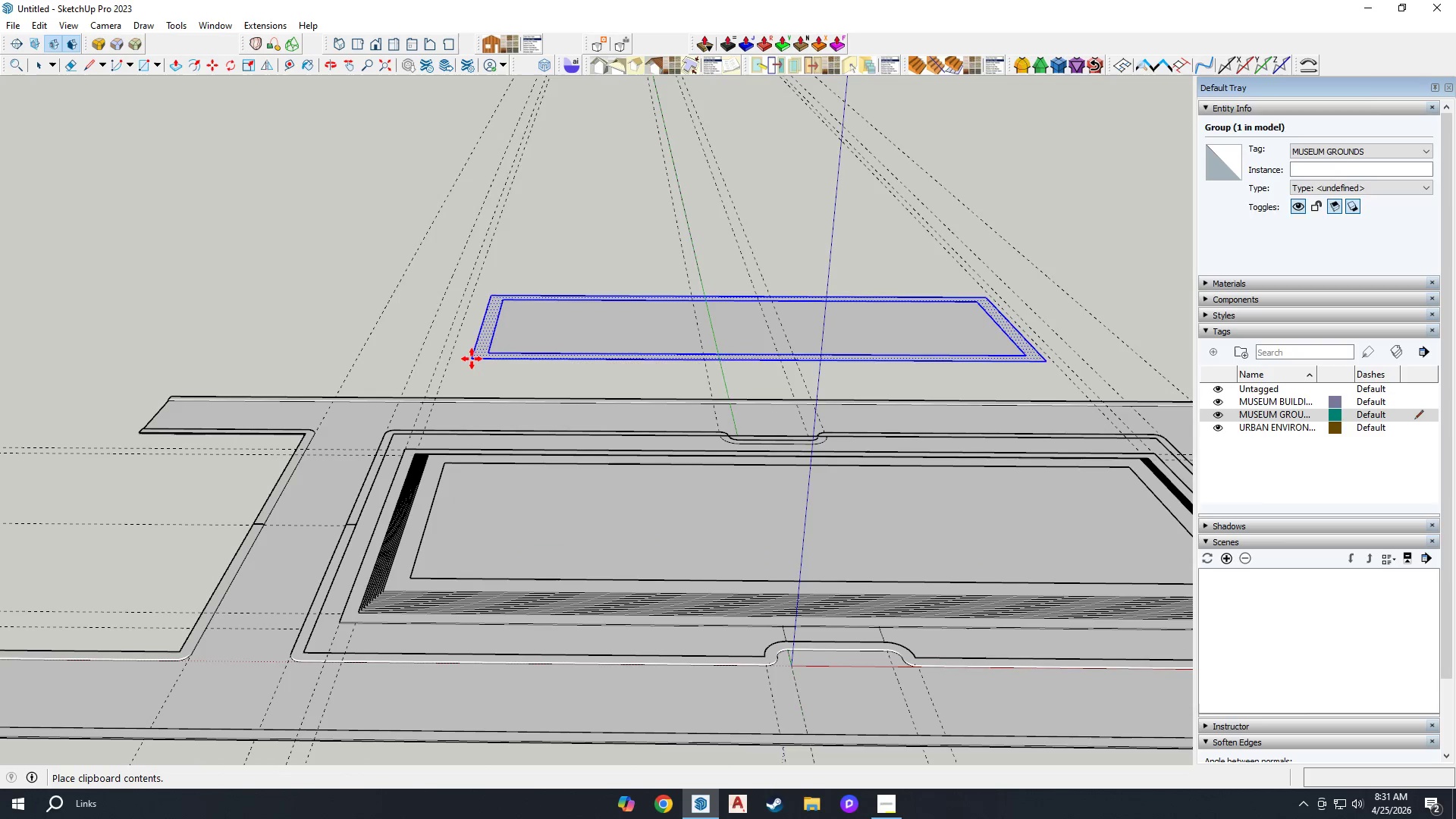 
left_click([479, 353])
 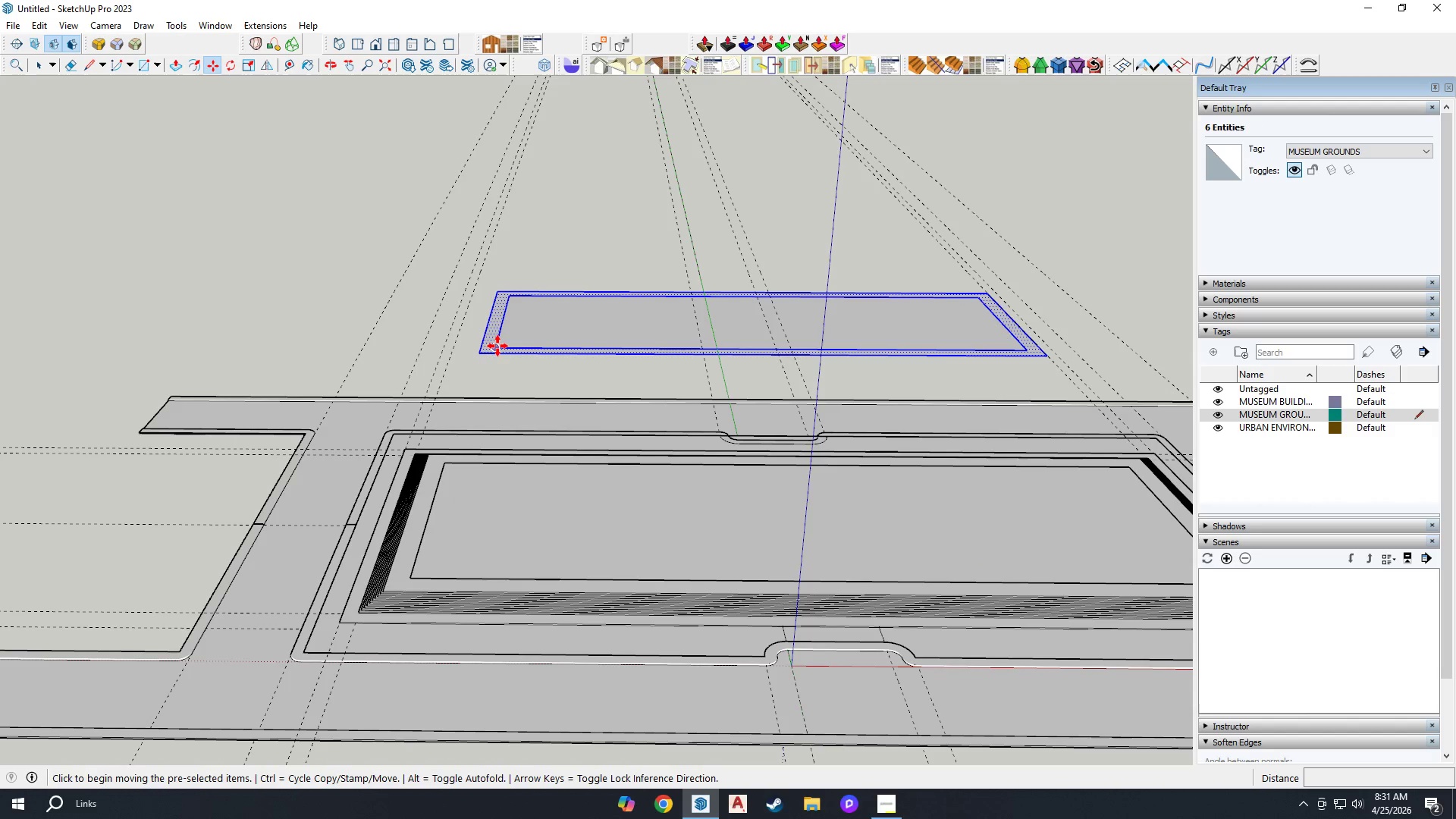 
key(Space)
 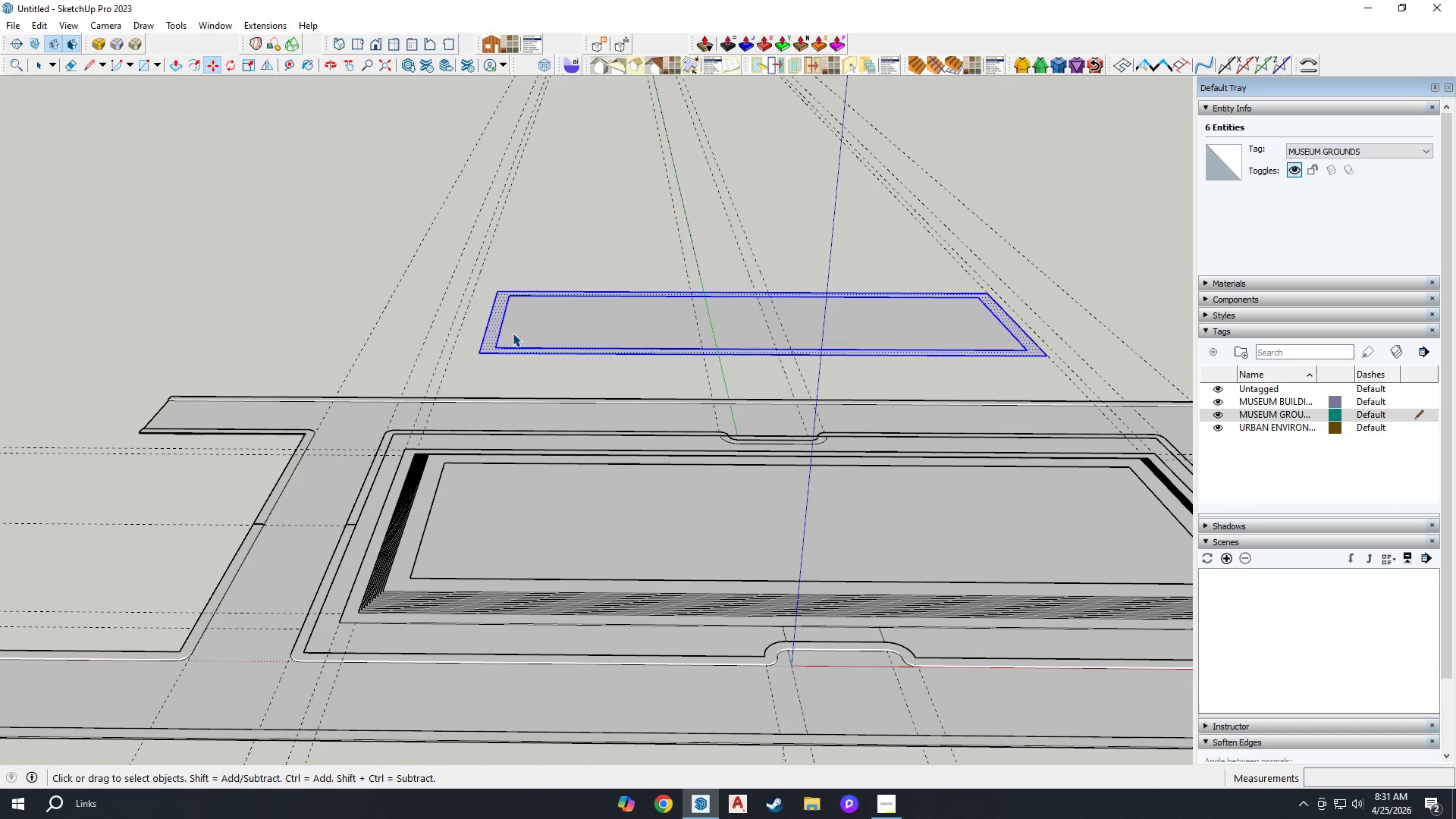 
left_click([513, 333])
 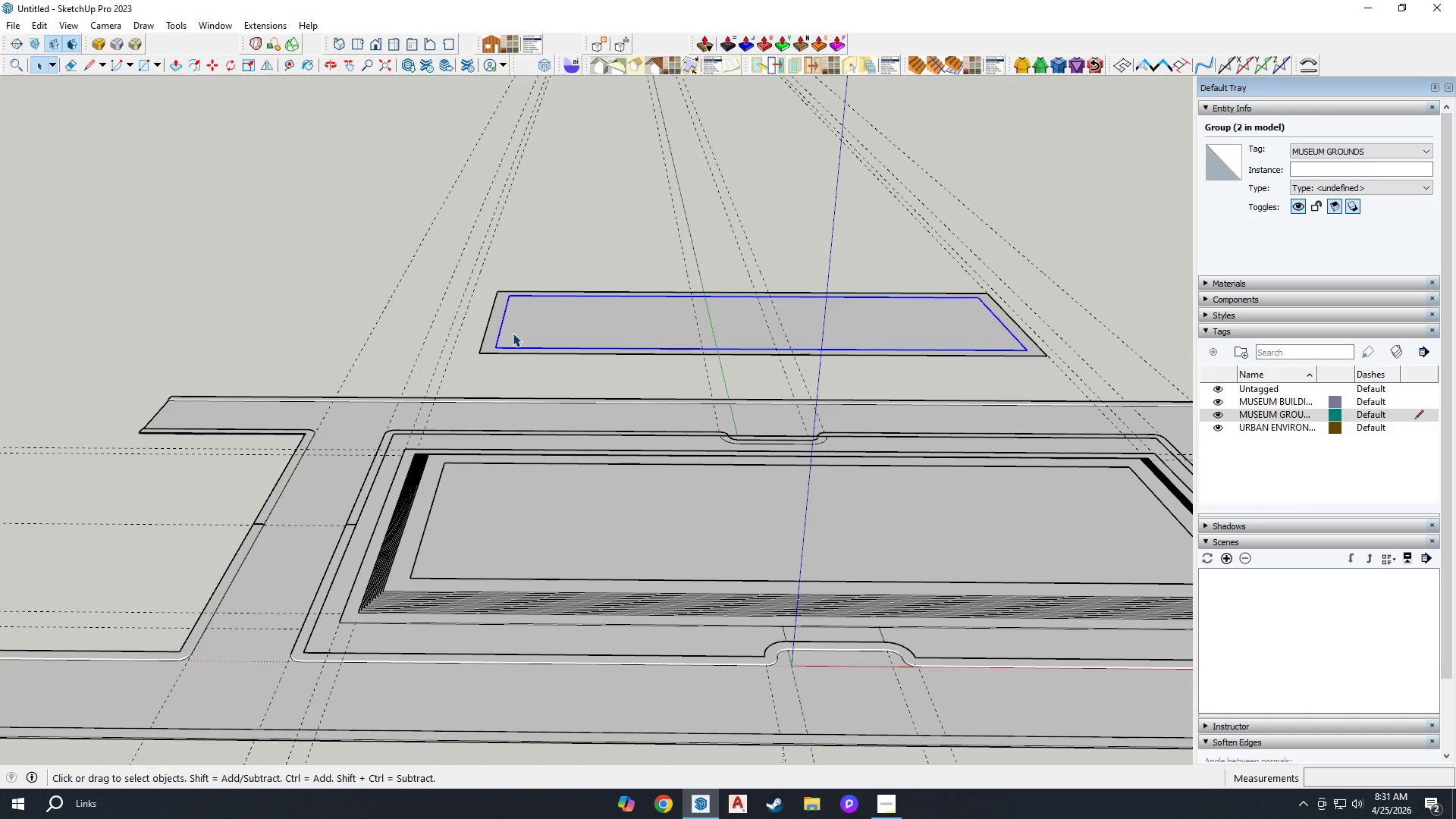 
key(M)
 